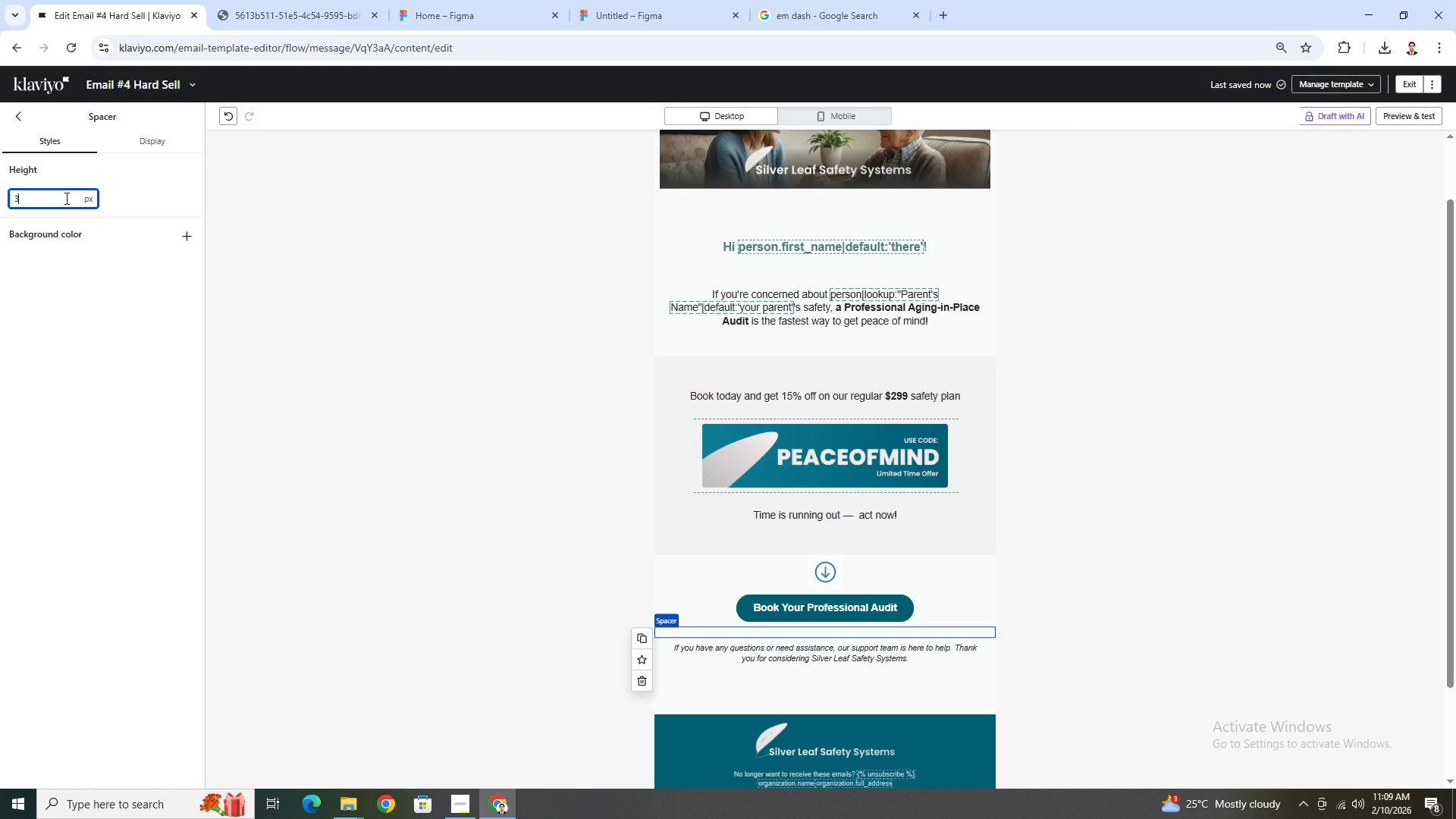 
key(Numpad0)
 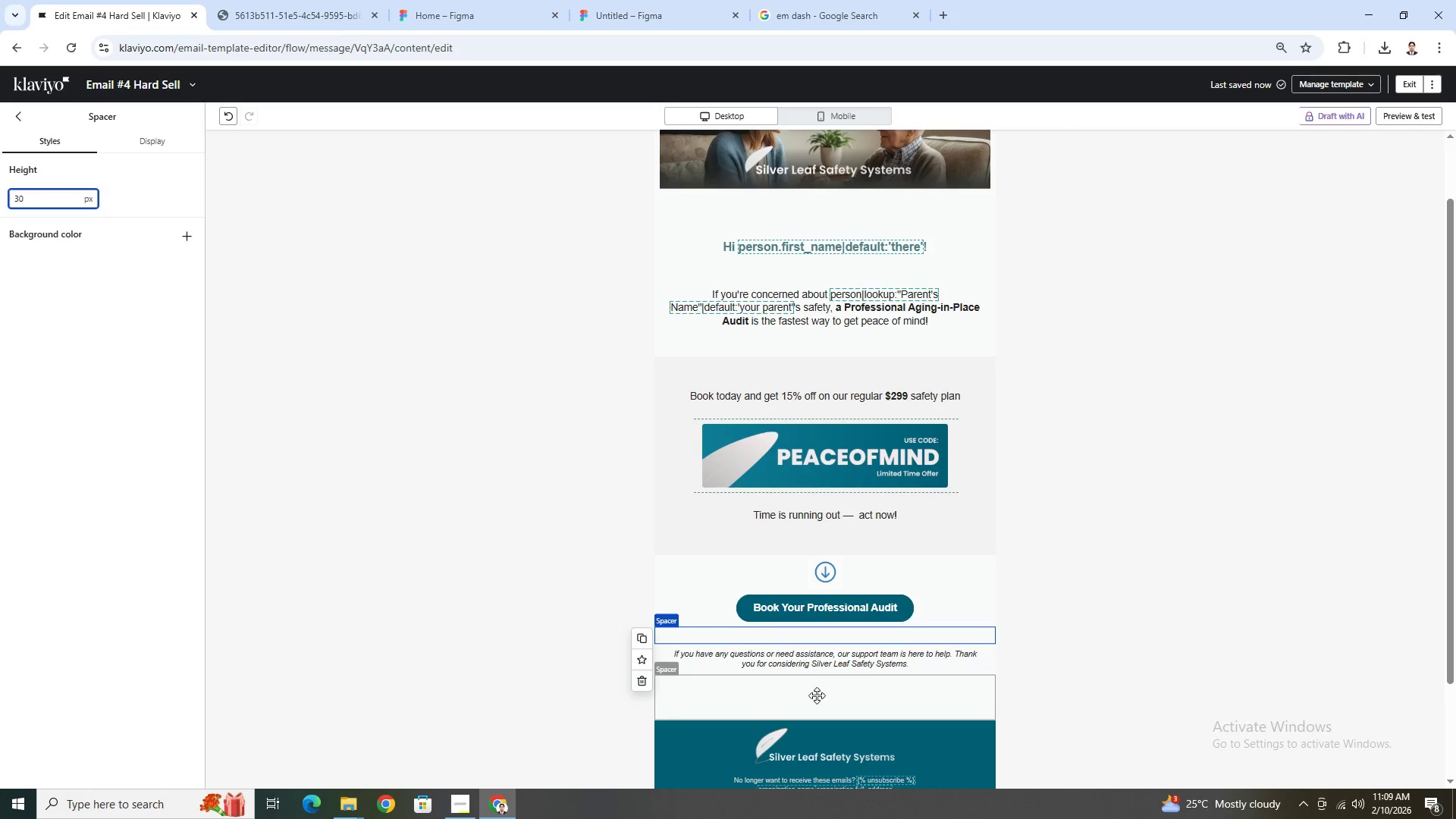 
left_click([819, 702])
 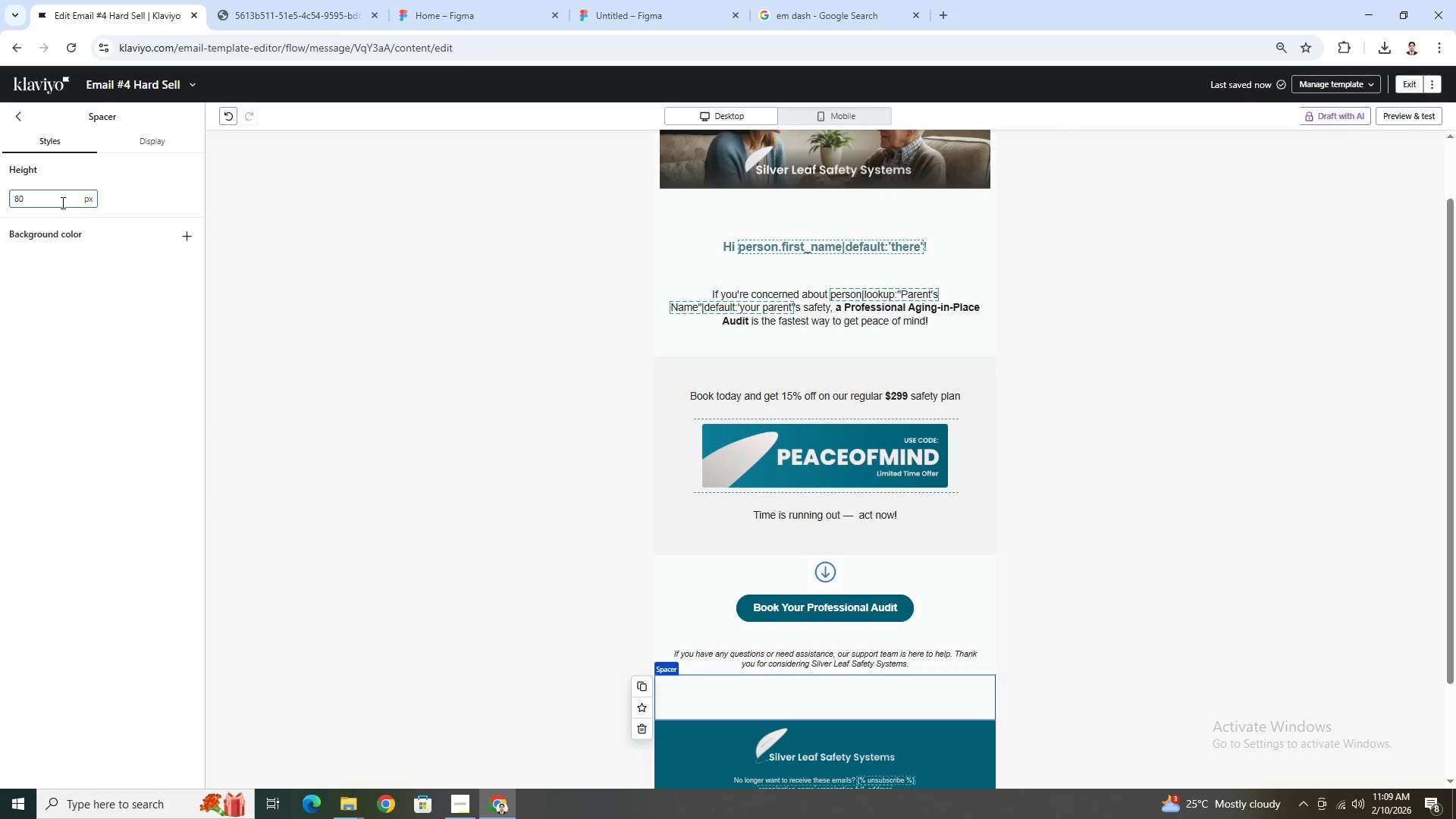 
double_click([61, 202])
 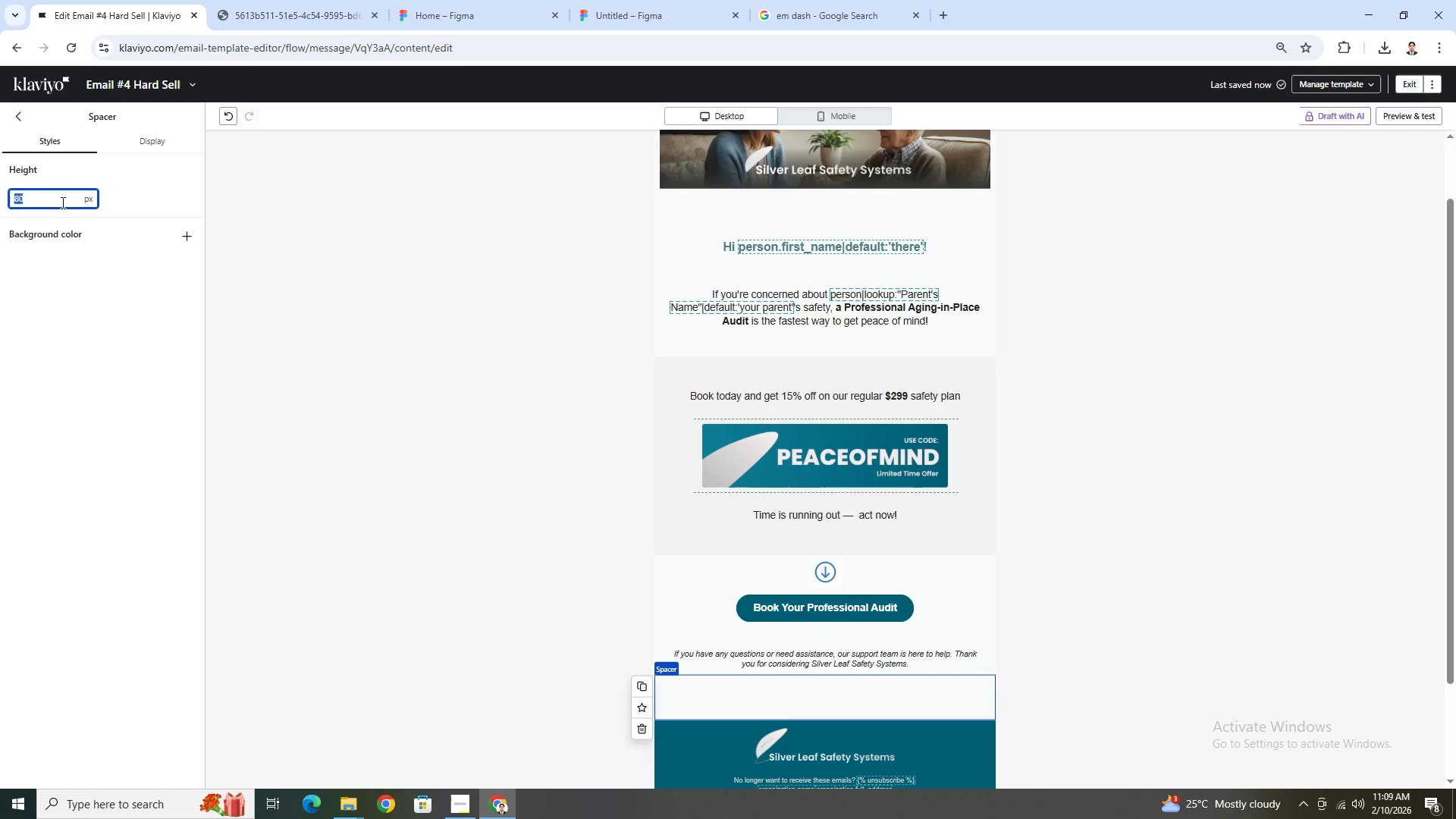 
key(Numpad5)
 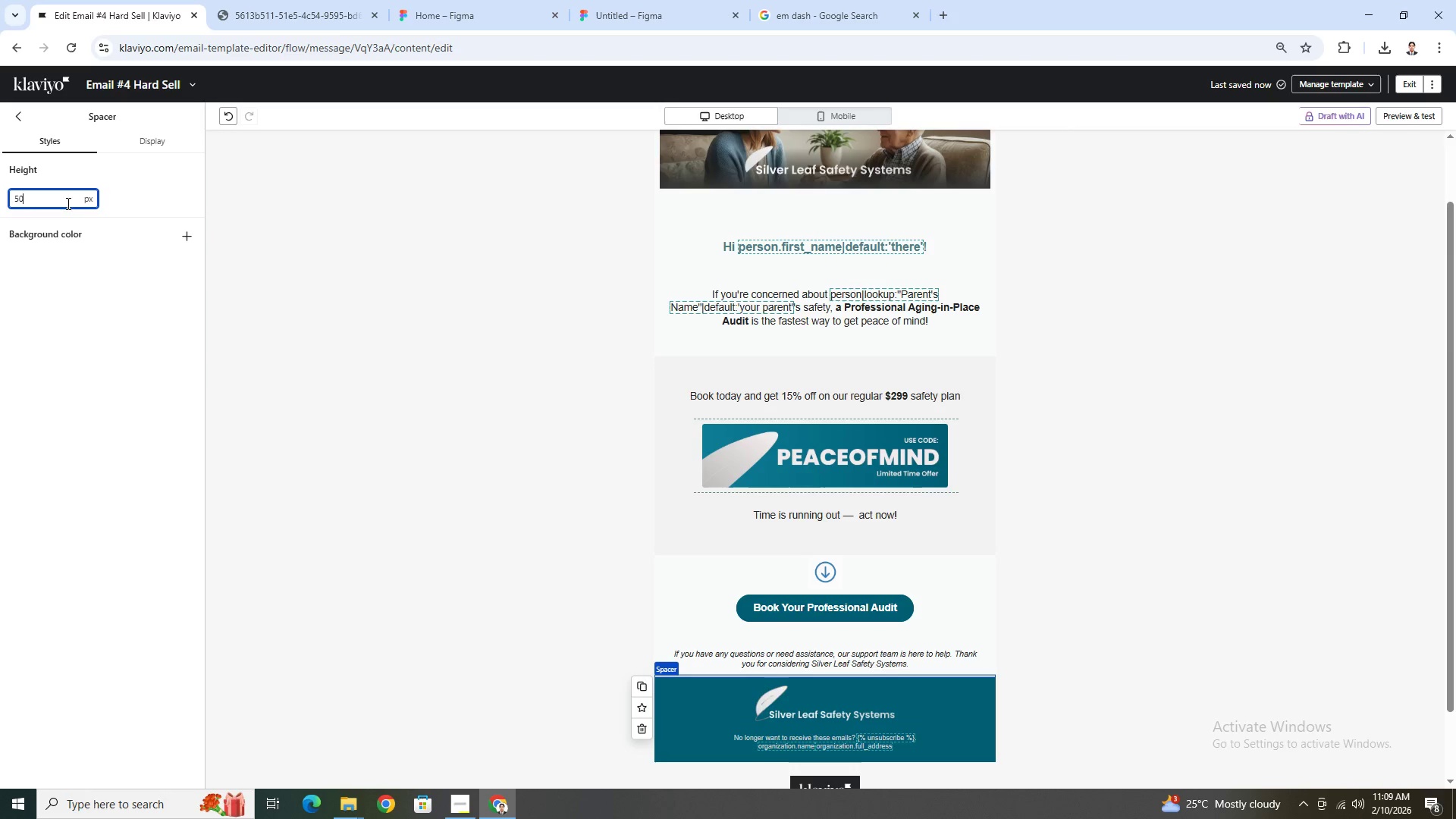 
key(Numpad0)
 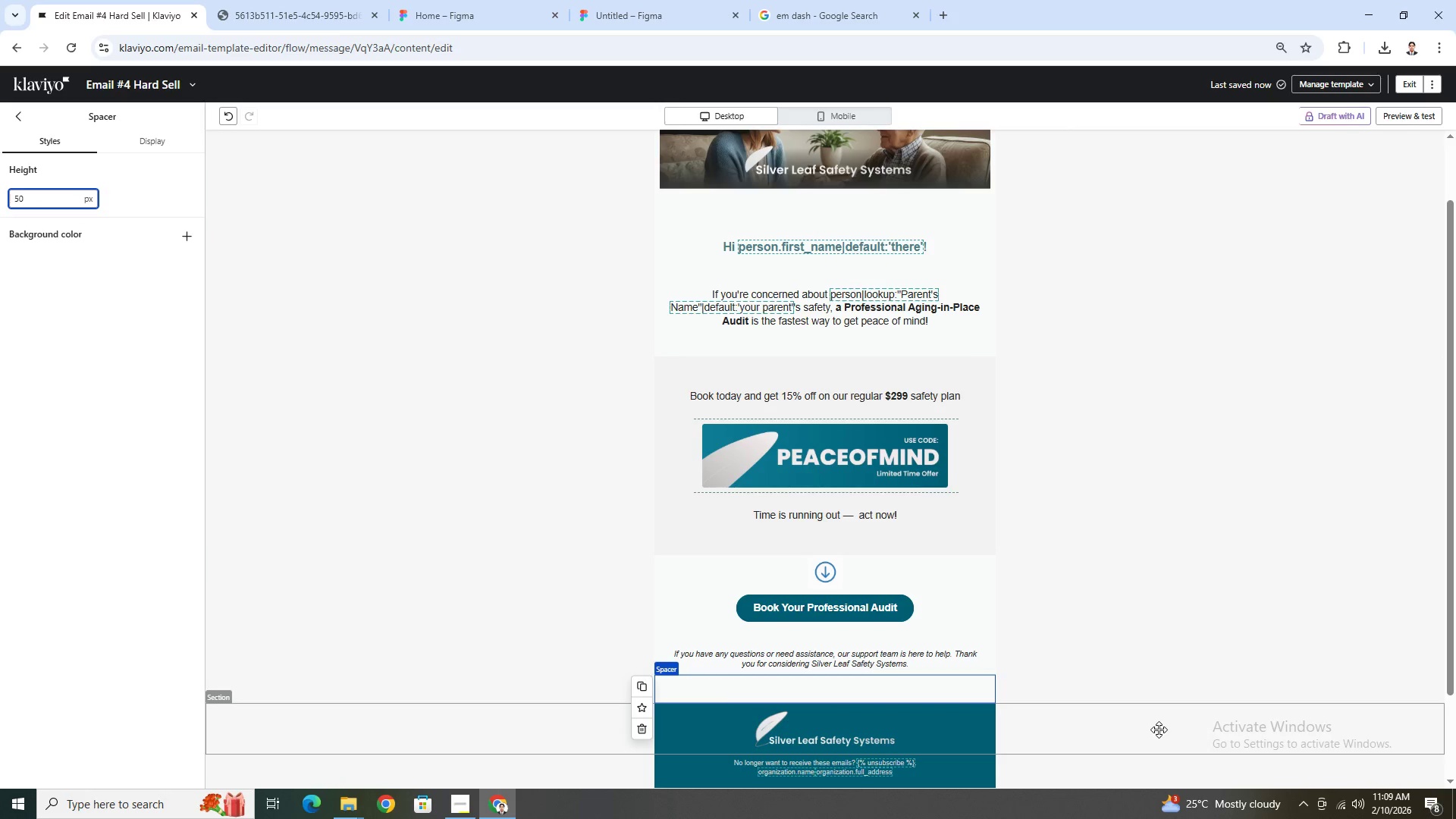 
left_click([1153, 730])
 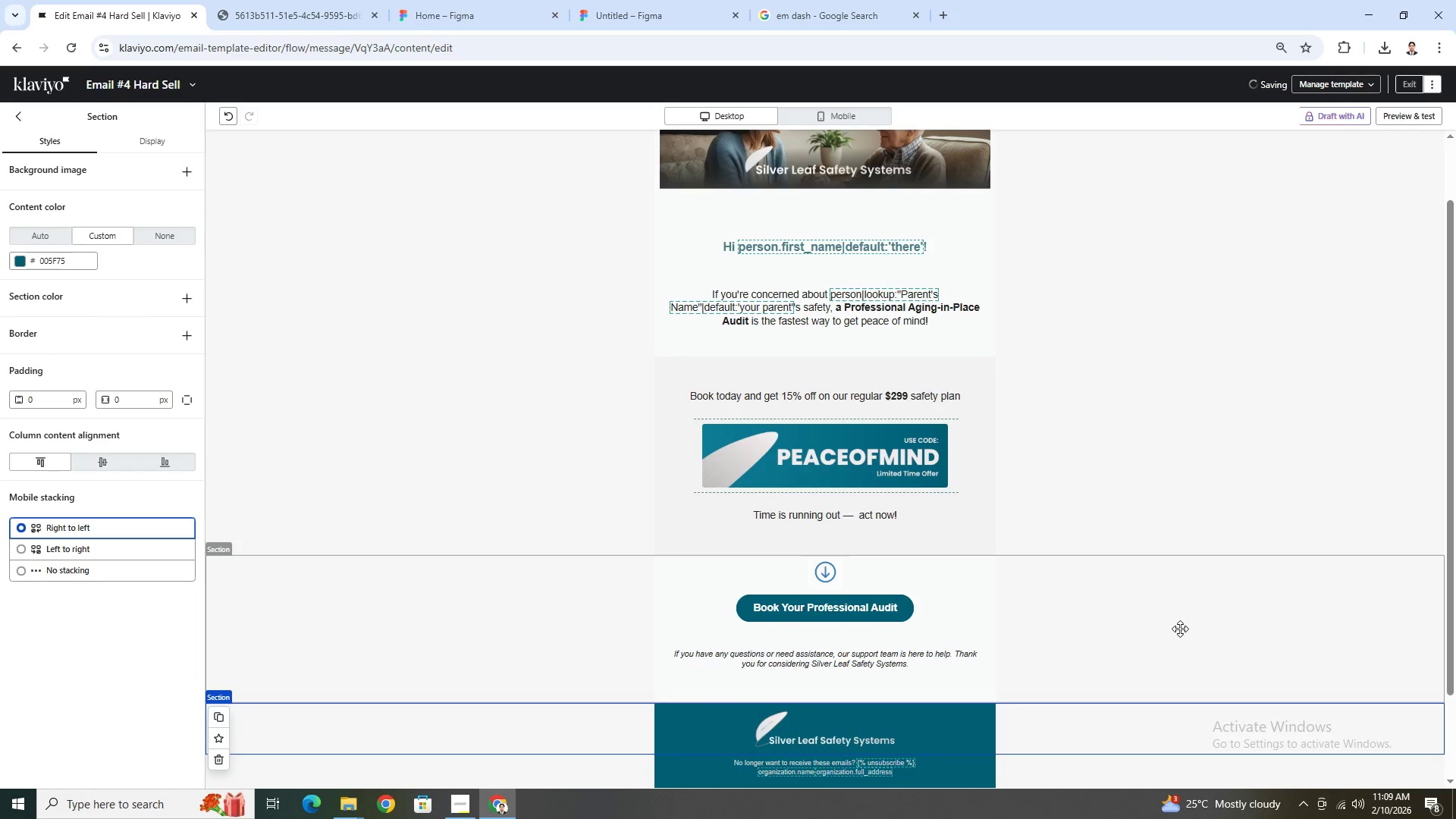 
scroll: coordinate [1193, 623], scroll_direction: down, amount: 3.0
 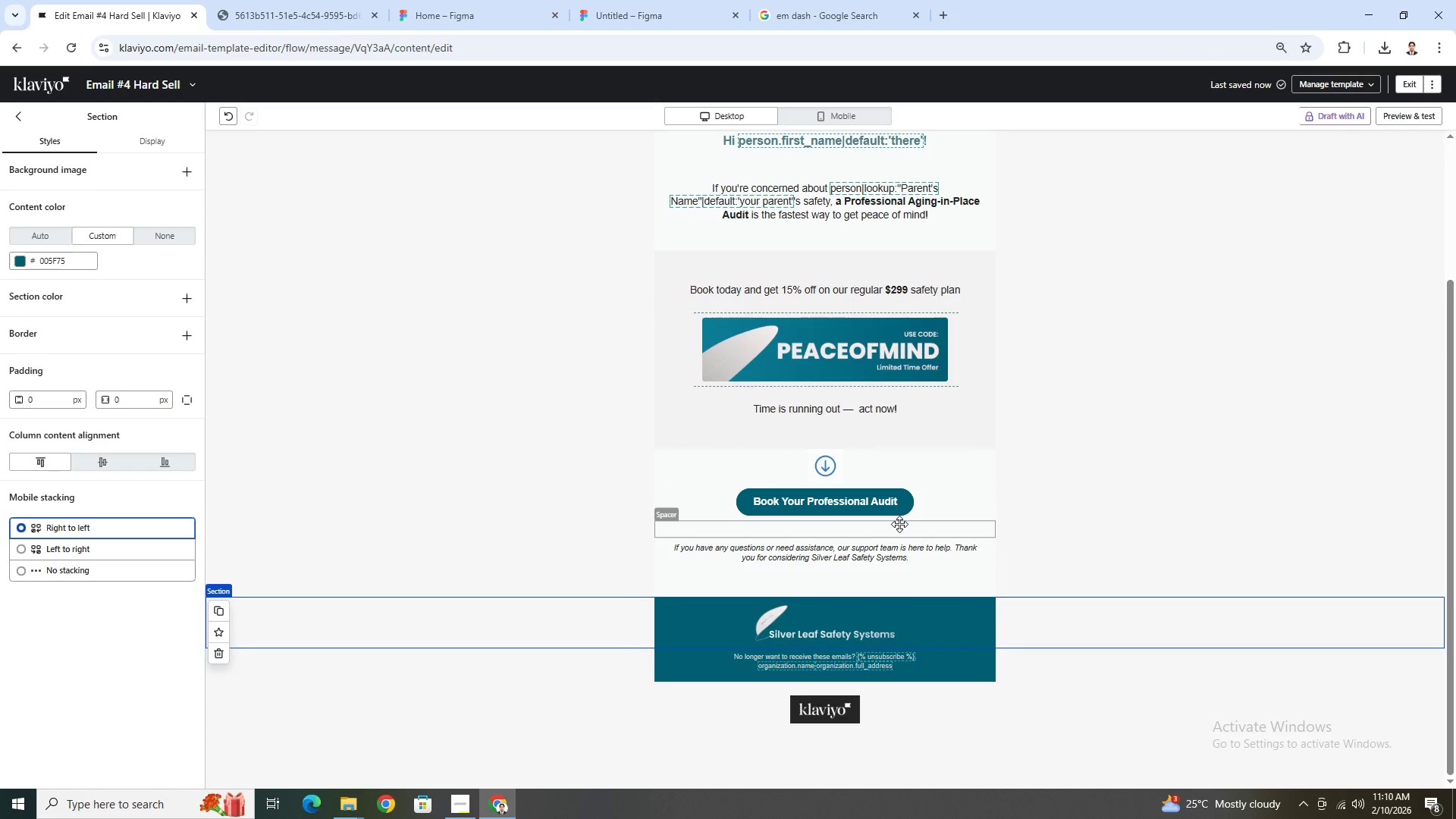 
left_click([899, 524])
 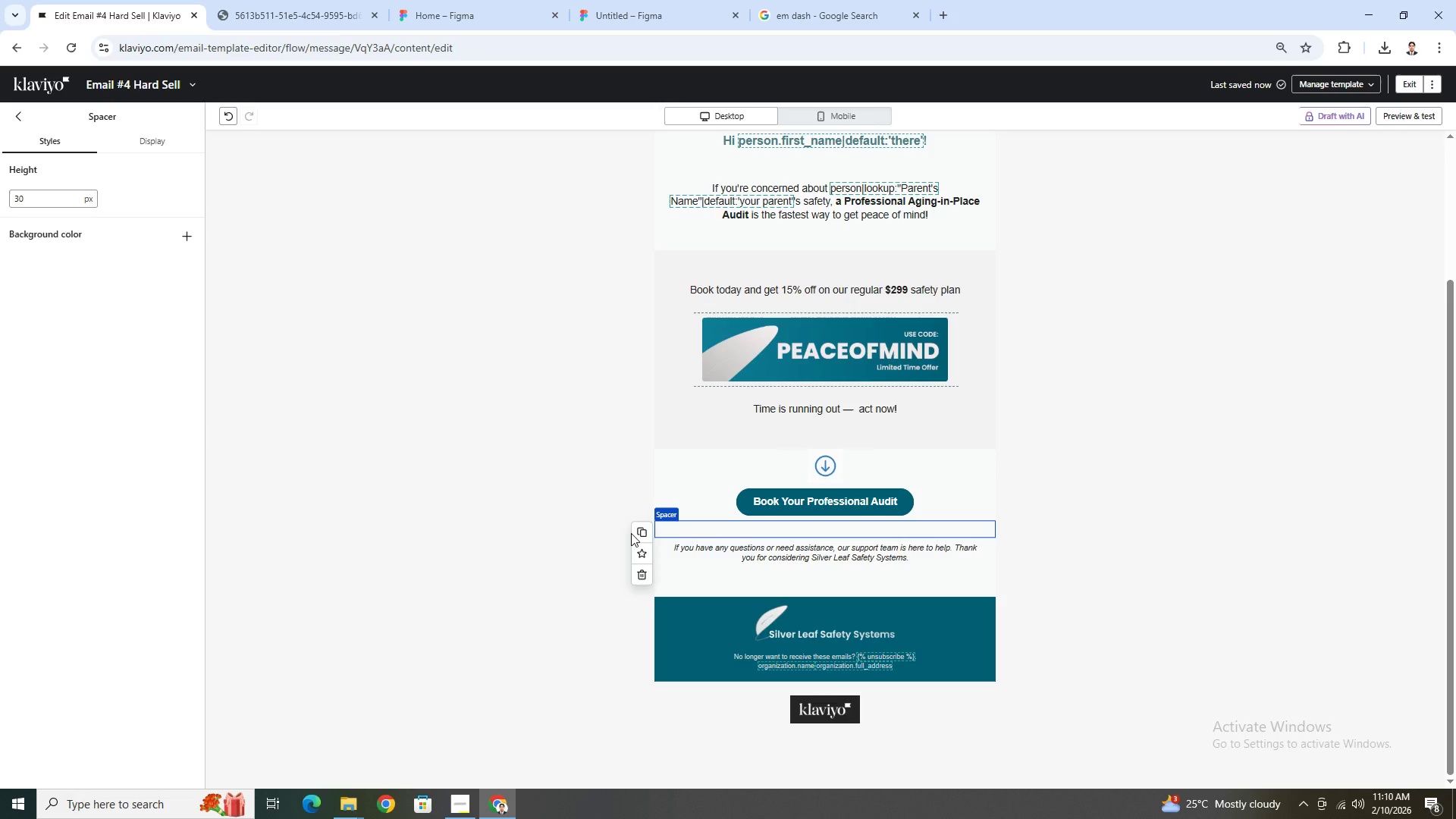 
left_click([635, 534])
 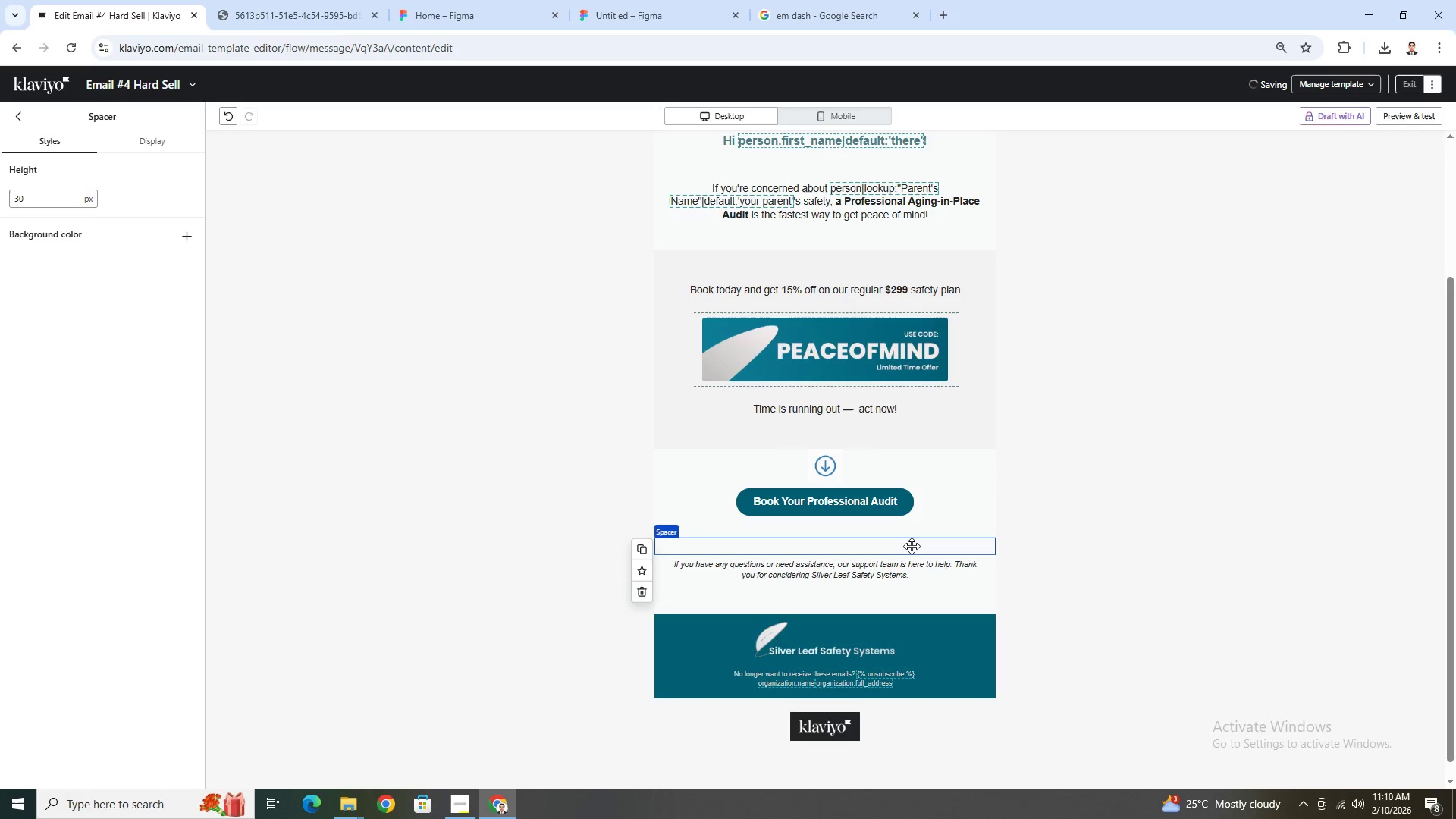 
left_click_drag(start_coordinate=[912, 546], to_coordinate=[920, 466])
 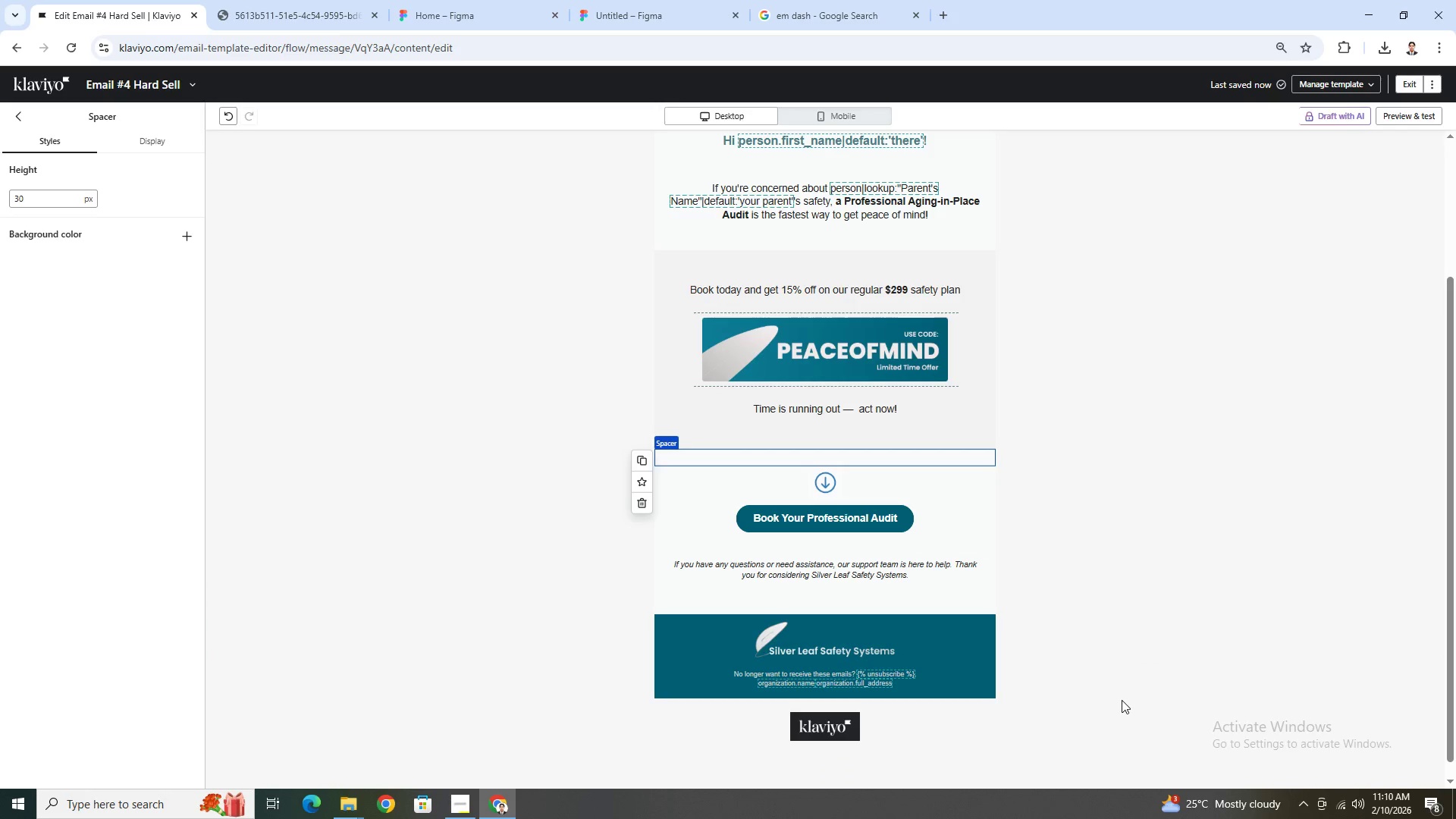 
left_click([1121, 699])
 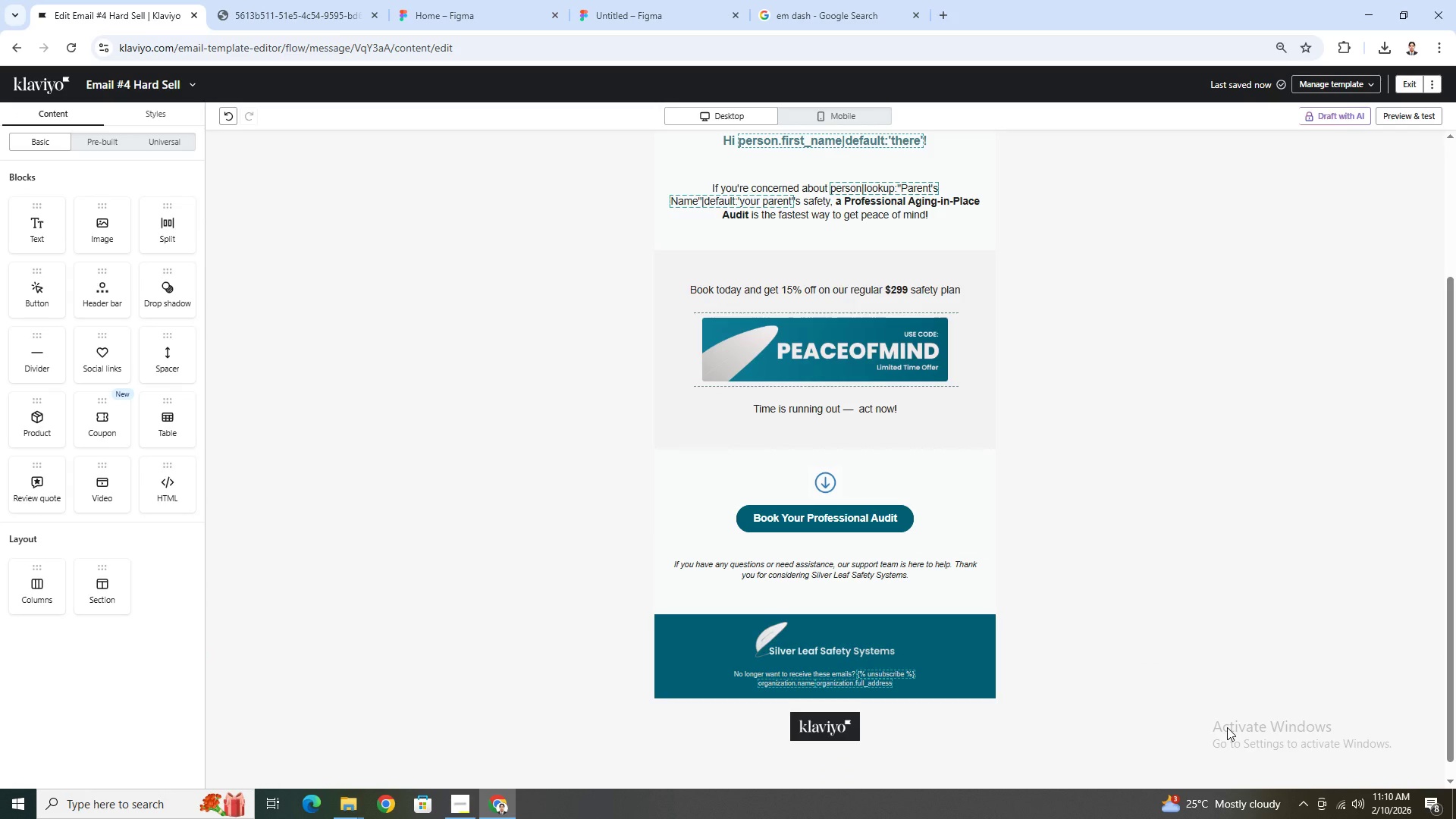 
key(Control+Z)
 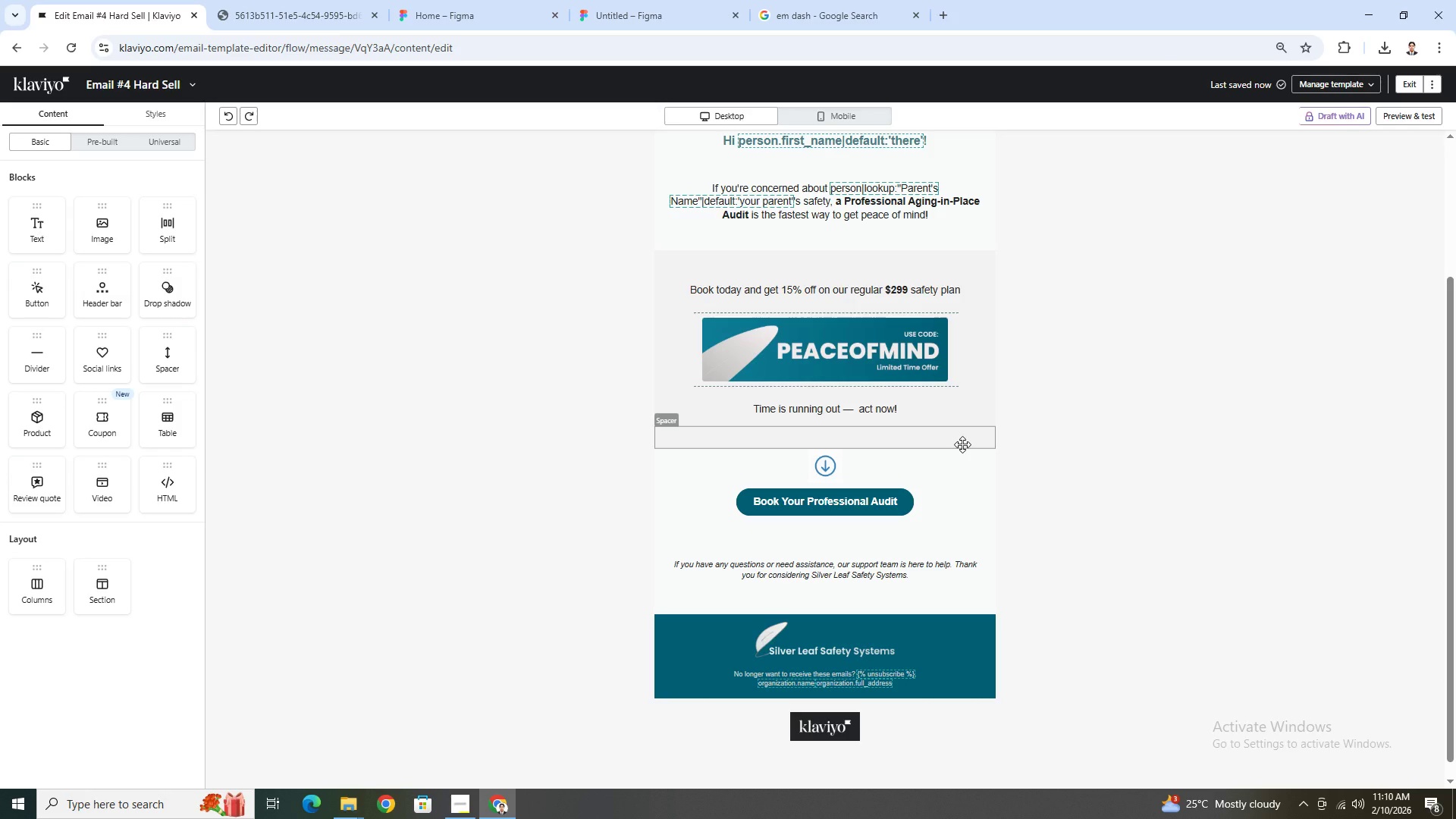 
wait(7.62)
 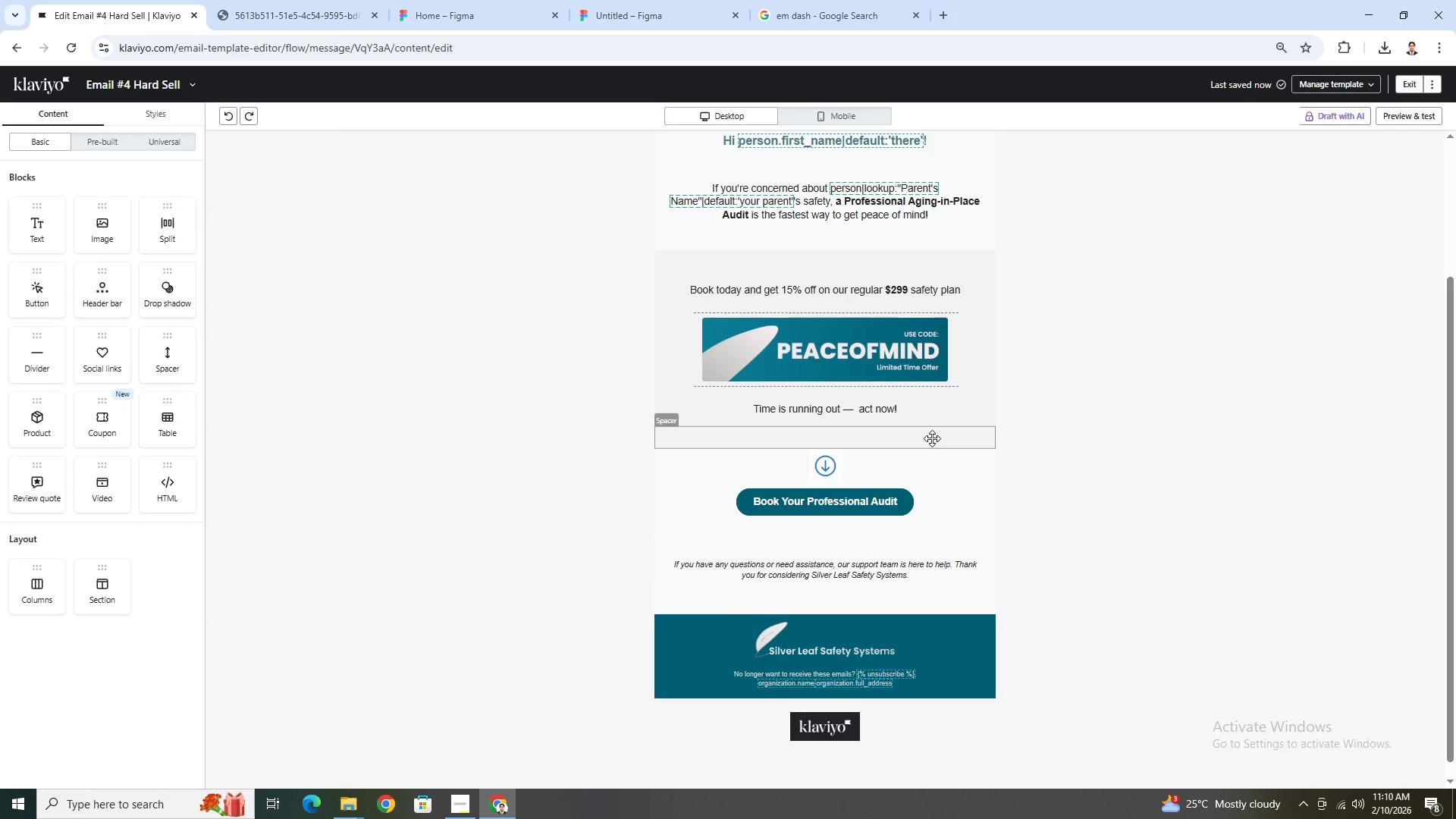 
left_click([974, 445])
 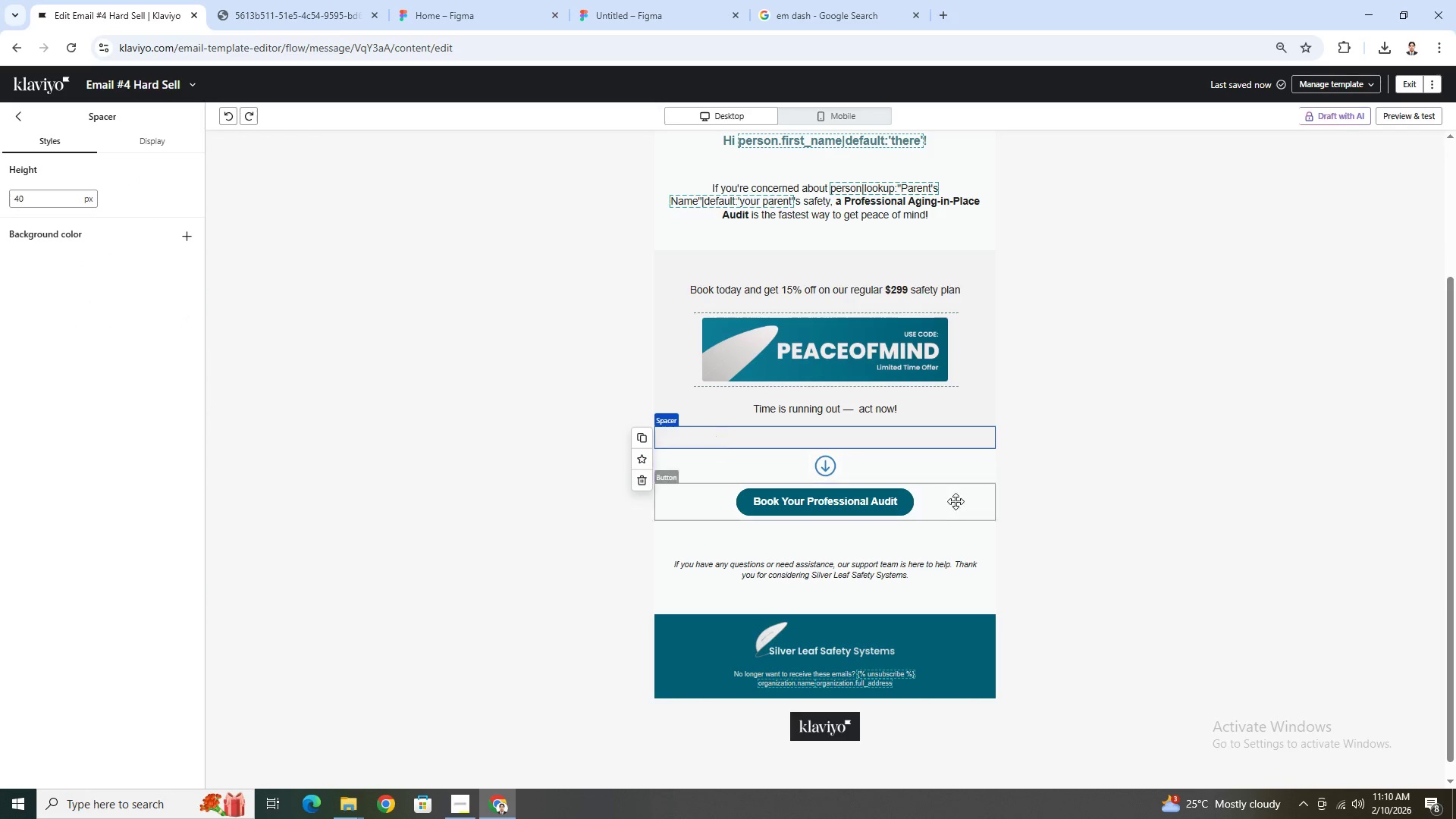 
wait(5.62)
 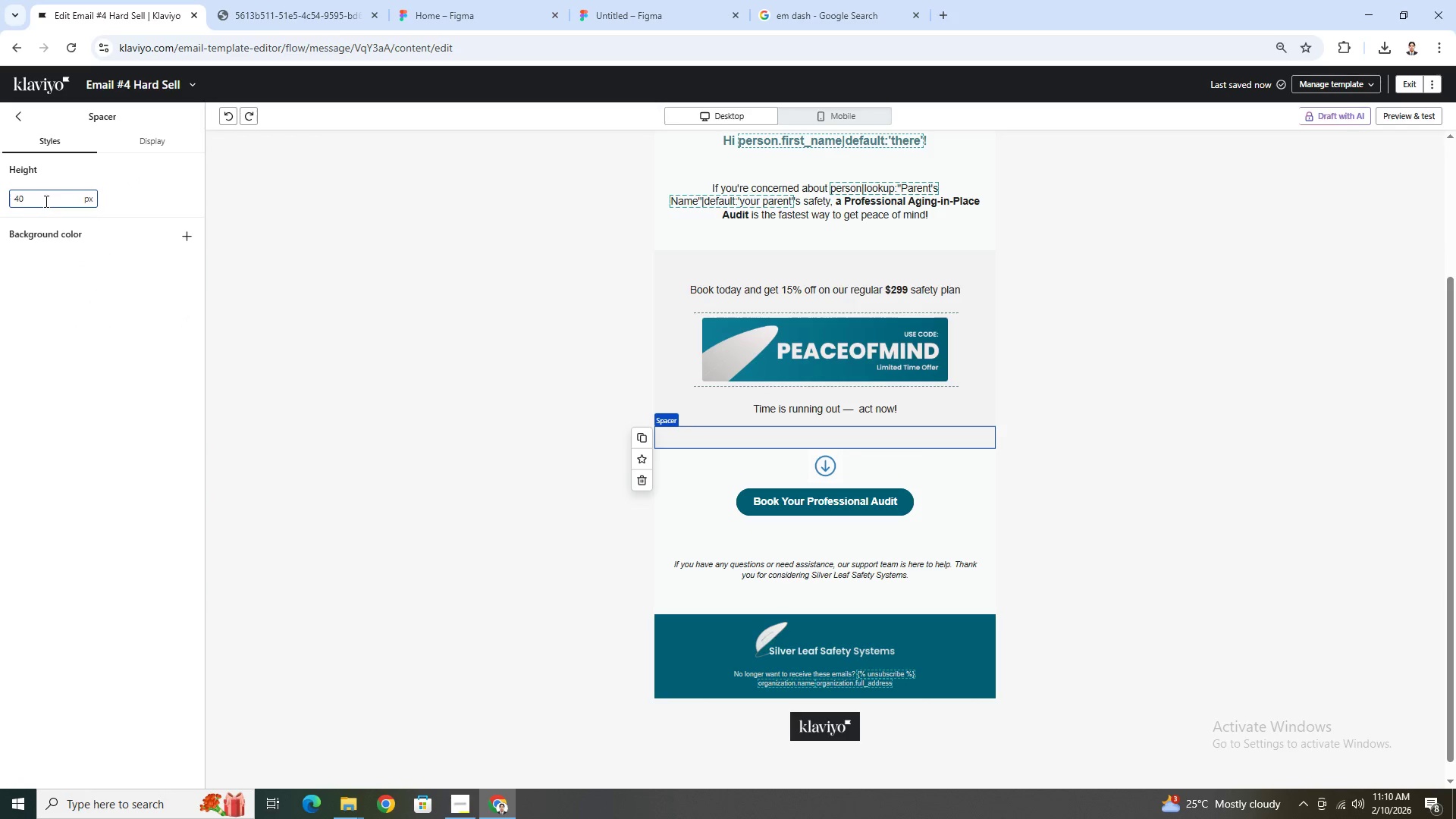 
left_click_drag(start_coordinate=[918, 436], to_coordinate=[918, 466])
 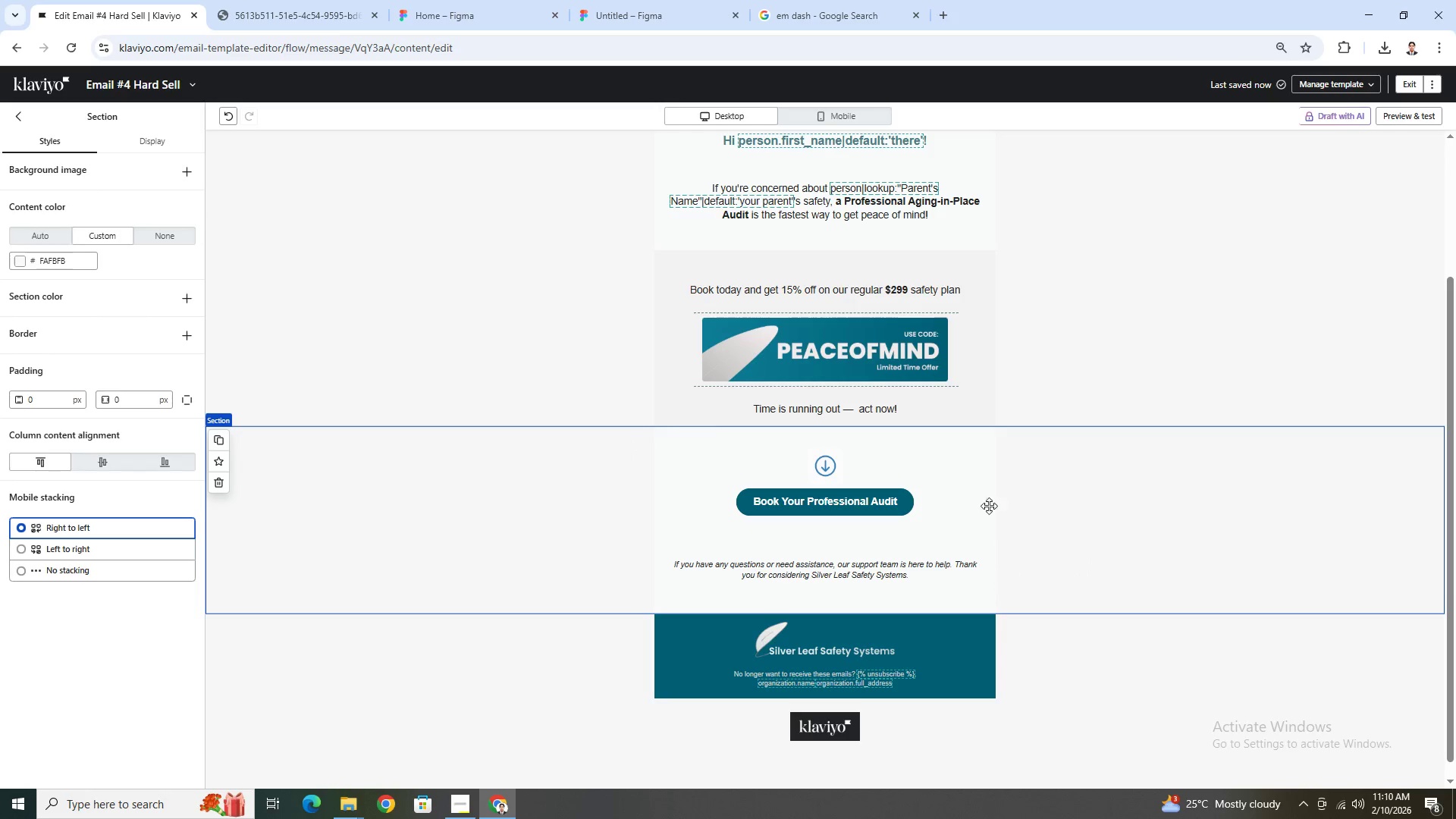 
left_click([939, 437])
 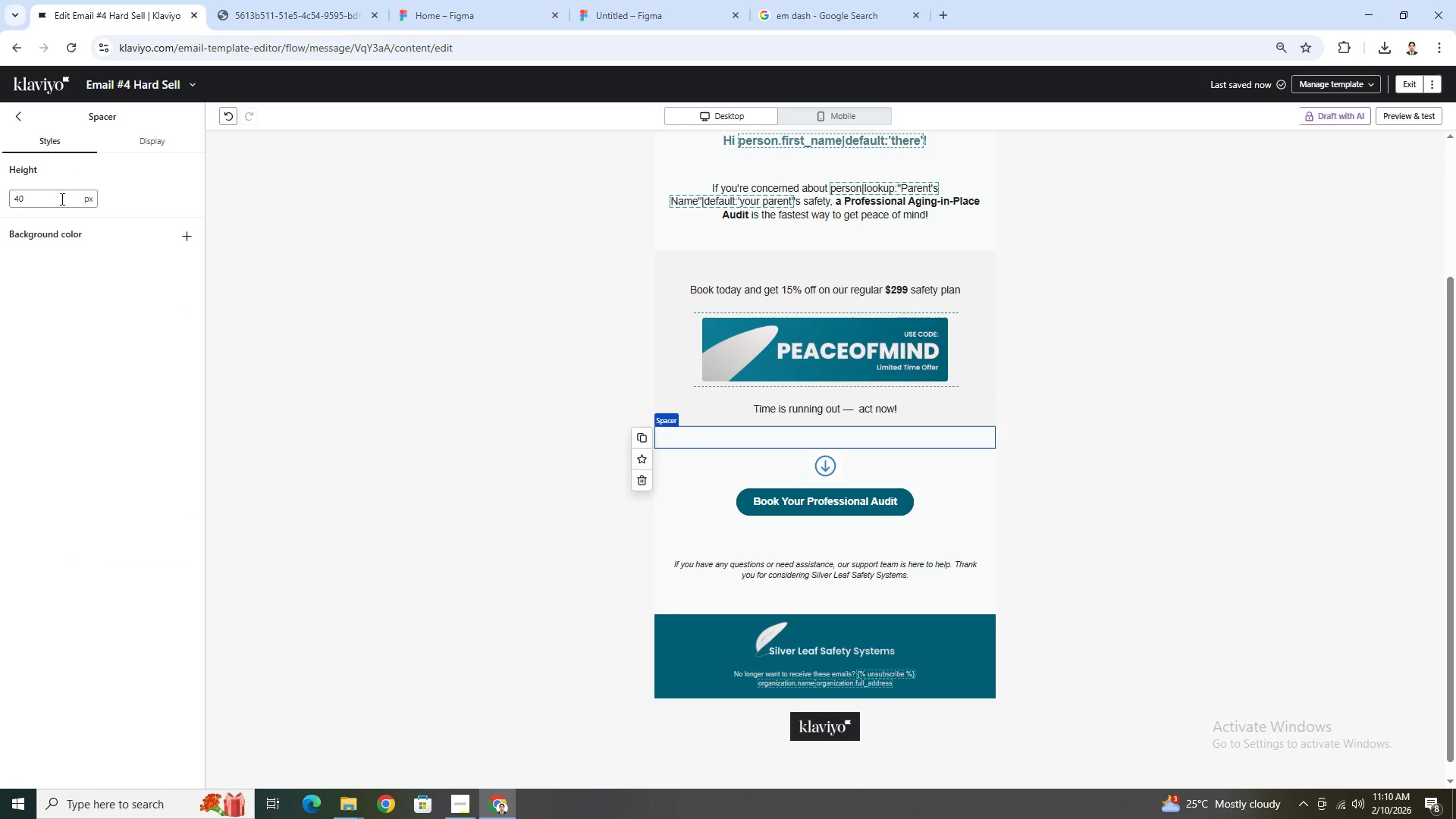 
double_click([61, 199])
 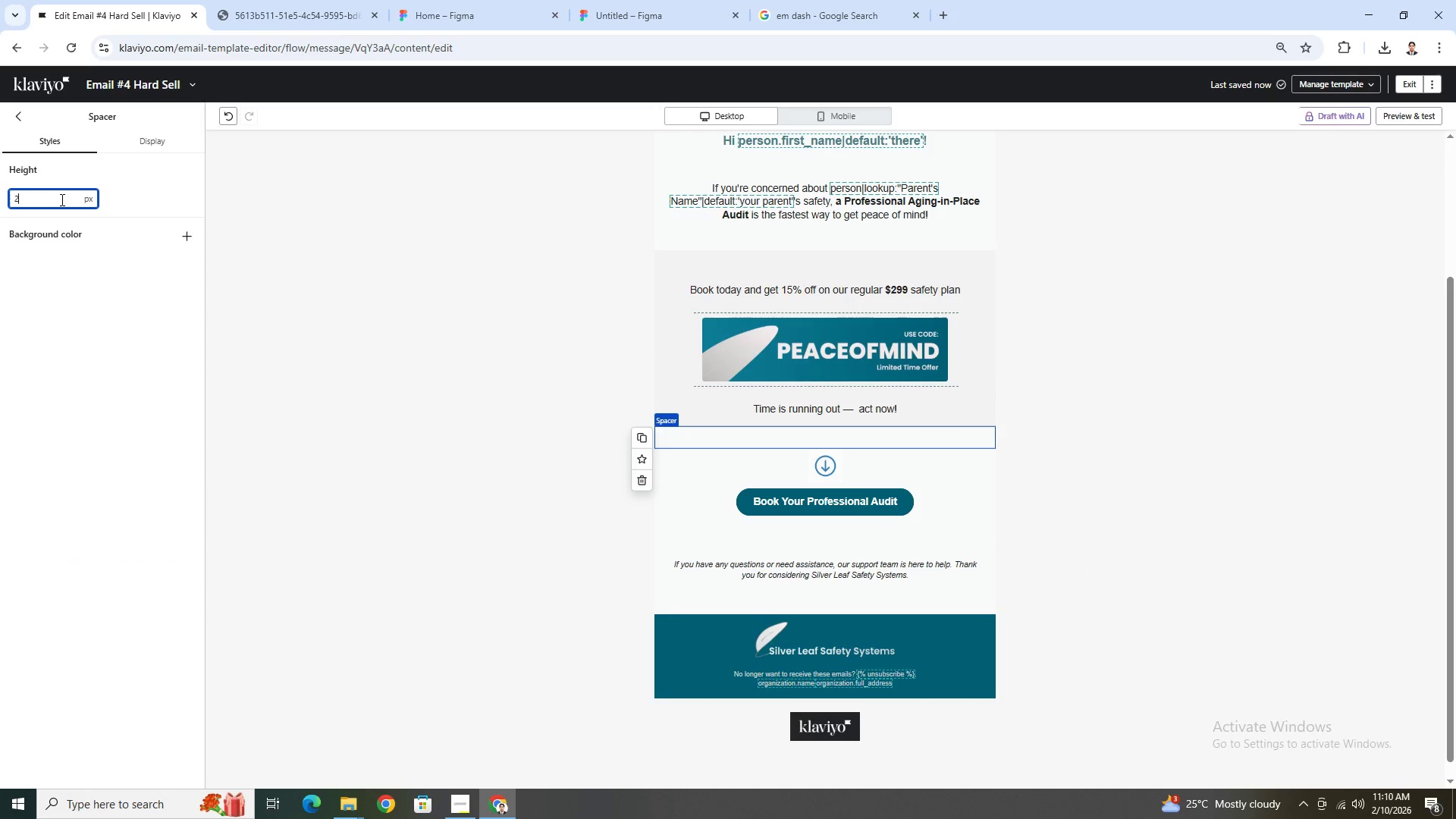 
key(2)
 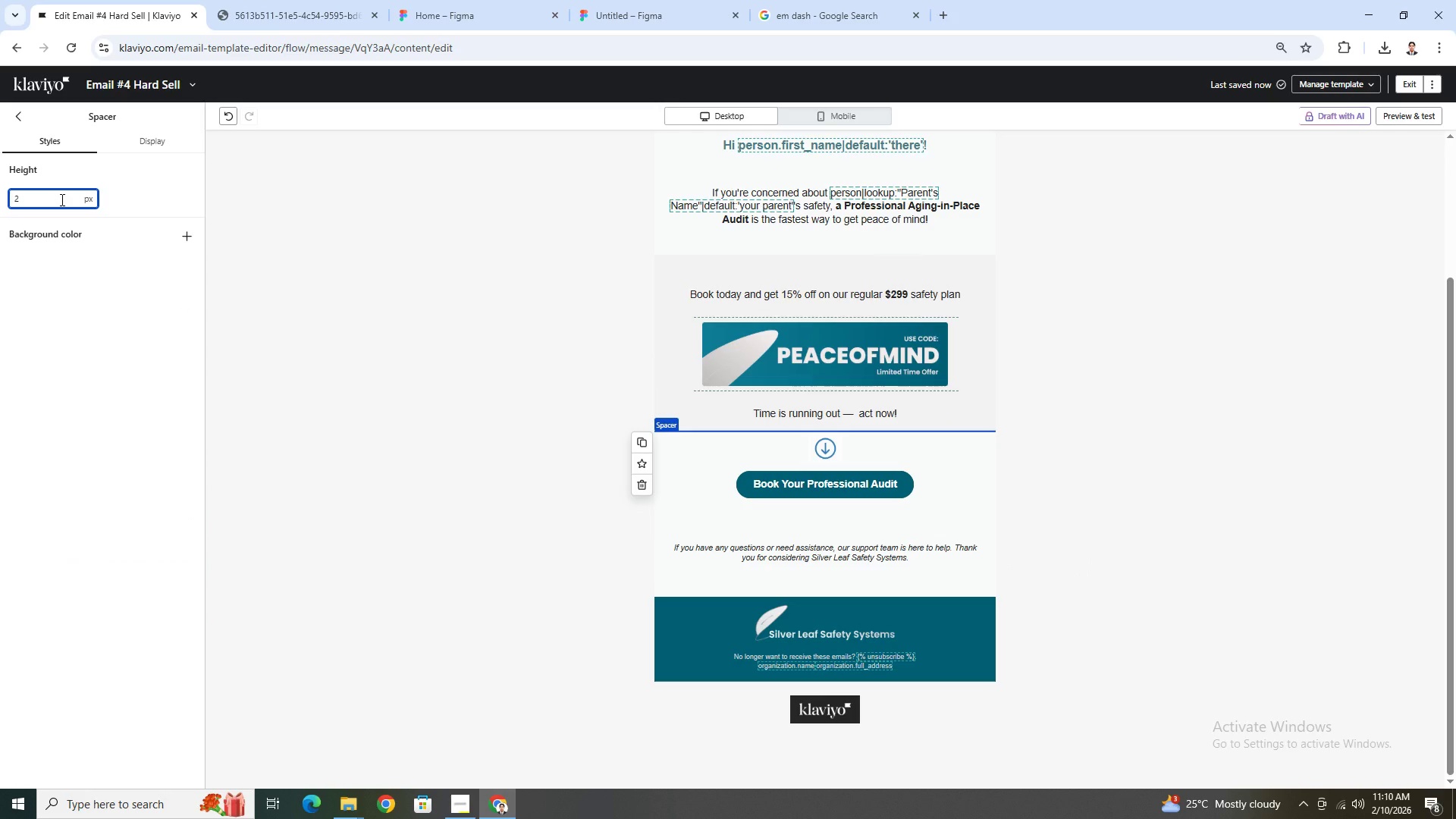 
key(0)
 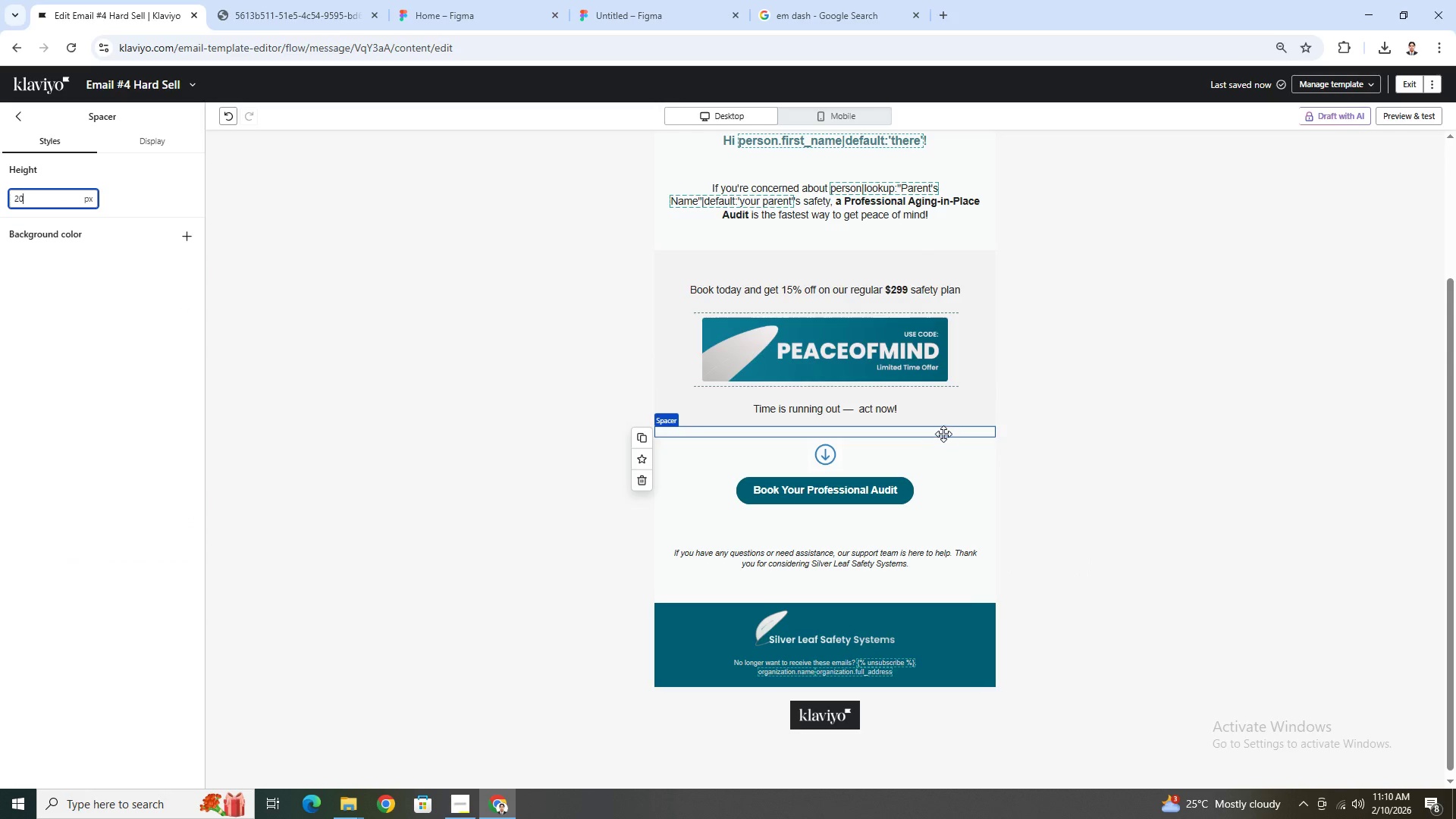 
left_click([943, 433])
 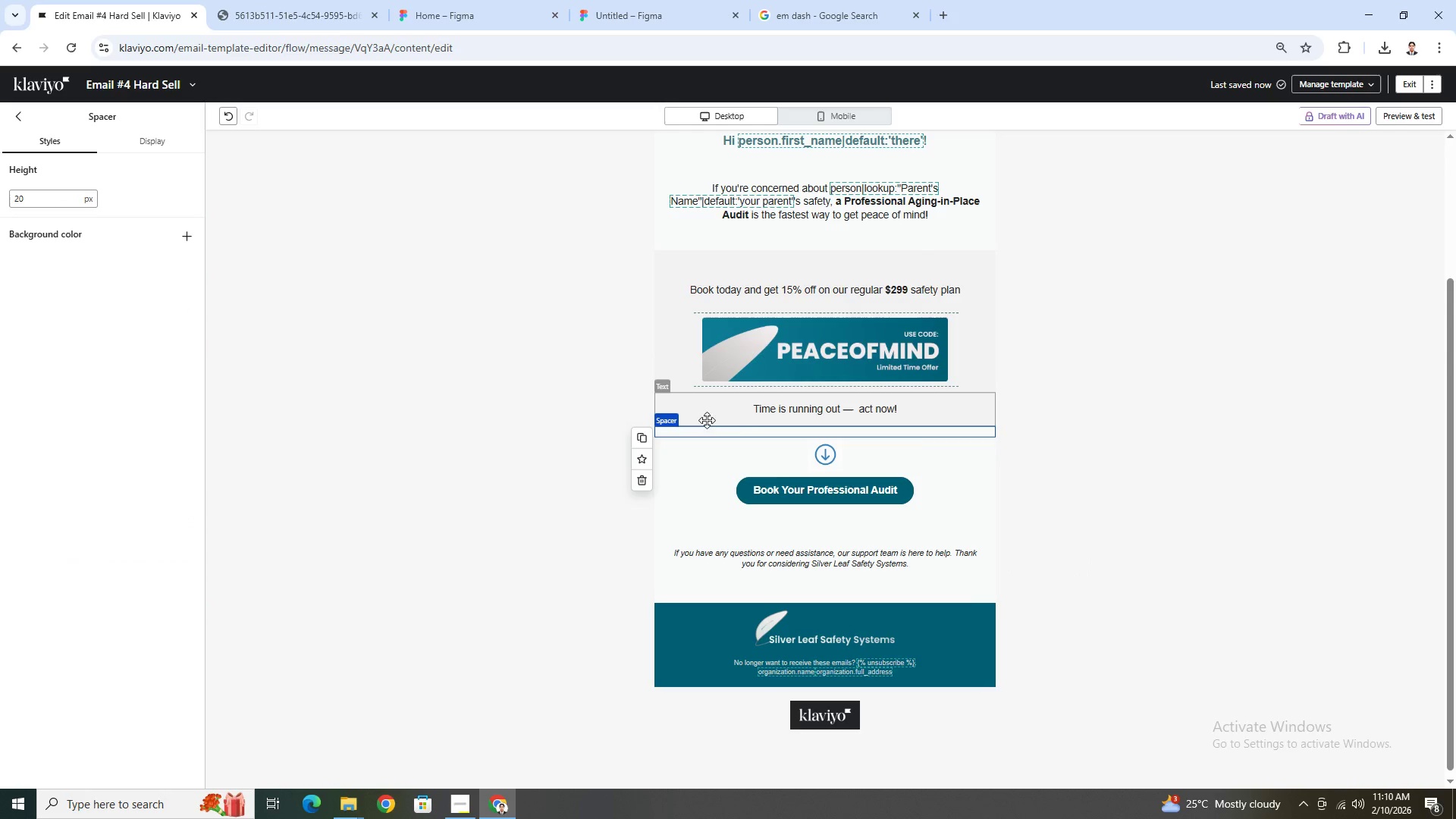 
left_click([742, 419])
 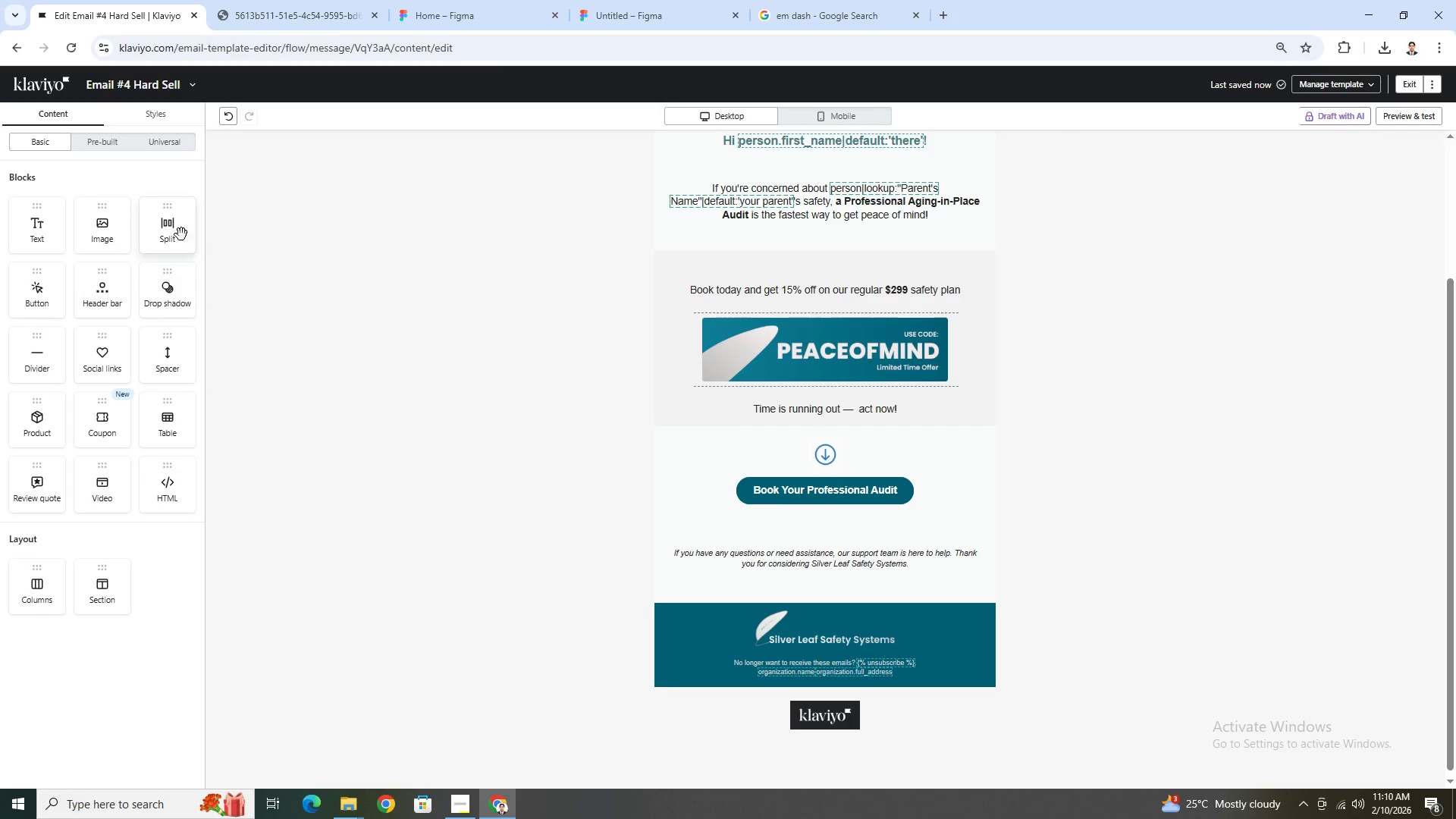 
left_click_drag(start_coordinate=[174, 353], to_coordinate=[946, 434])
 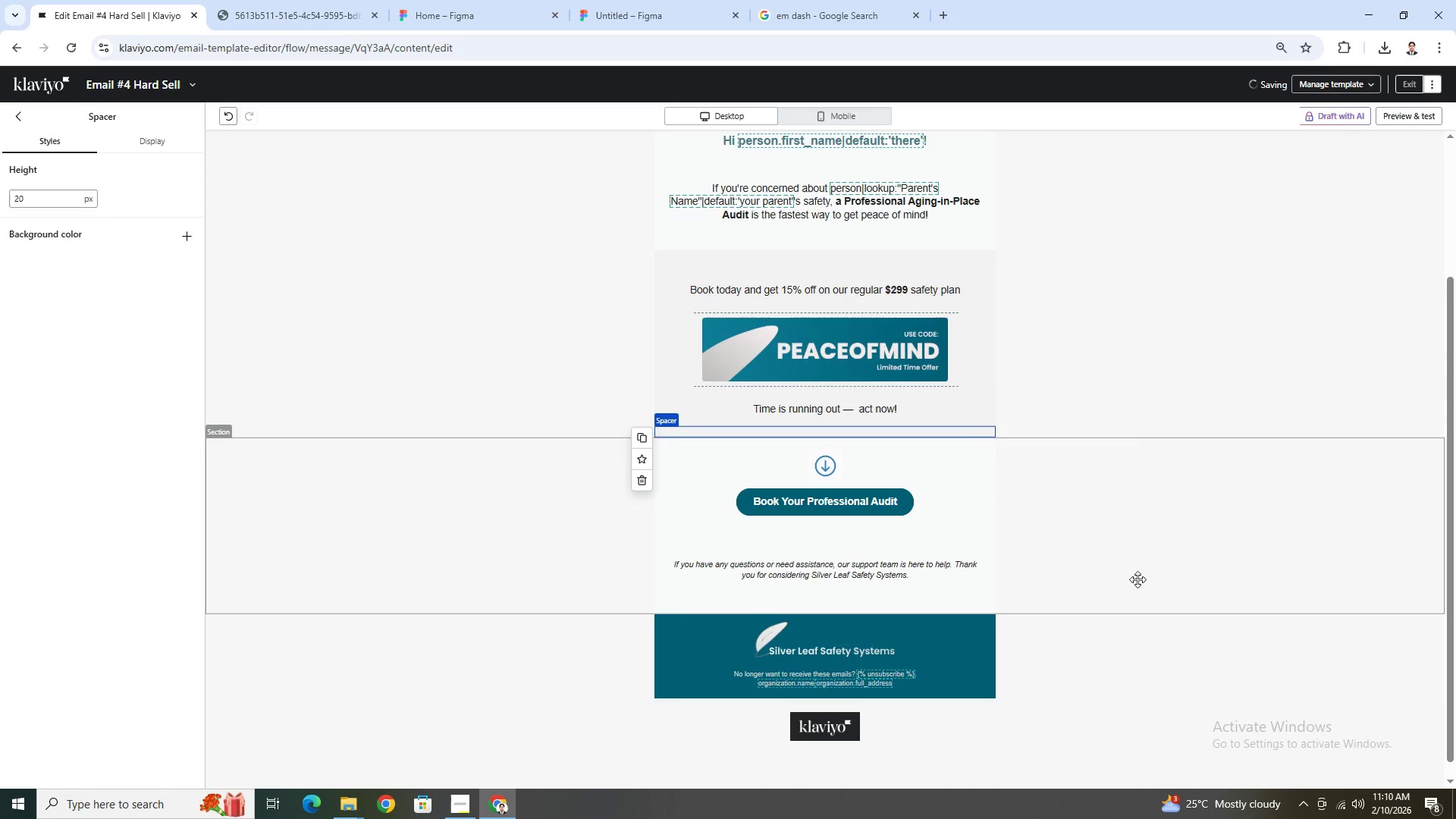 
left_click([1138, 606])
 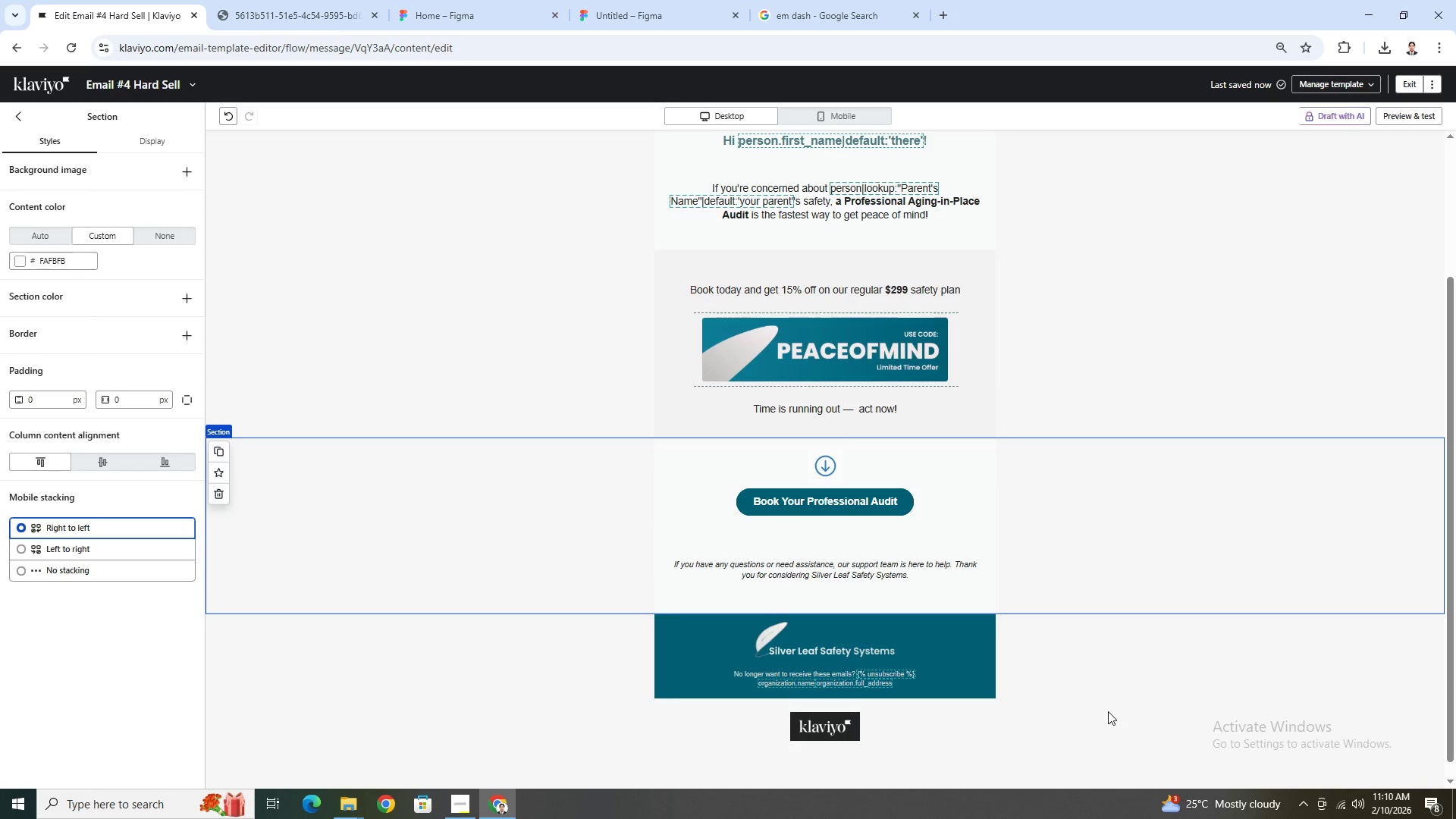 
left_click([1090, 707])
 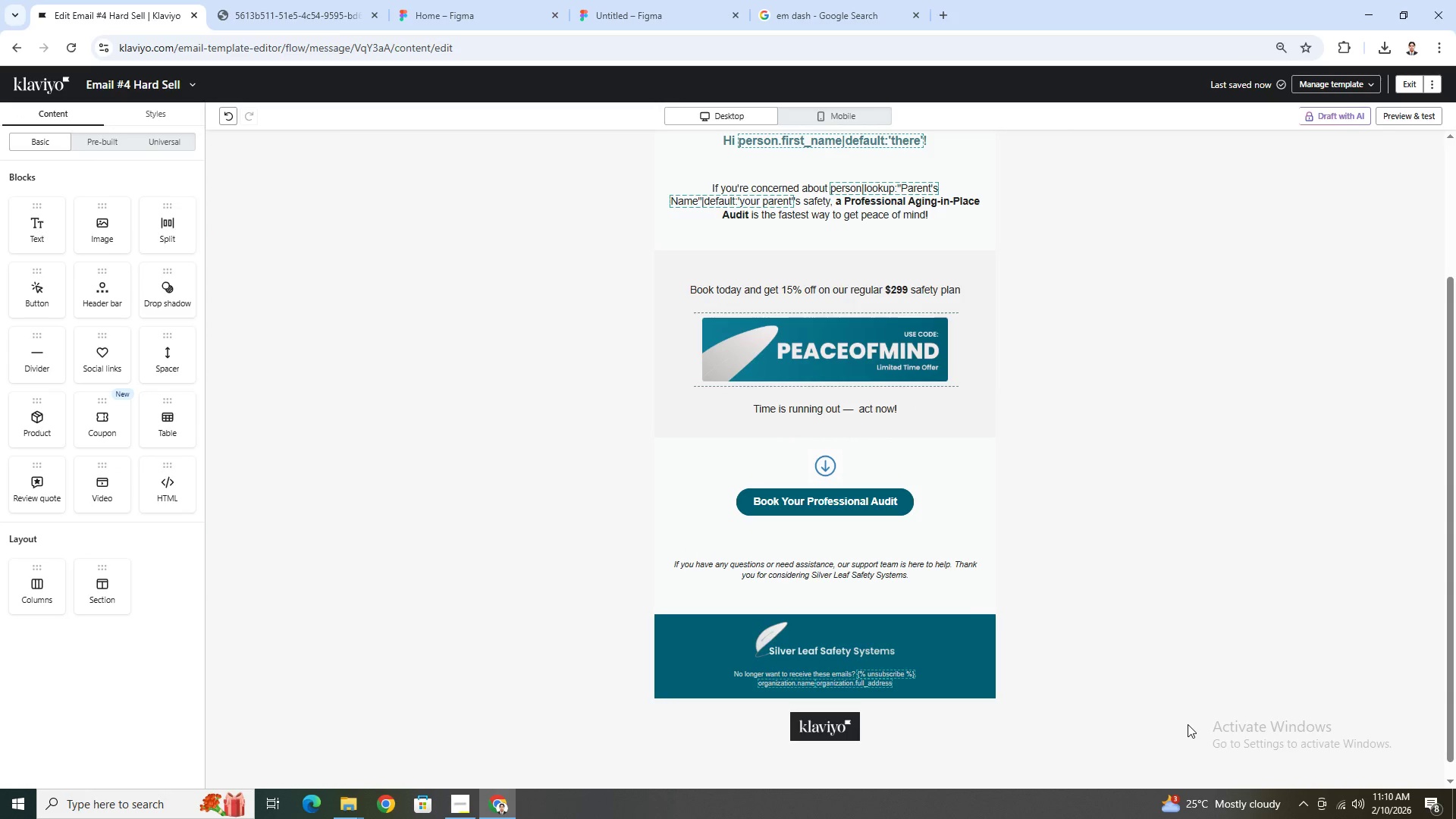 
scroll: coordinate [1120, 613], scroll_direction: up, amount: 3.0
 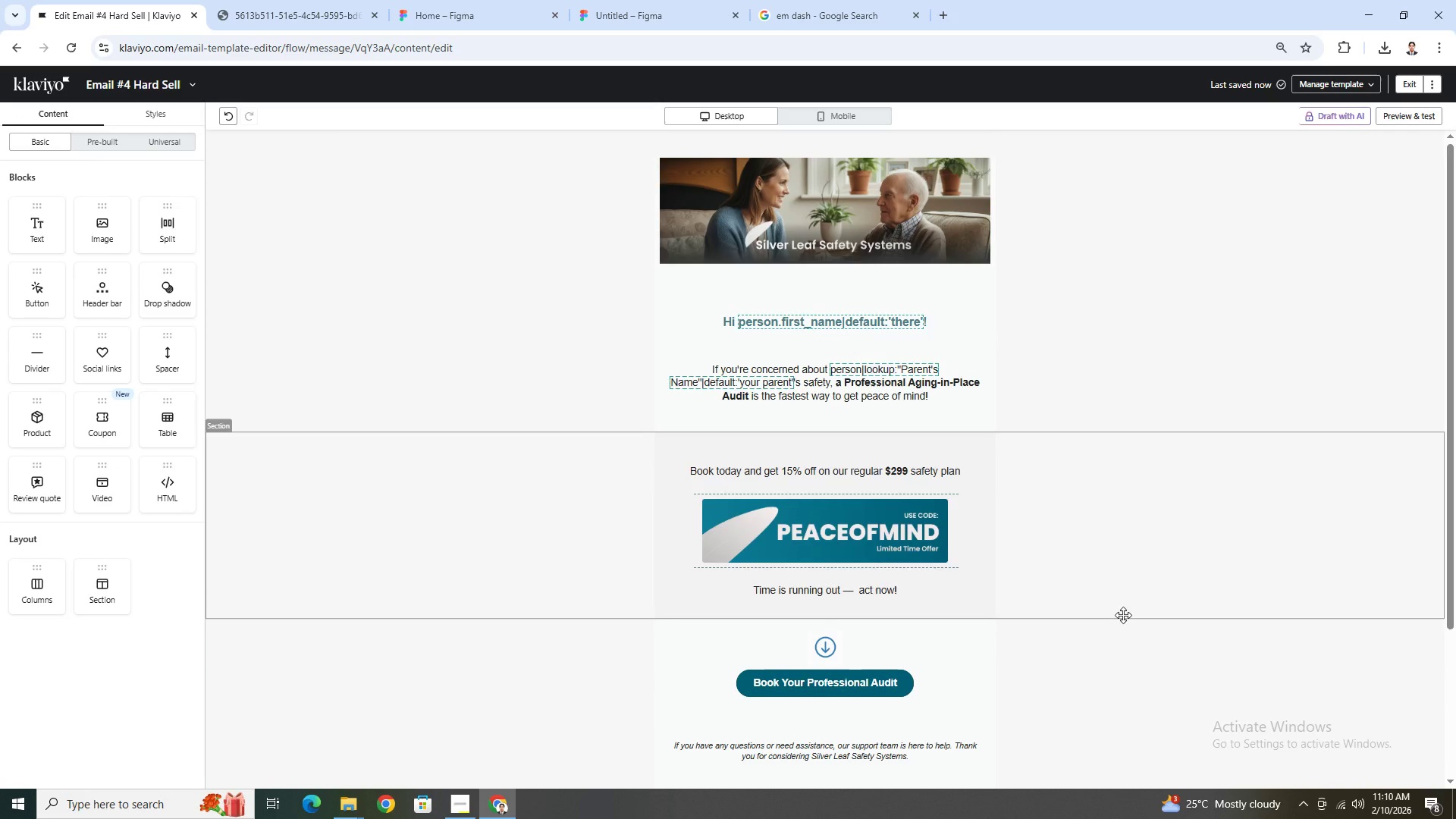 
scroll: coordinate [1123, 615], scroll_direction: down, amount: 1.0
 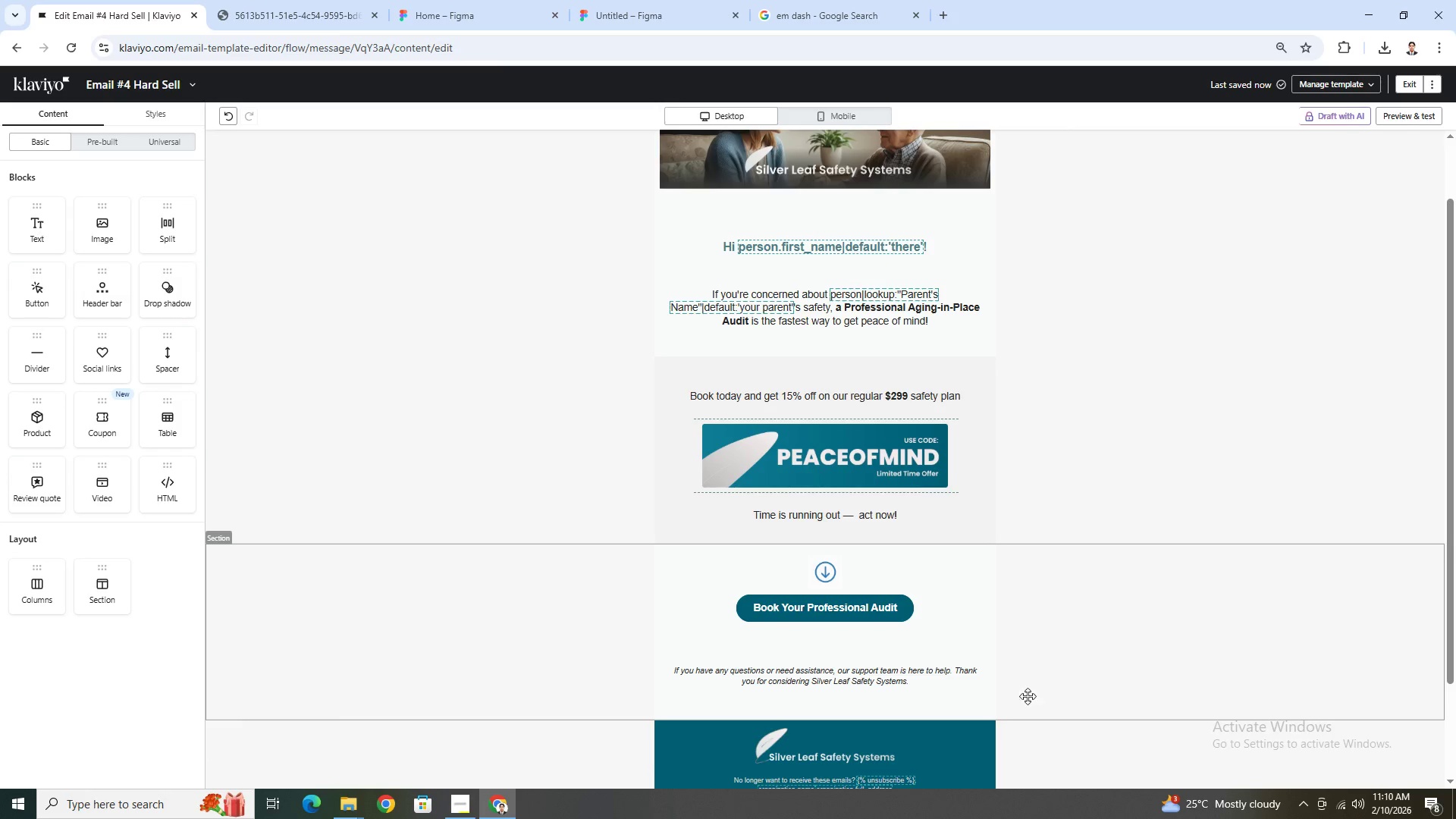 
left_click([830, 649])
 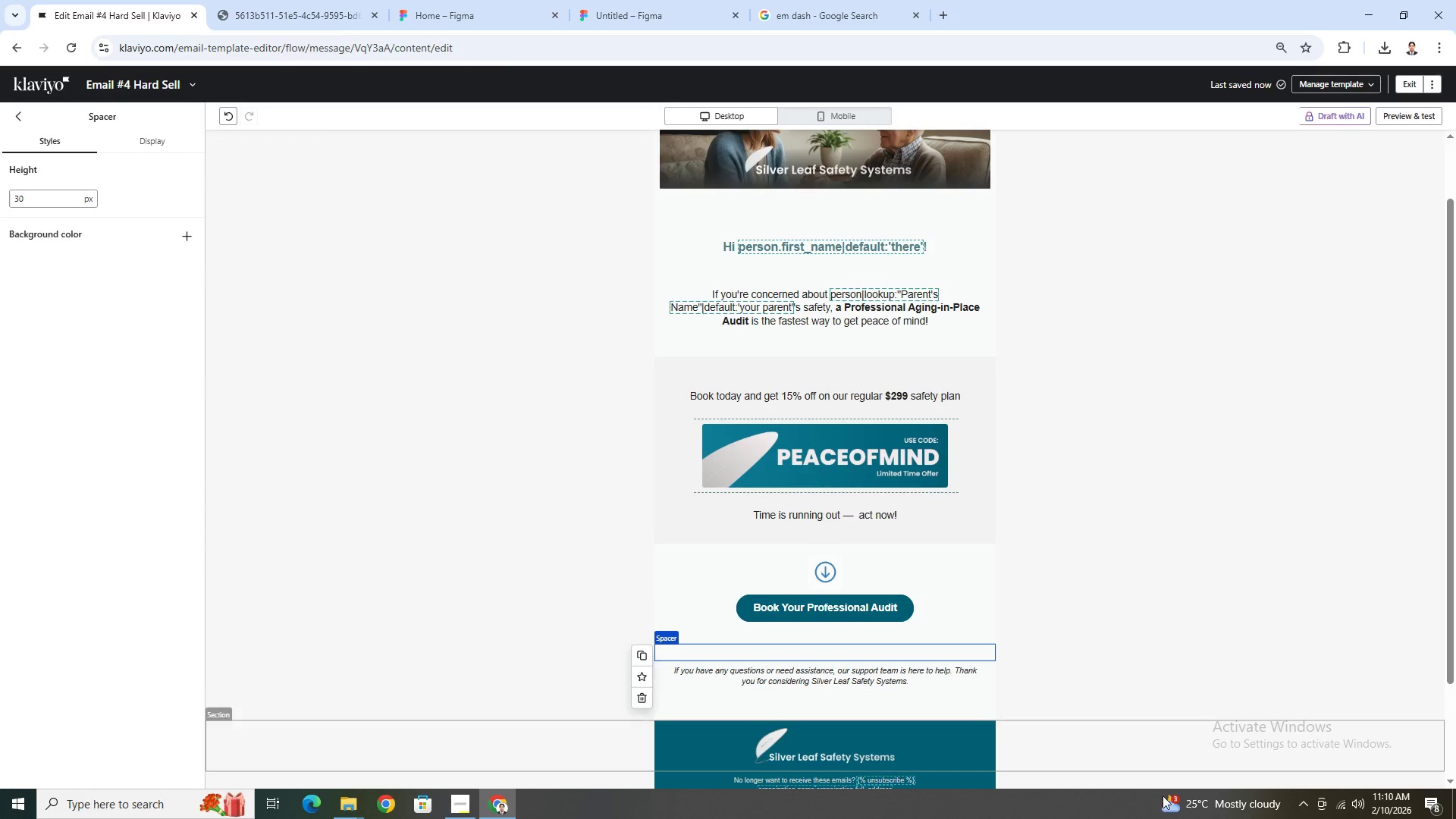 
scroll: coordinate [1124, 671], scroll_direction: down, amount: 3.0
 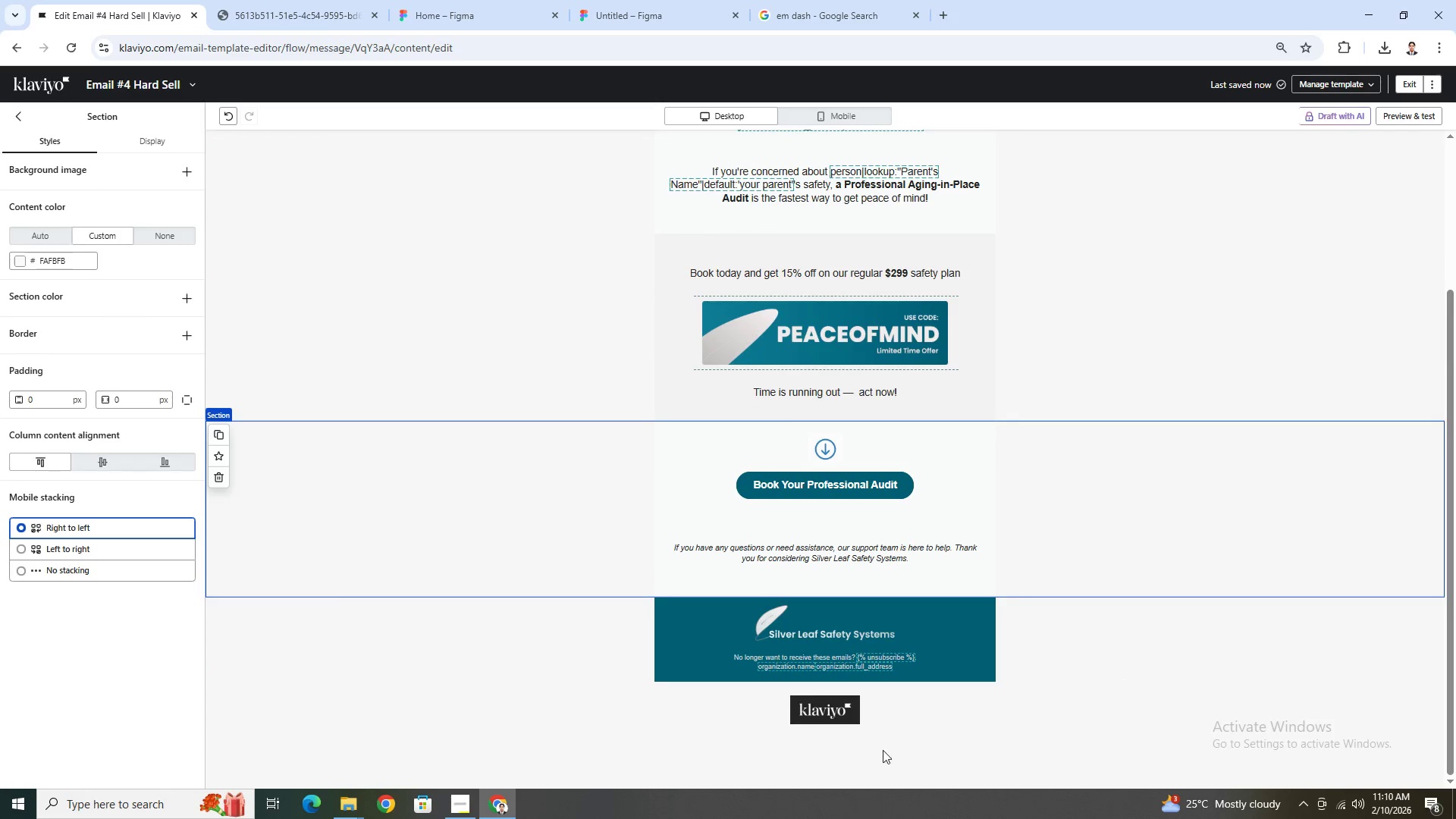 
scroll: coordinate [1090, 701], scroll_direction: up, amount: 1.0
 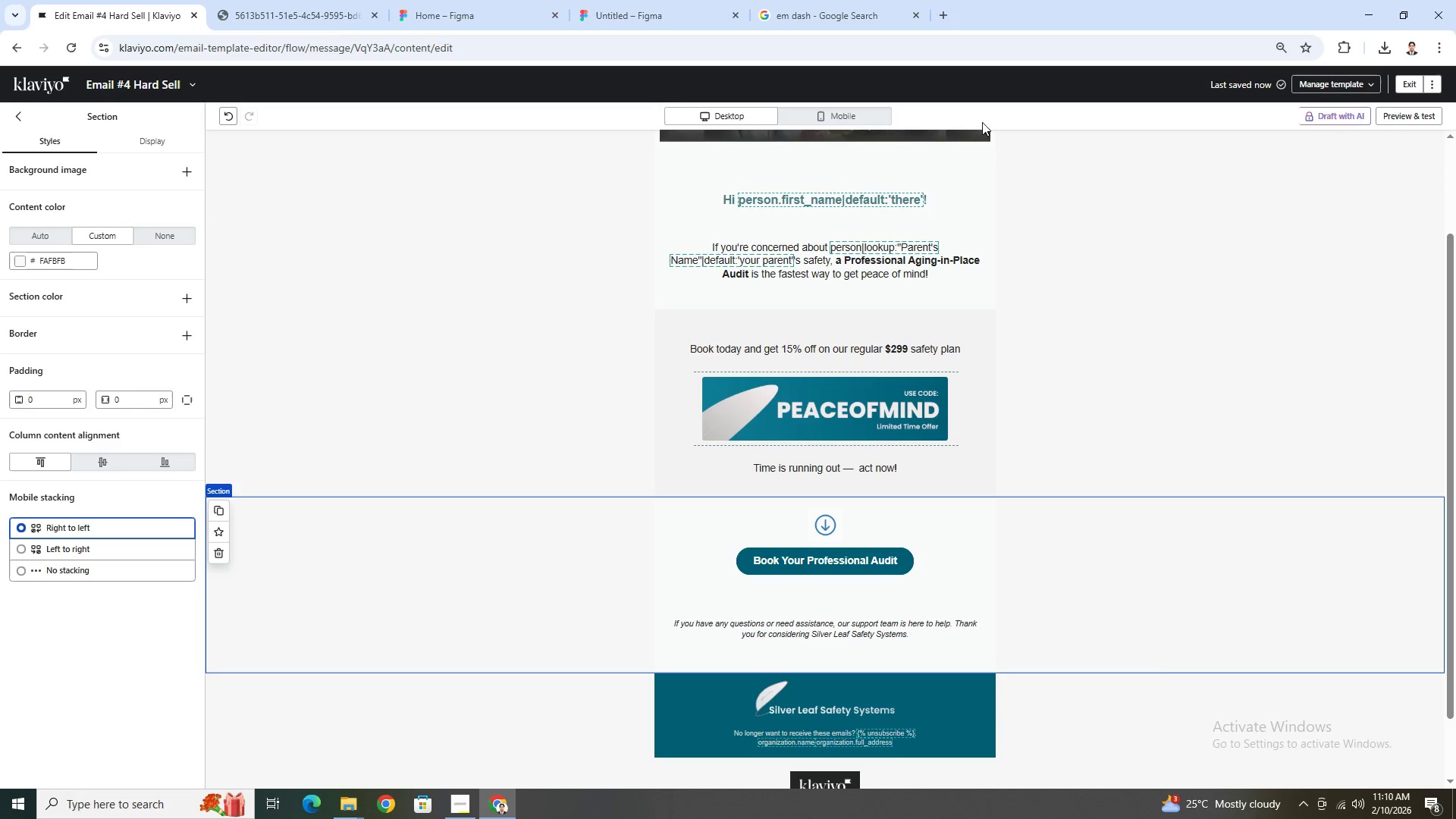 
left_click([1405, 119])
 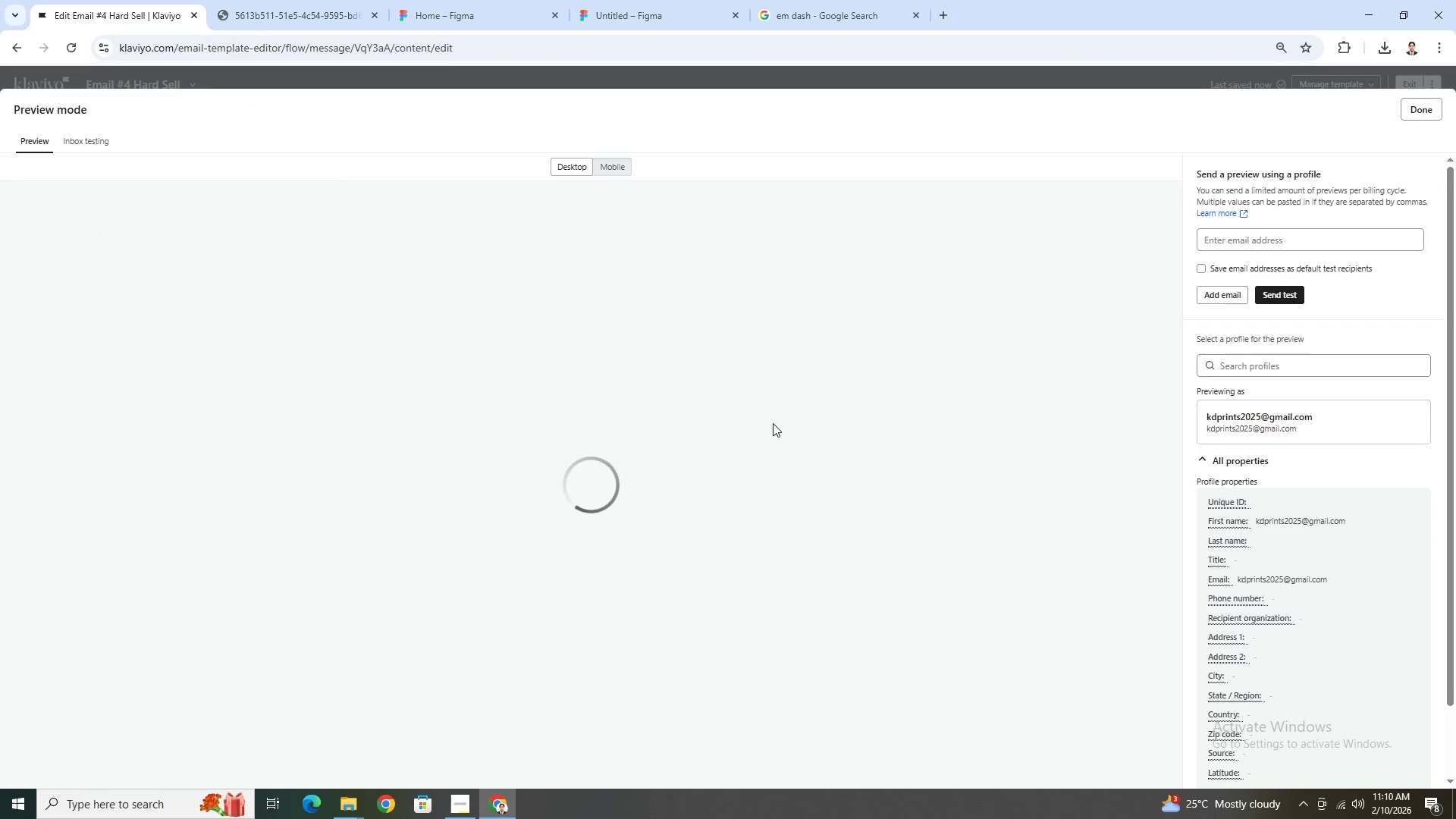 
scroll: coordinate [773, 423], scroll_direction: none, amount: 0.0
 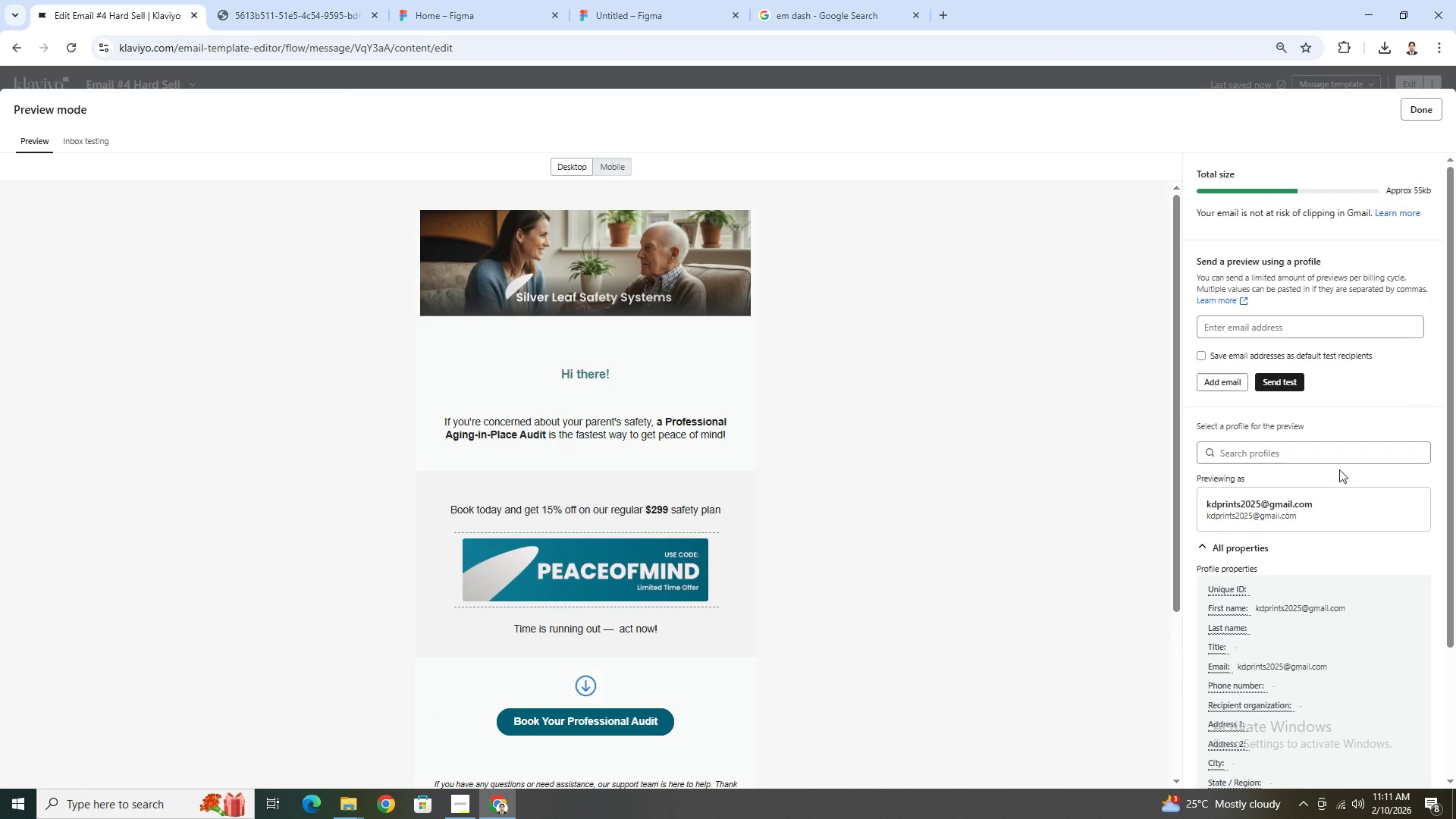 
scroll: coordinate [900, 536], scroll_direction: down, amount: 7.0
 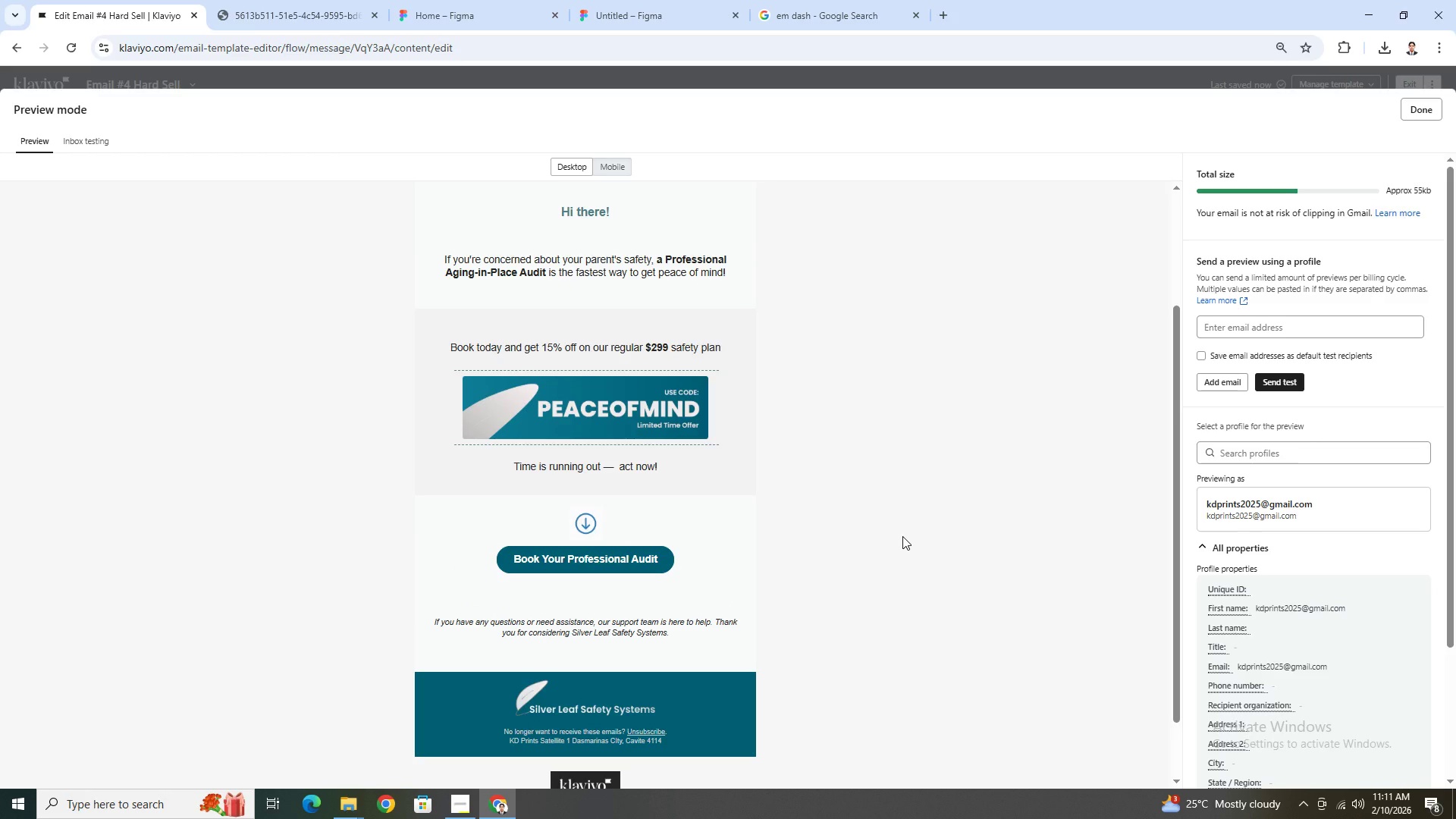 
wait(9.13)
 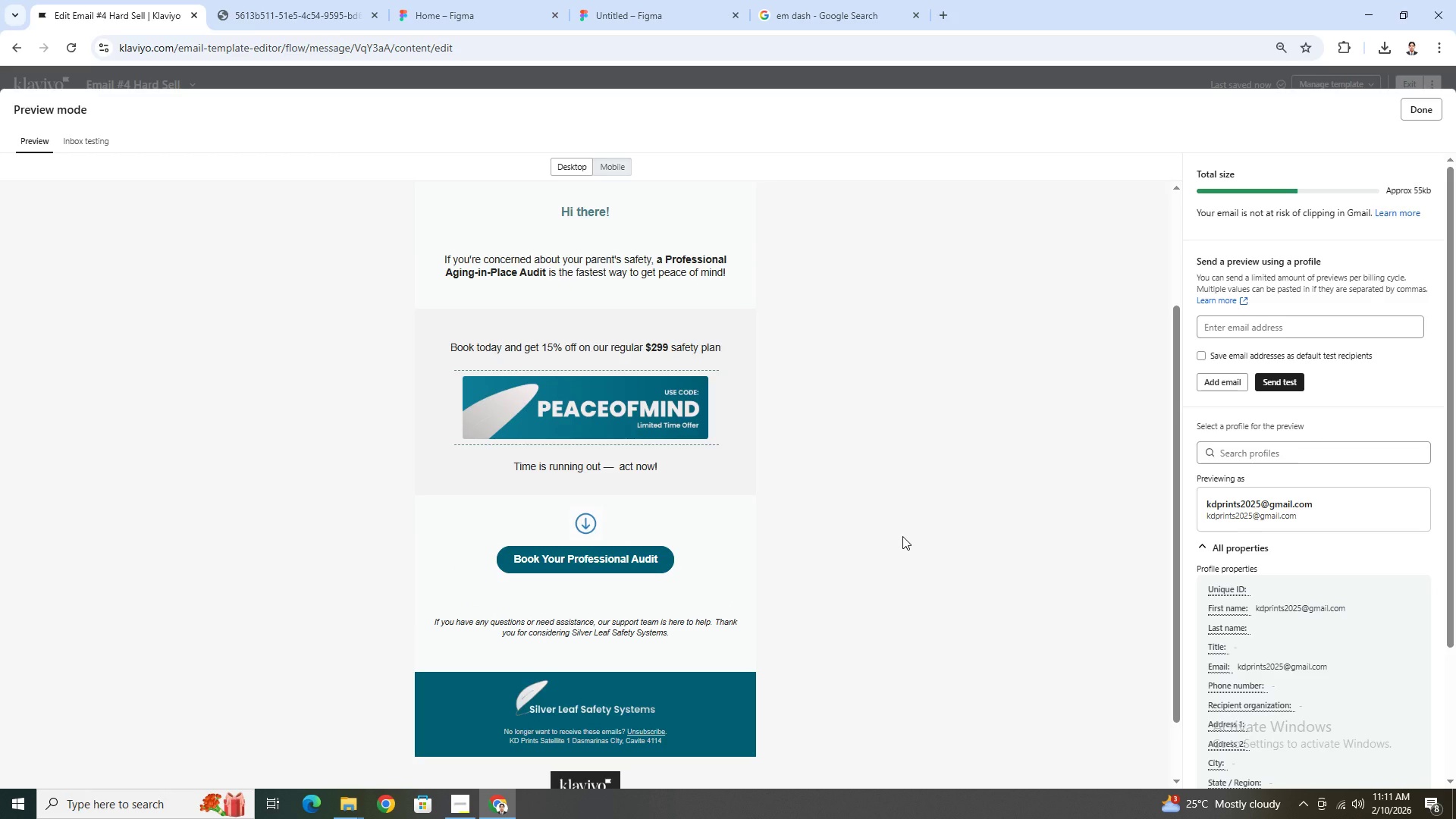 
left_click([1420, 114])
 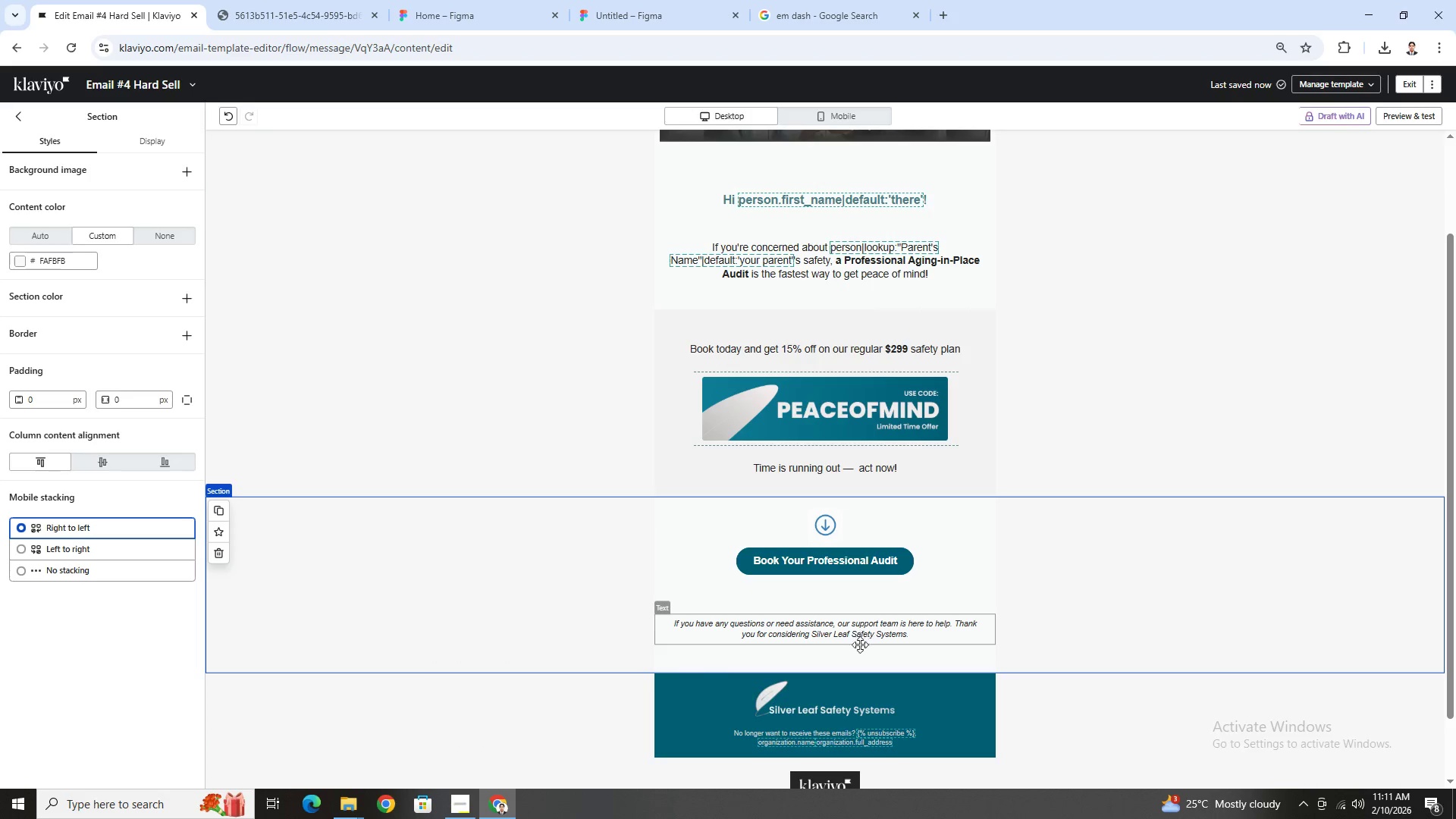 
left_click([859, 653])
 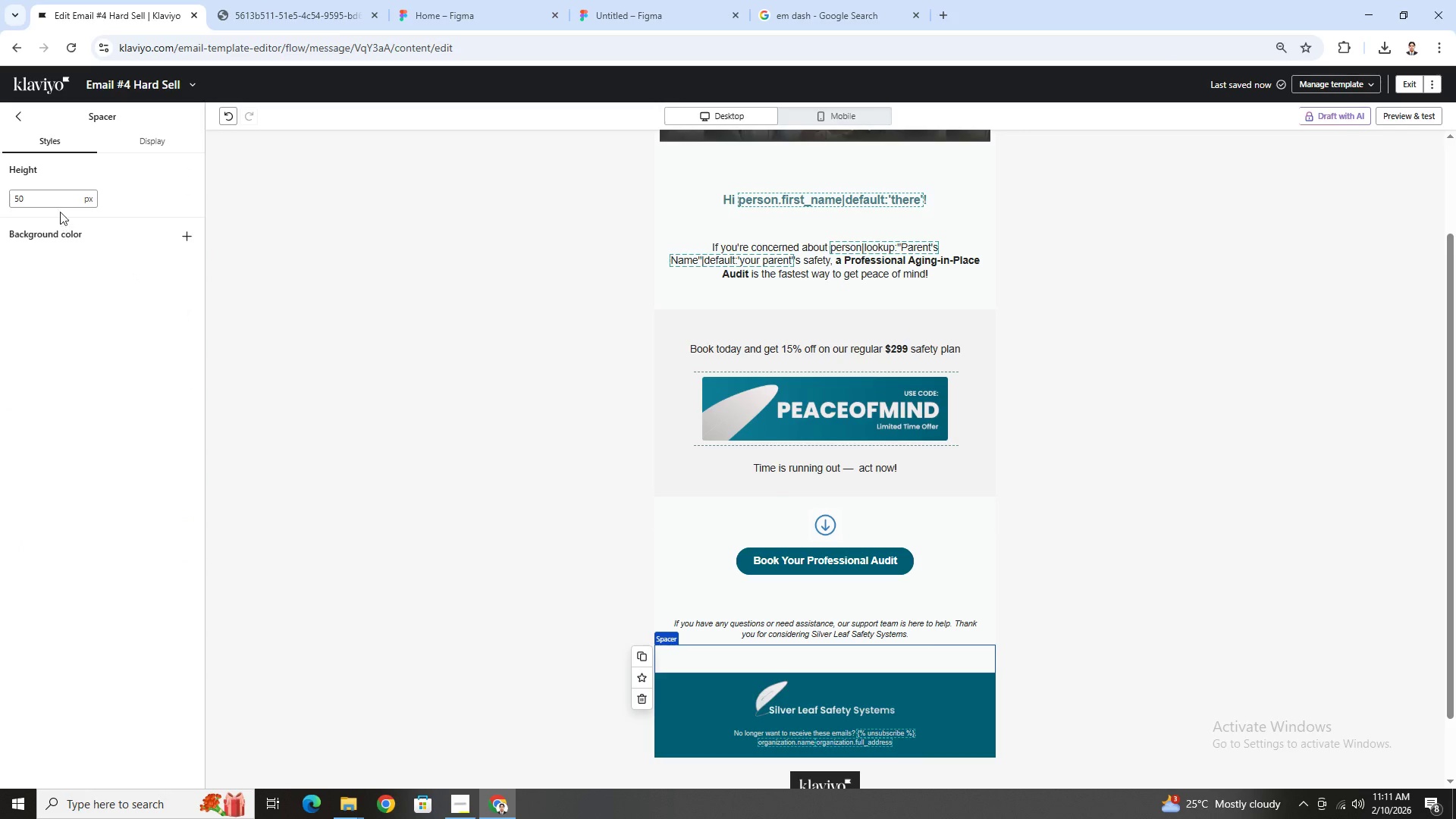 
double_click([57, 200])
 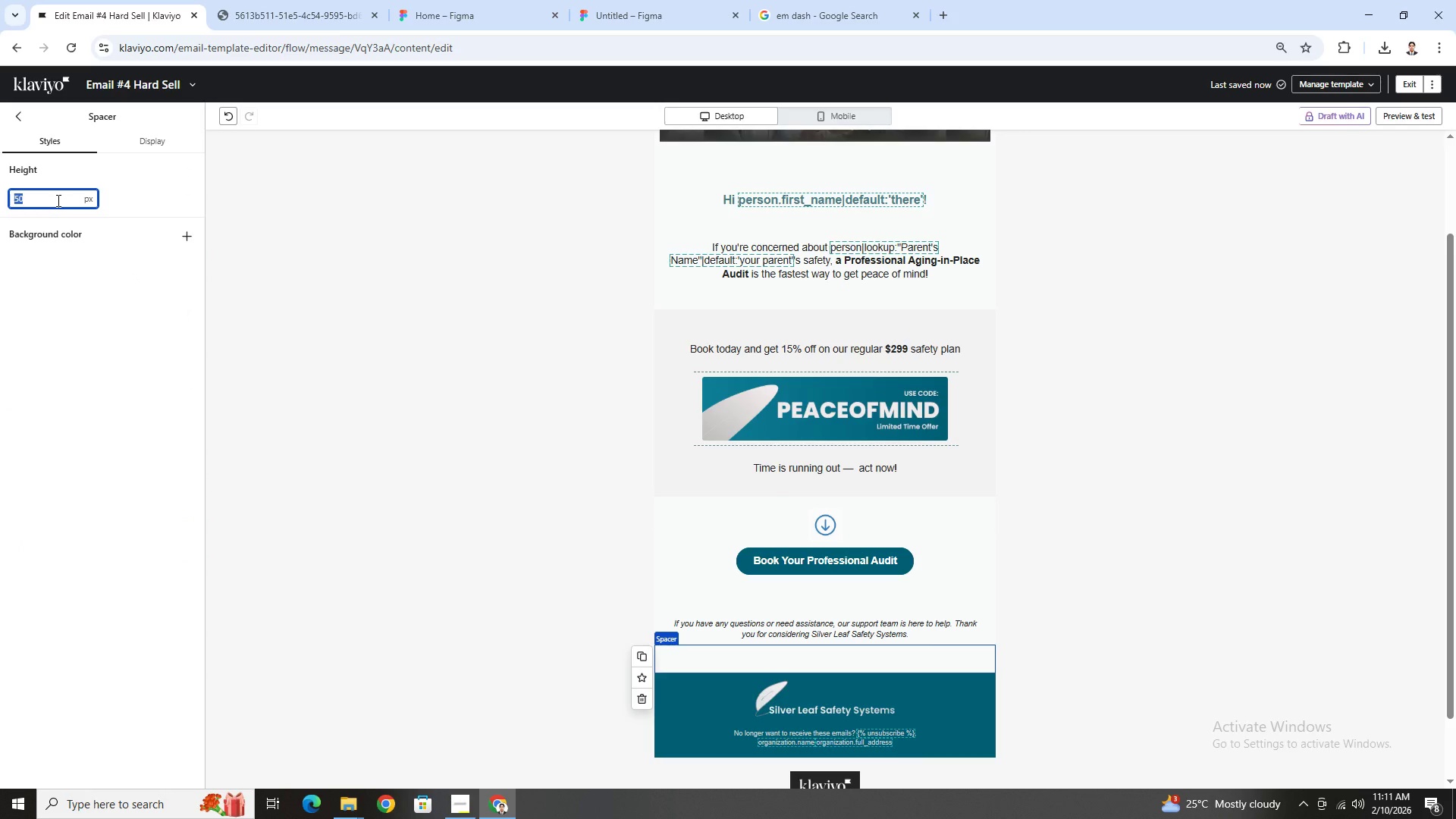 
key(Numpad2)
 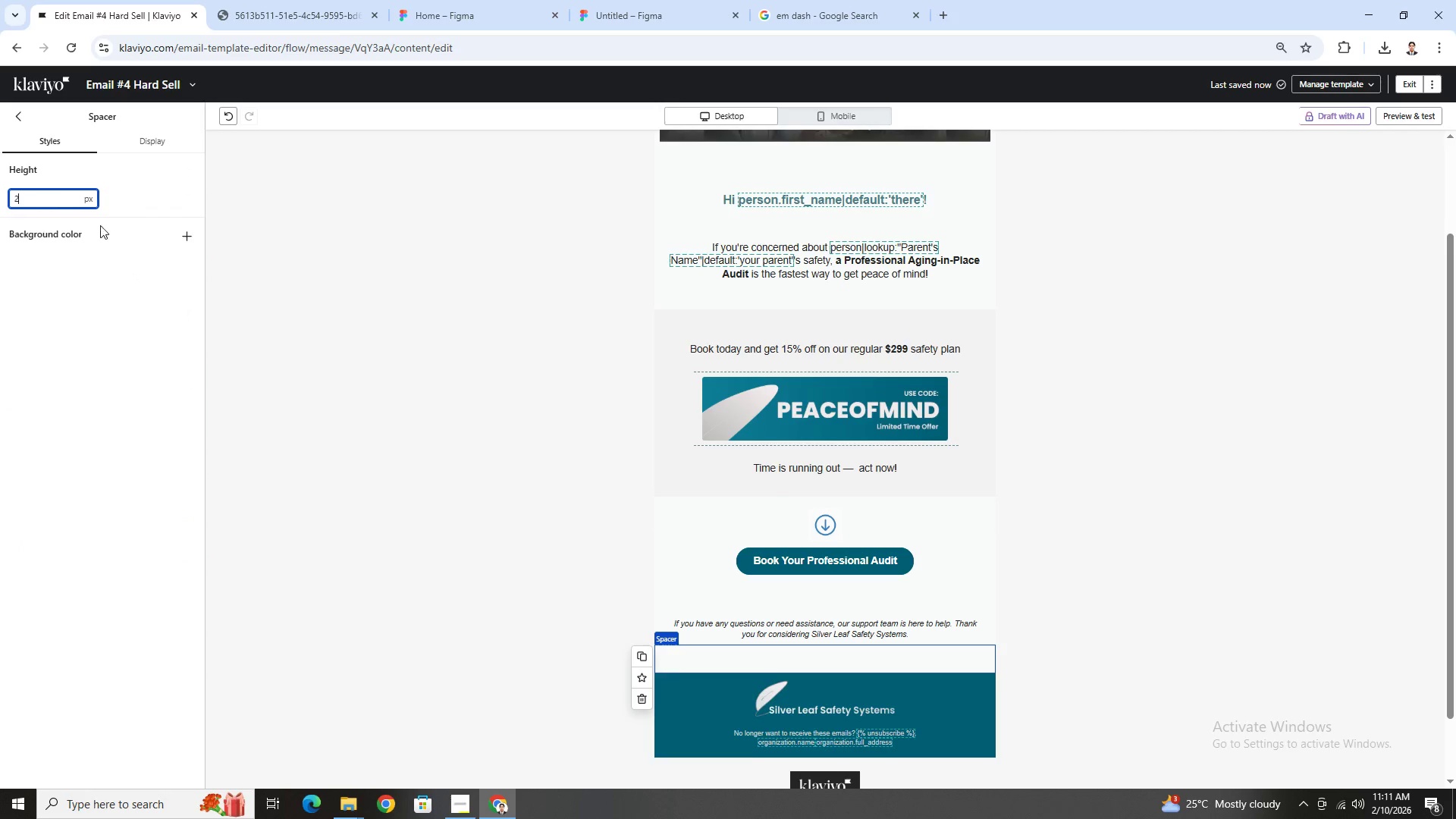 
key(Numpad0)
 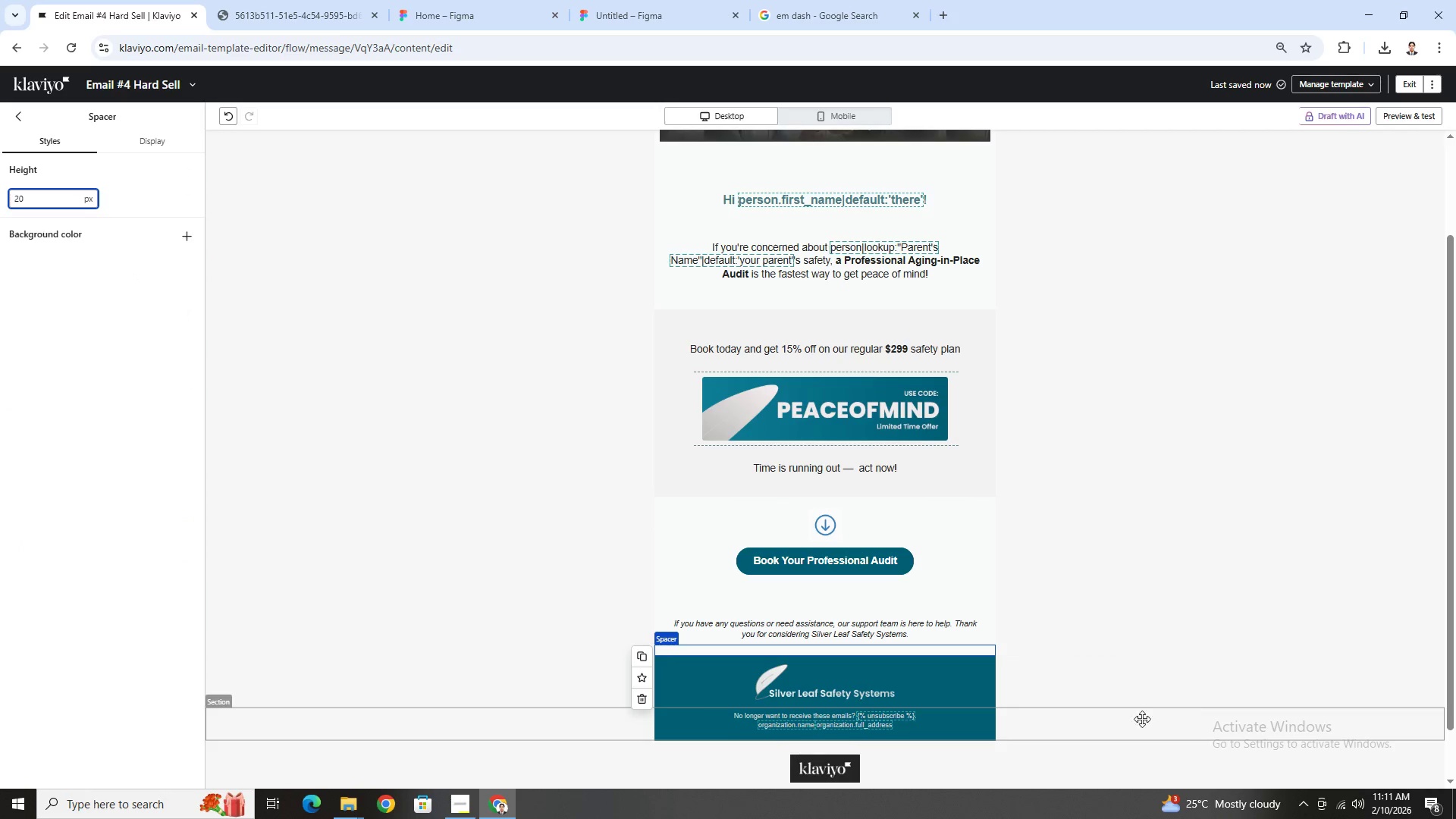 
left_click([1109, 709])
 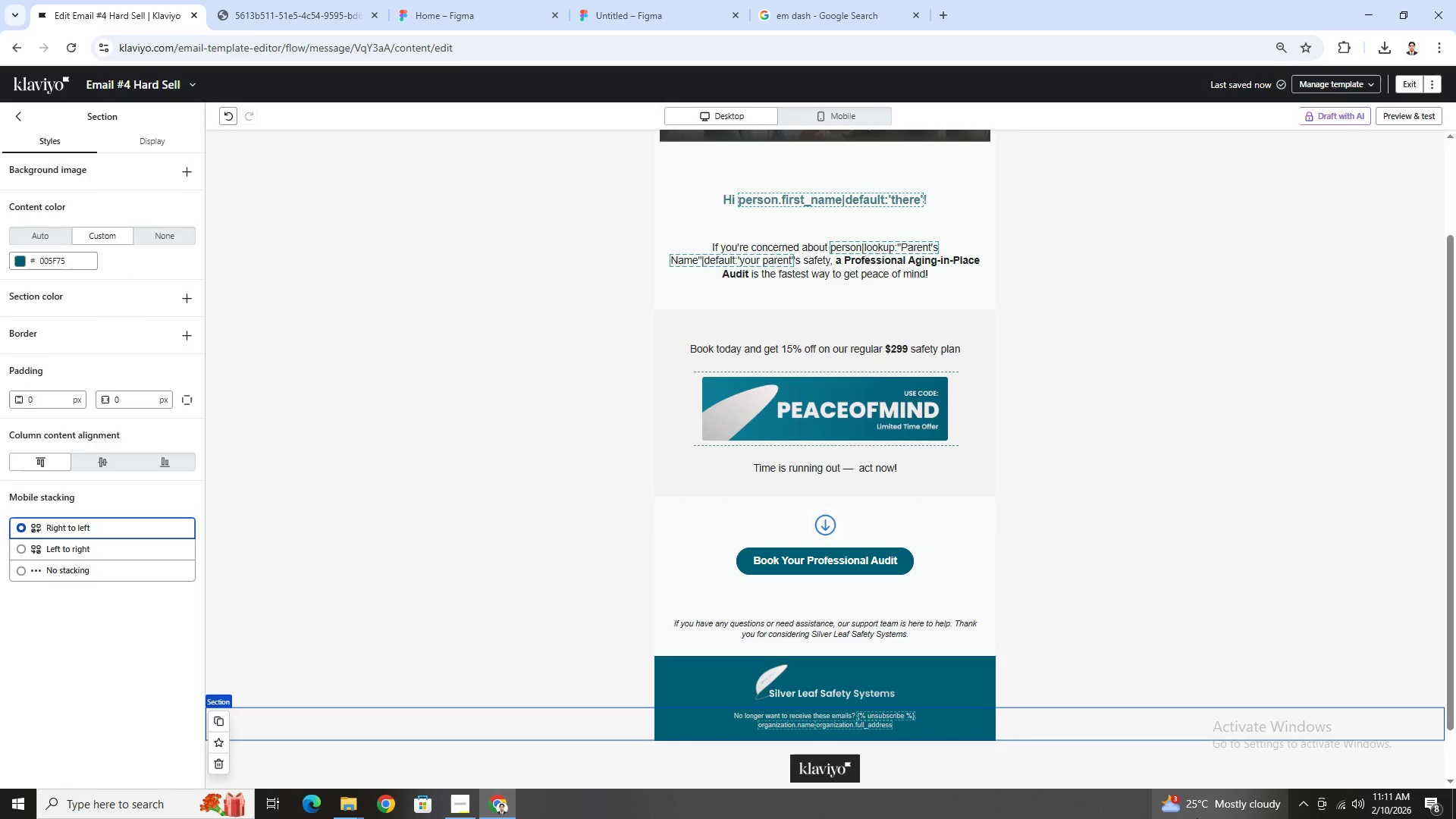 
scroll: coordinate [1228, 500], scroll_direction: up, amount: 2.0
 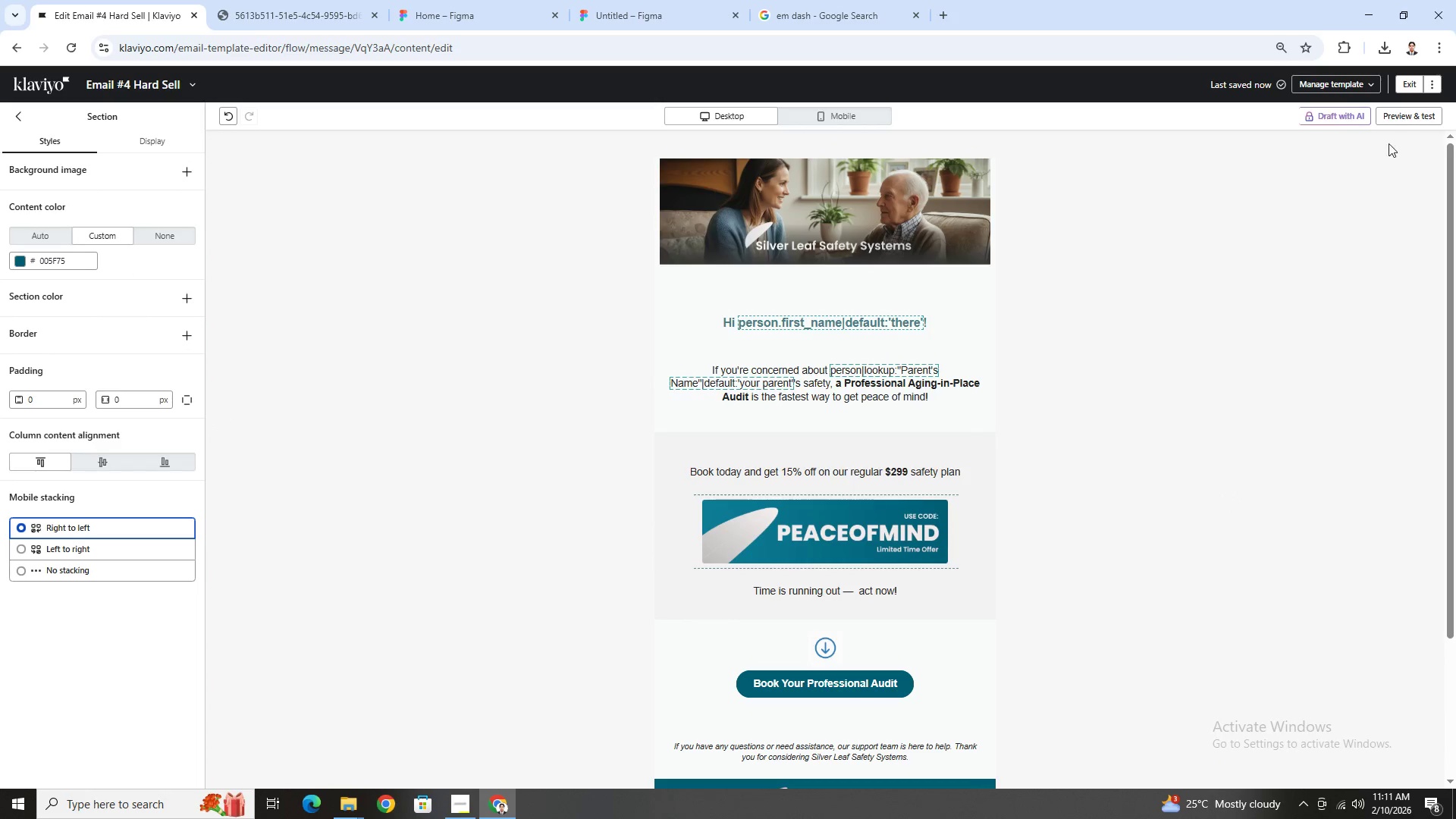 
left_click([1397, 116])
 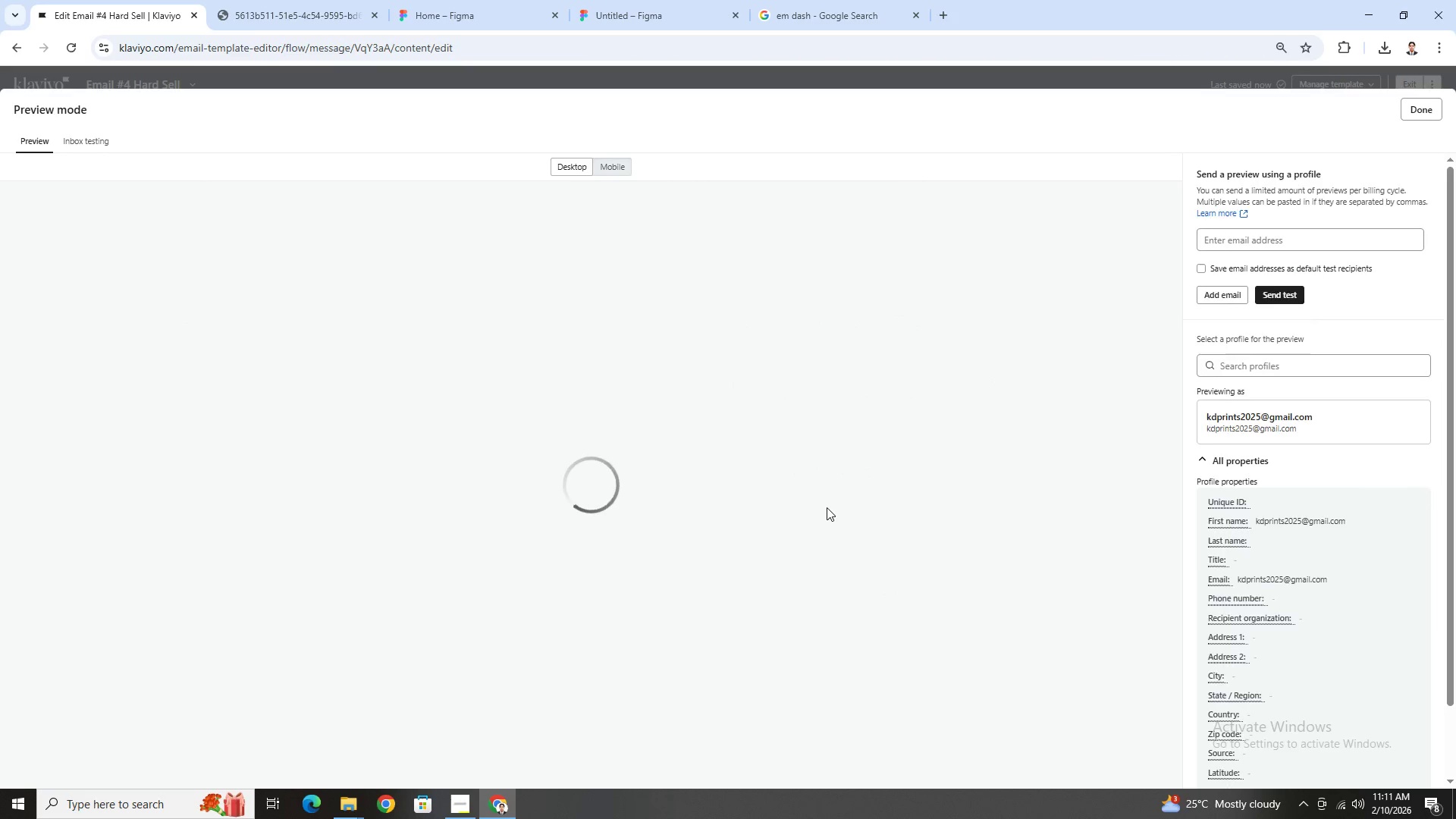 
scroll: coordinate [833, 513], scroll_direction: down, amount: 3.0
 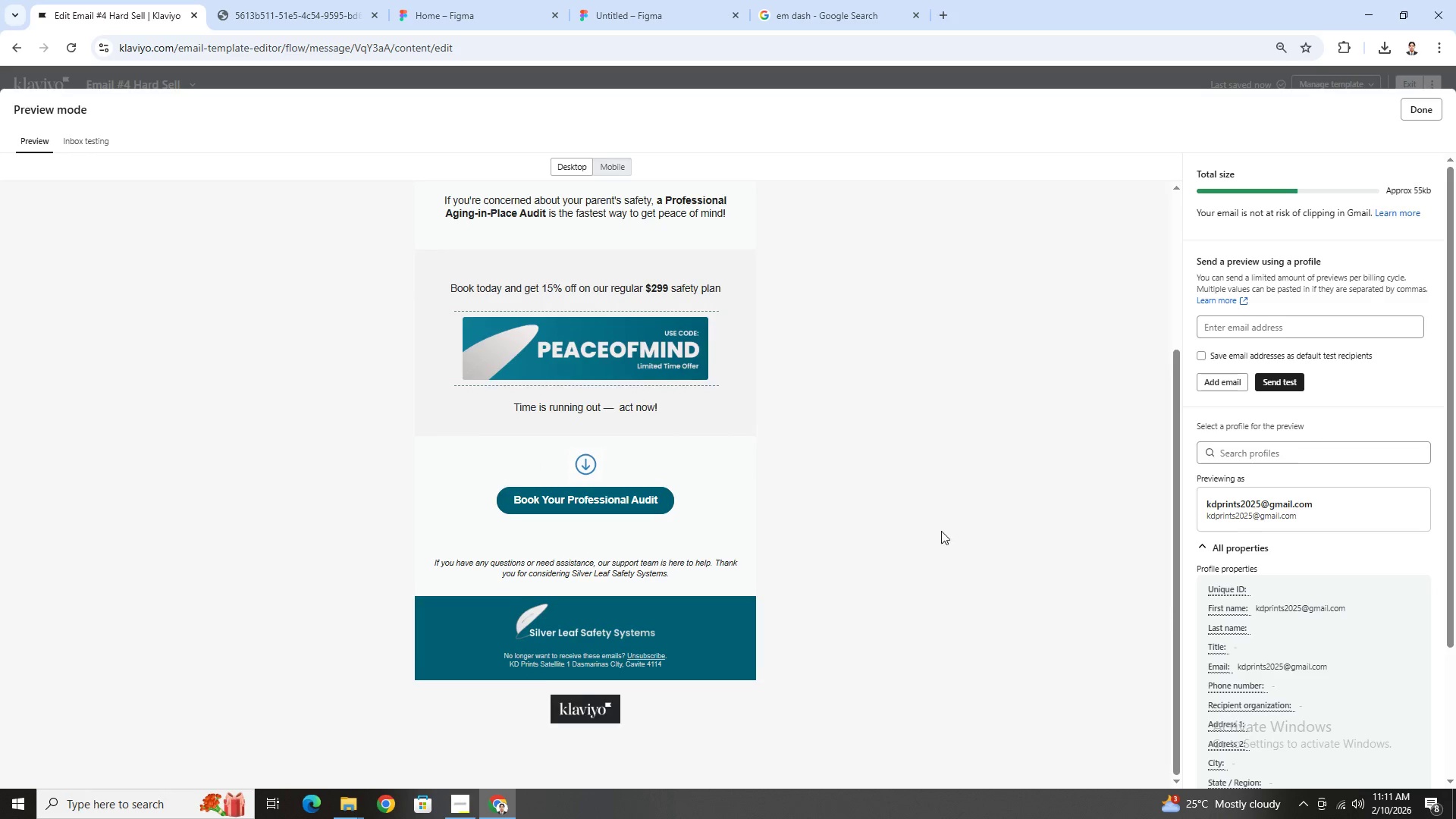 
scroll: coordinate [952, 536], scroll_direction: up, amount: 2.0
 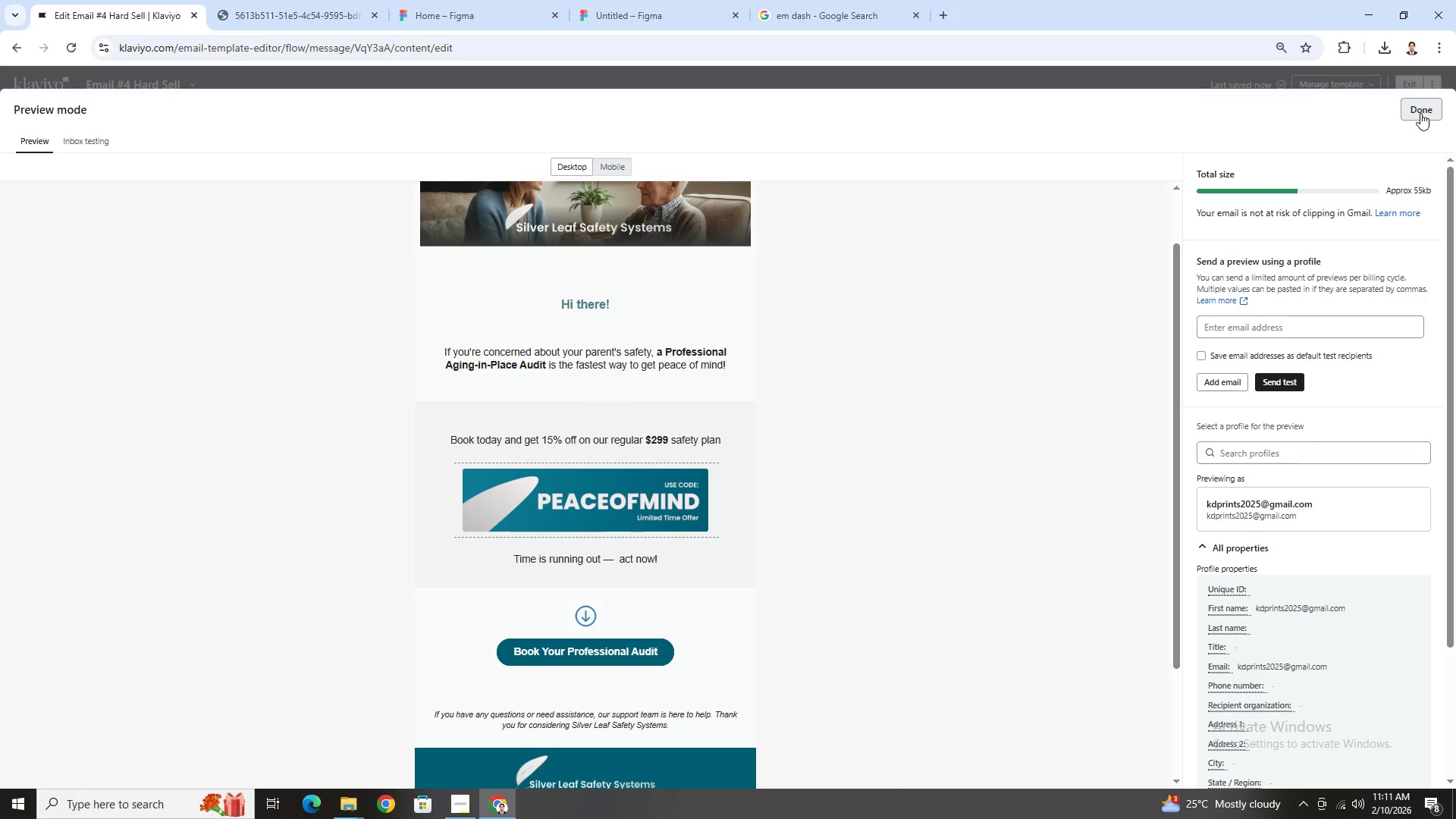 
wait(13.91)
 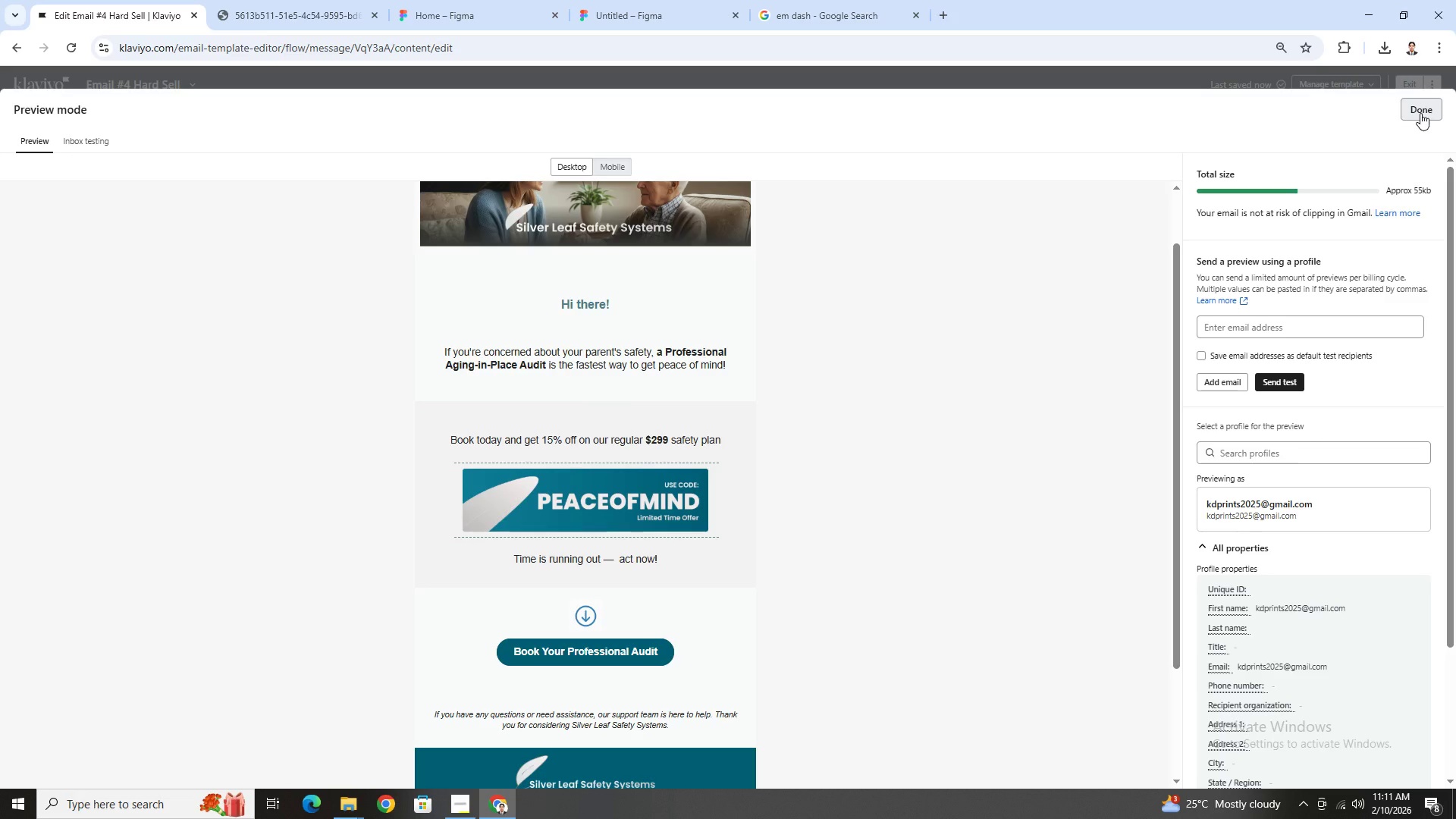 
scroll: coordinate [1321, 412], scroll_direction: down, amount: 1.0
 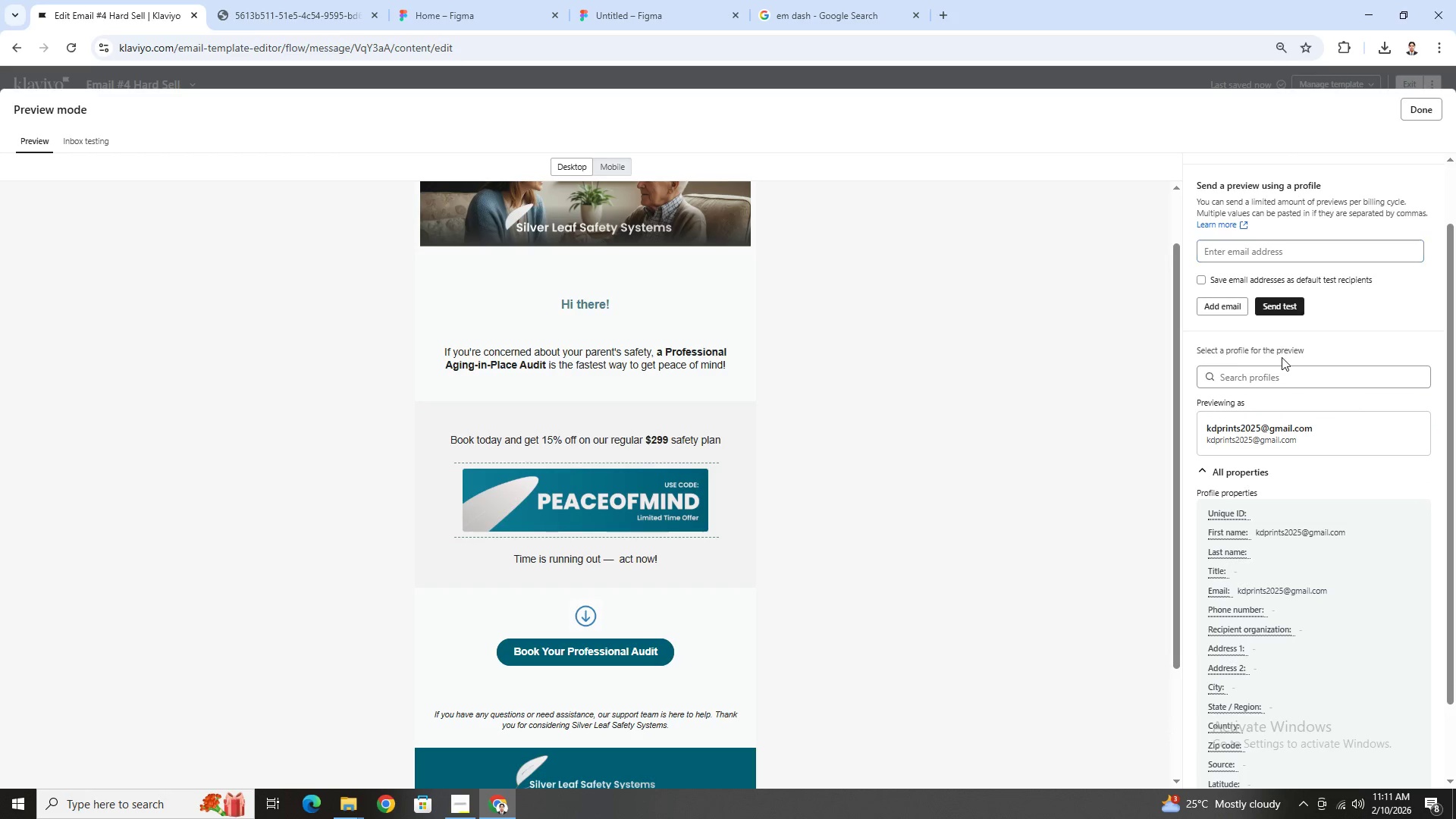 
left_click([1279, 369])
 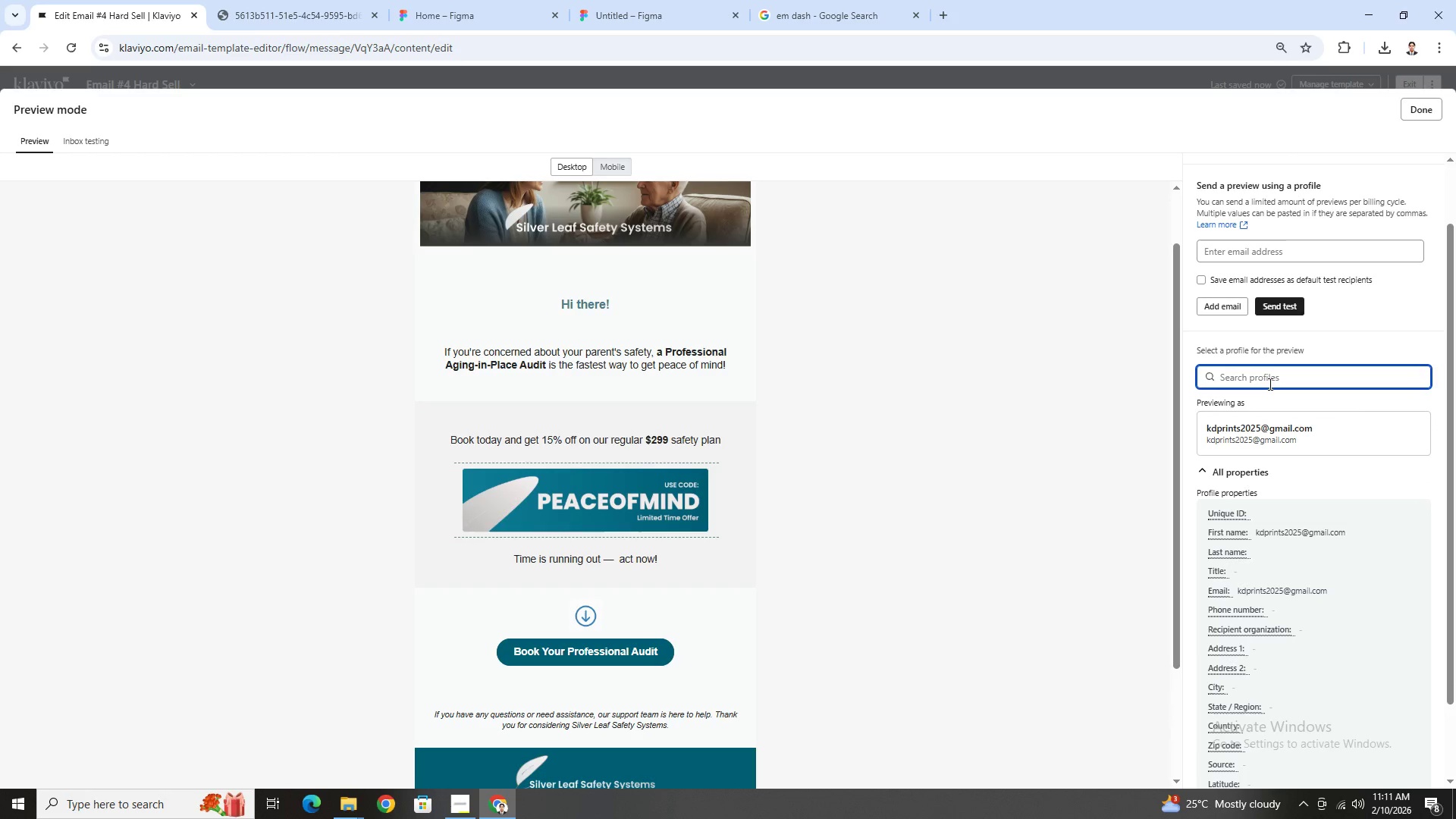 
type(da)
 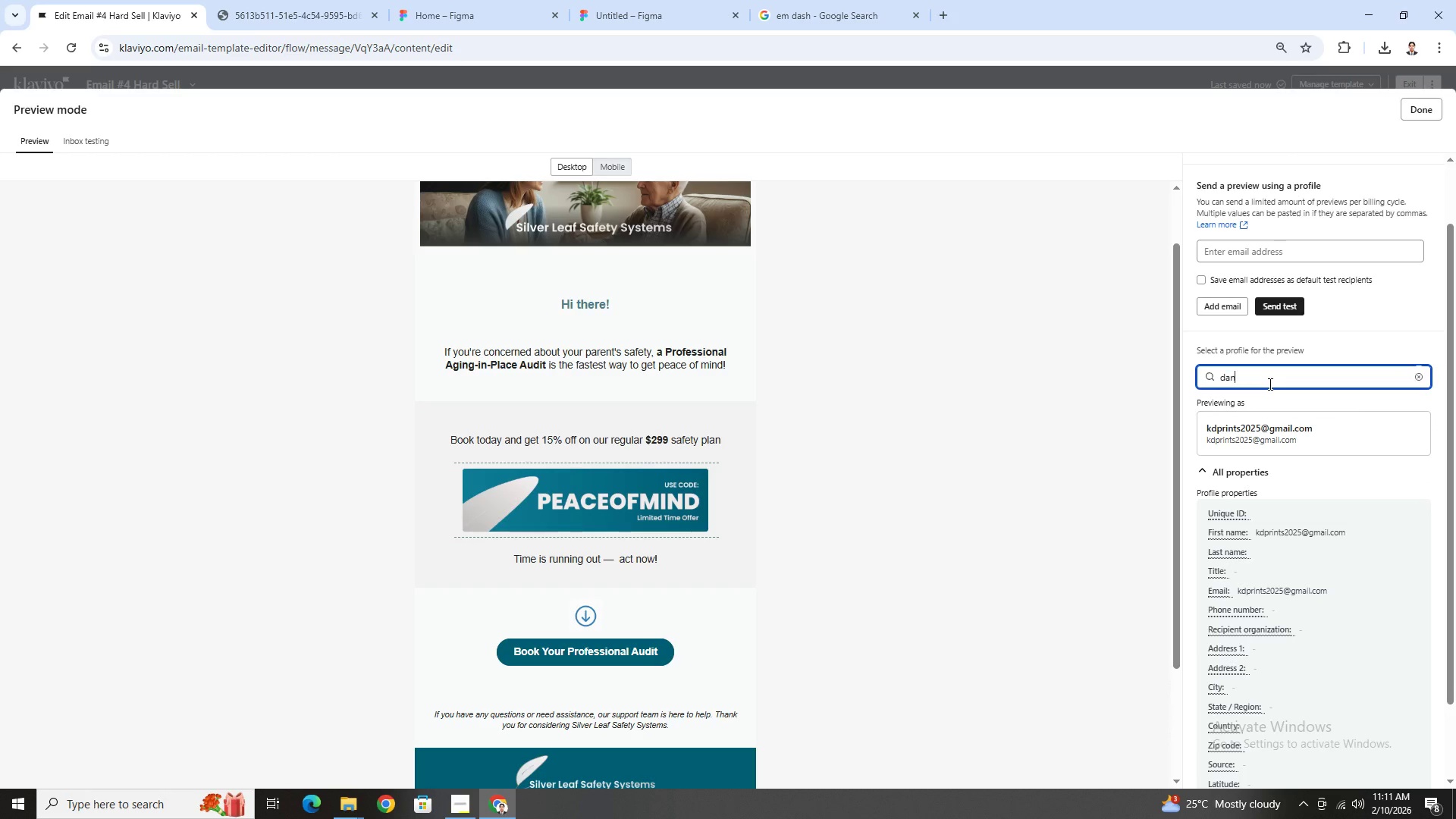 
key(N)
 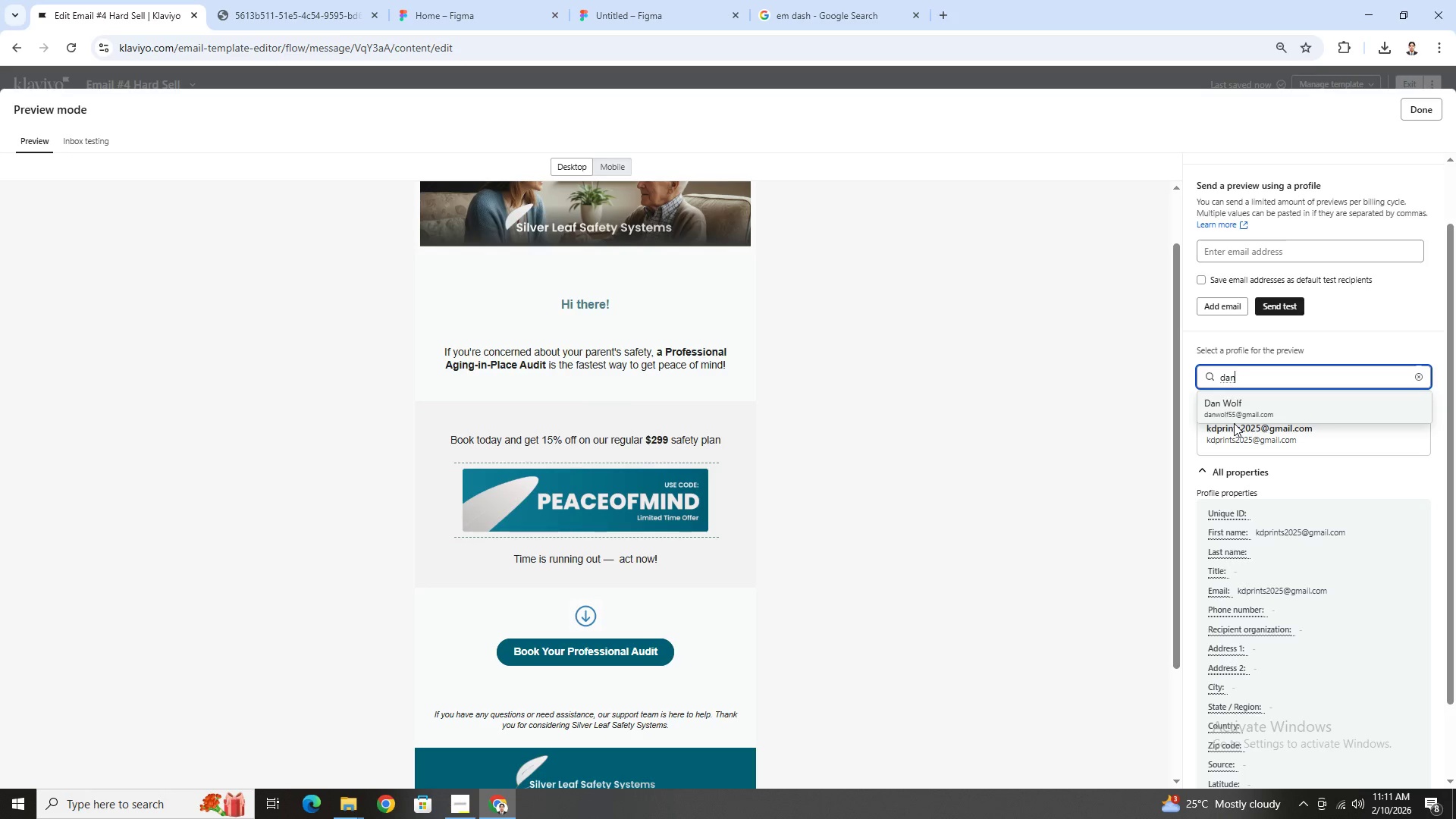 
left_click([1242, 403])
 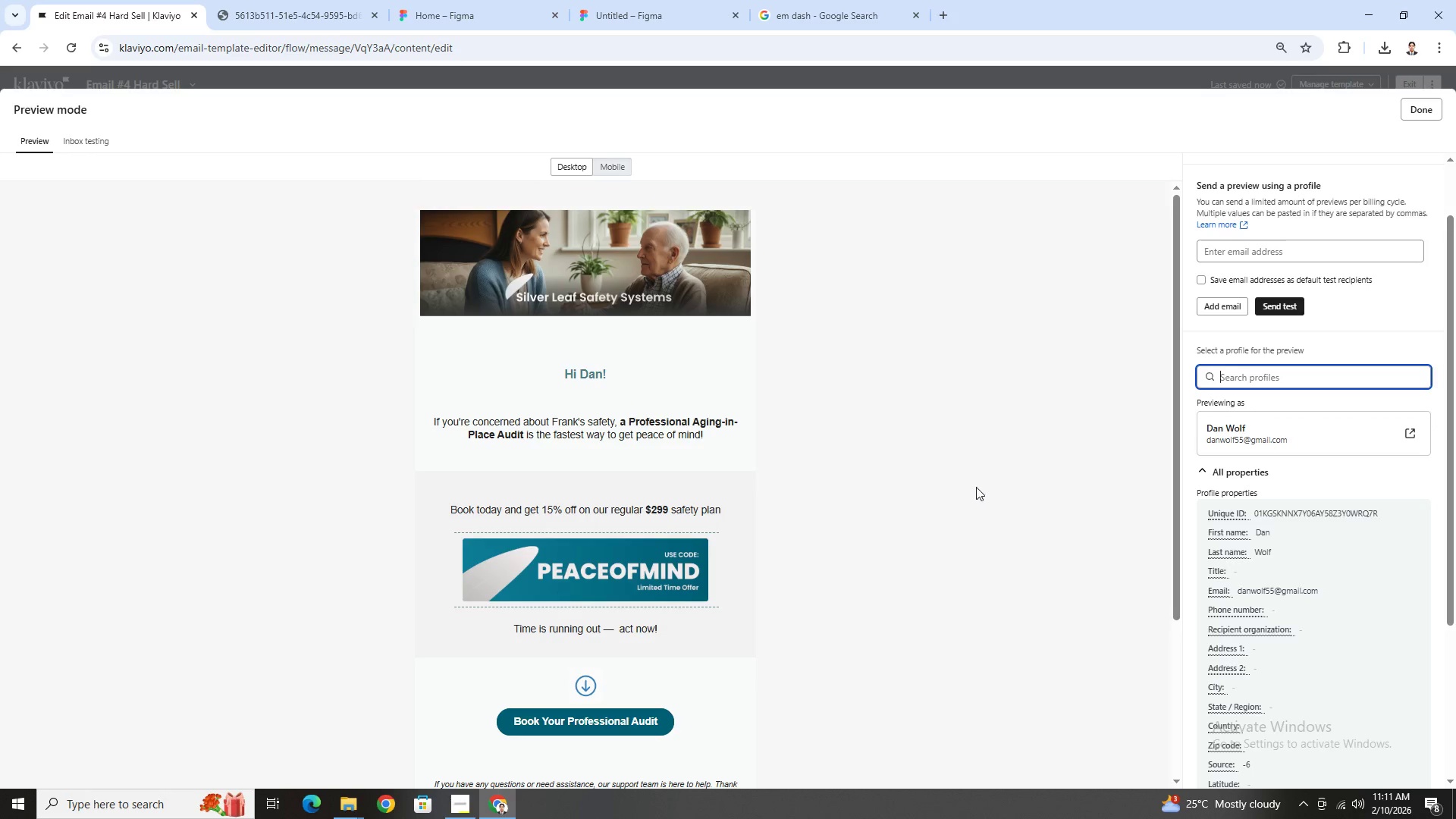 
scroll: coordinate [1006, 481], scroll_direction: down, amount: 3.0
 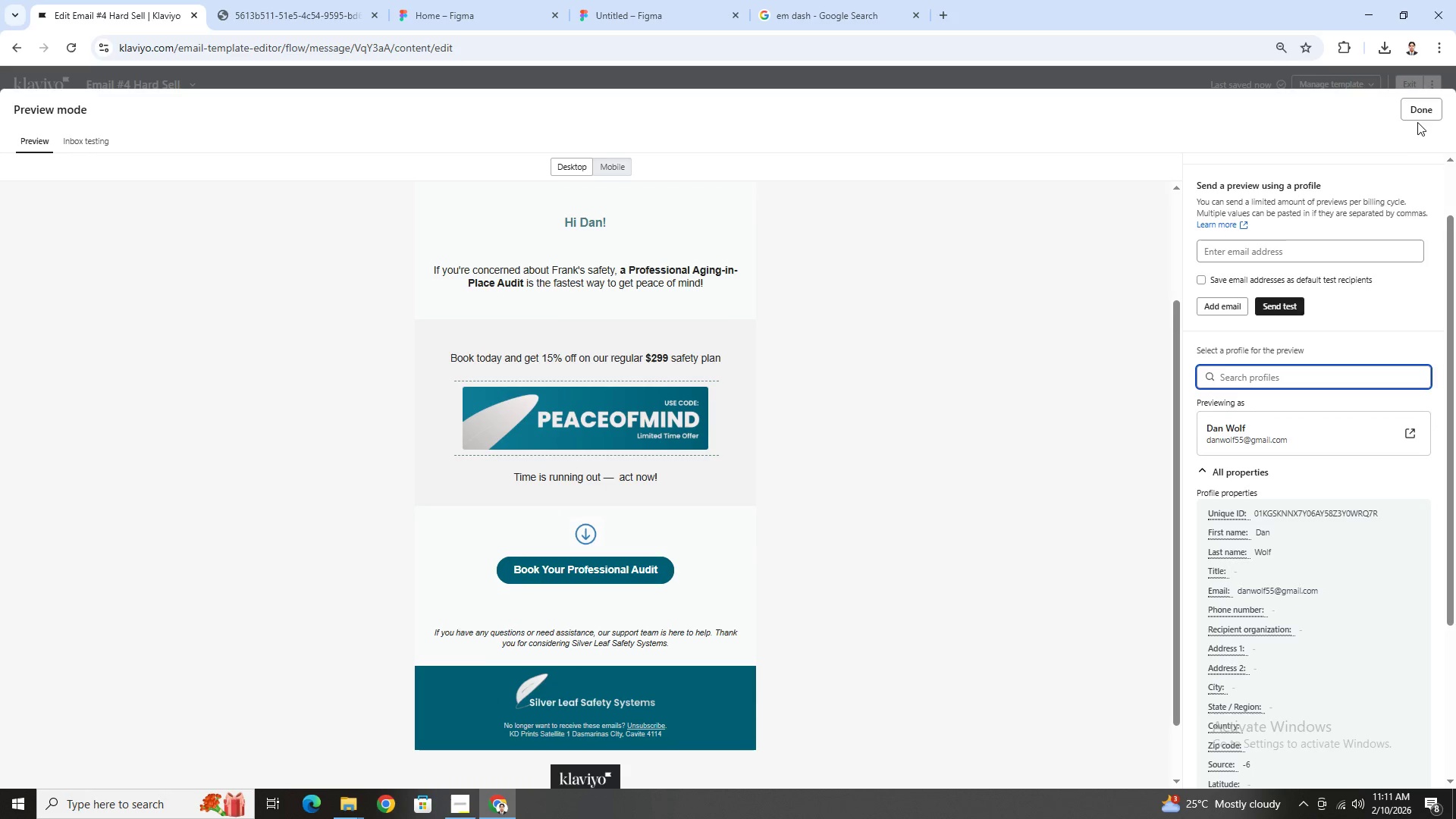 
left_click([1417, 115])
 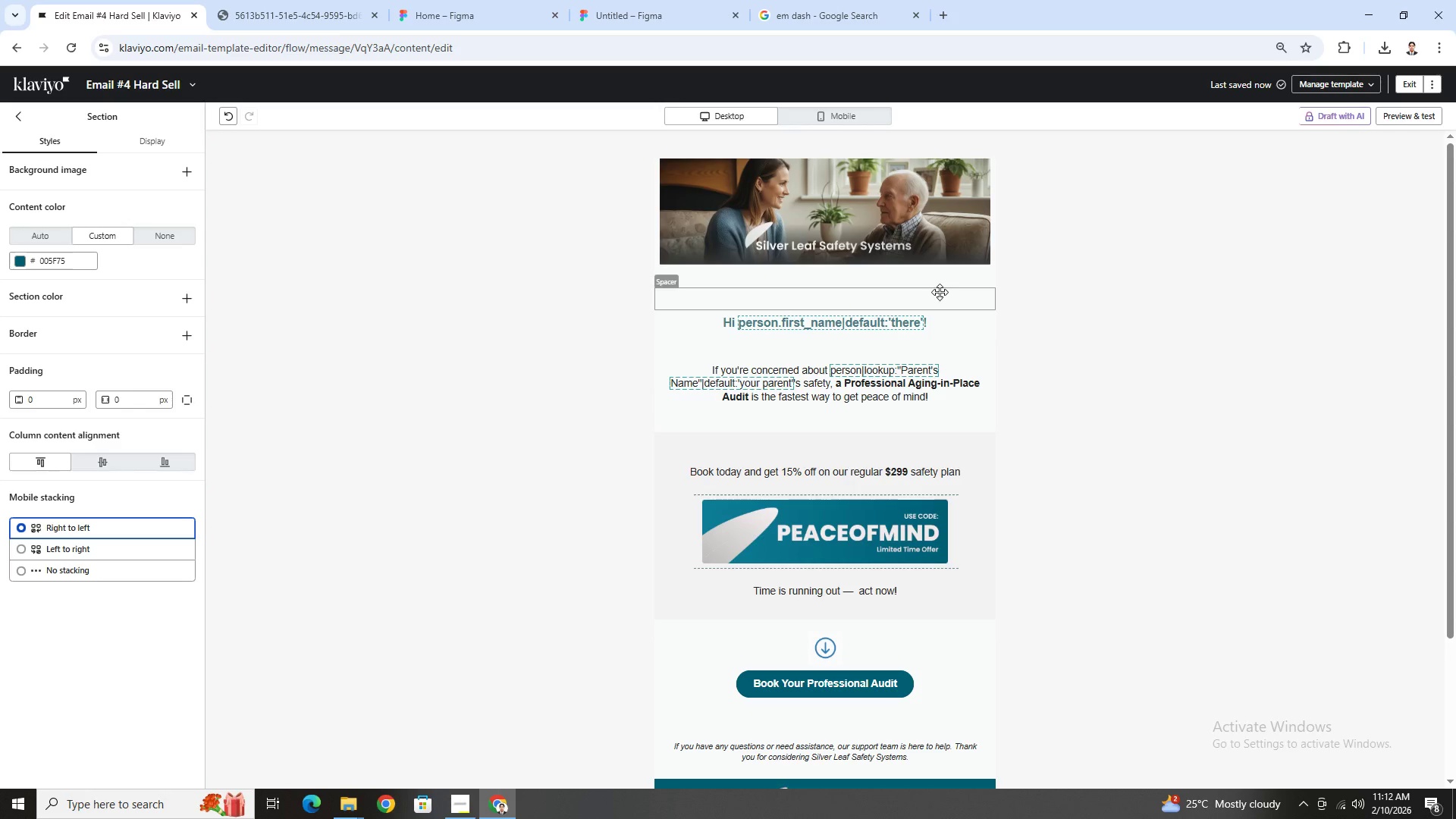 
wait(5.53)
 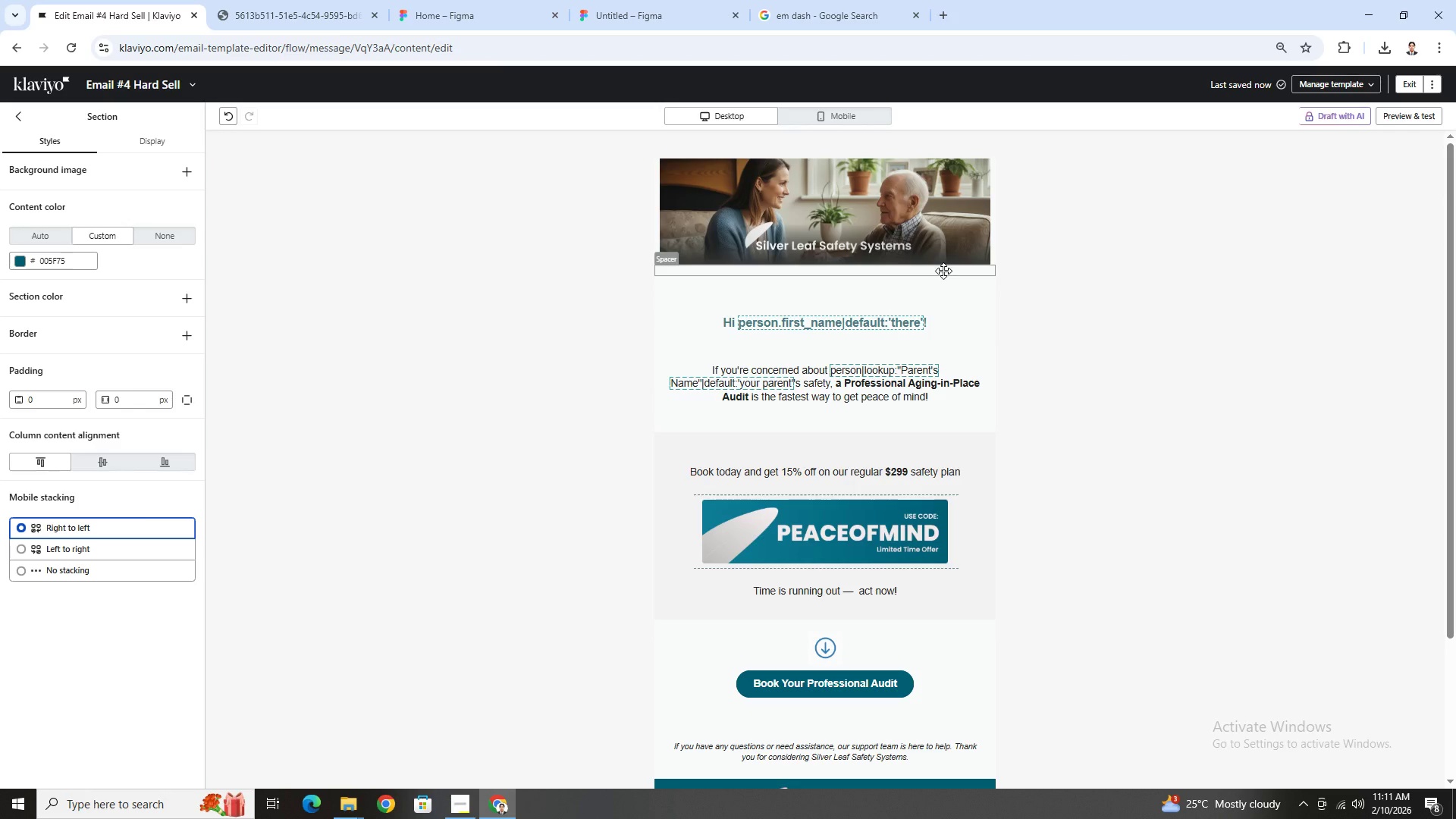 
left_click([939, 293])
 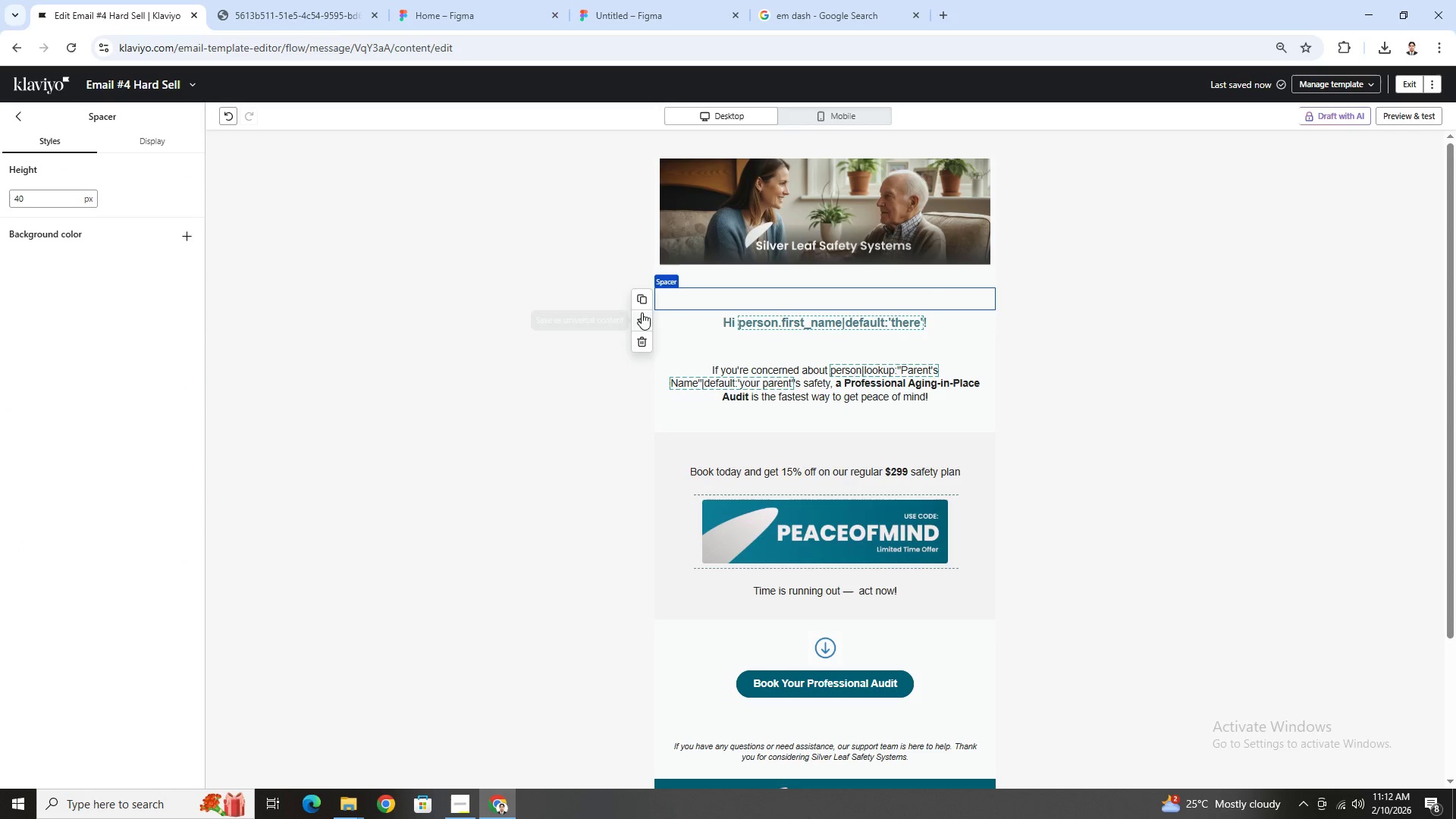 
left_click([642, 344])
 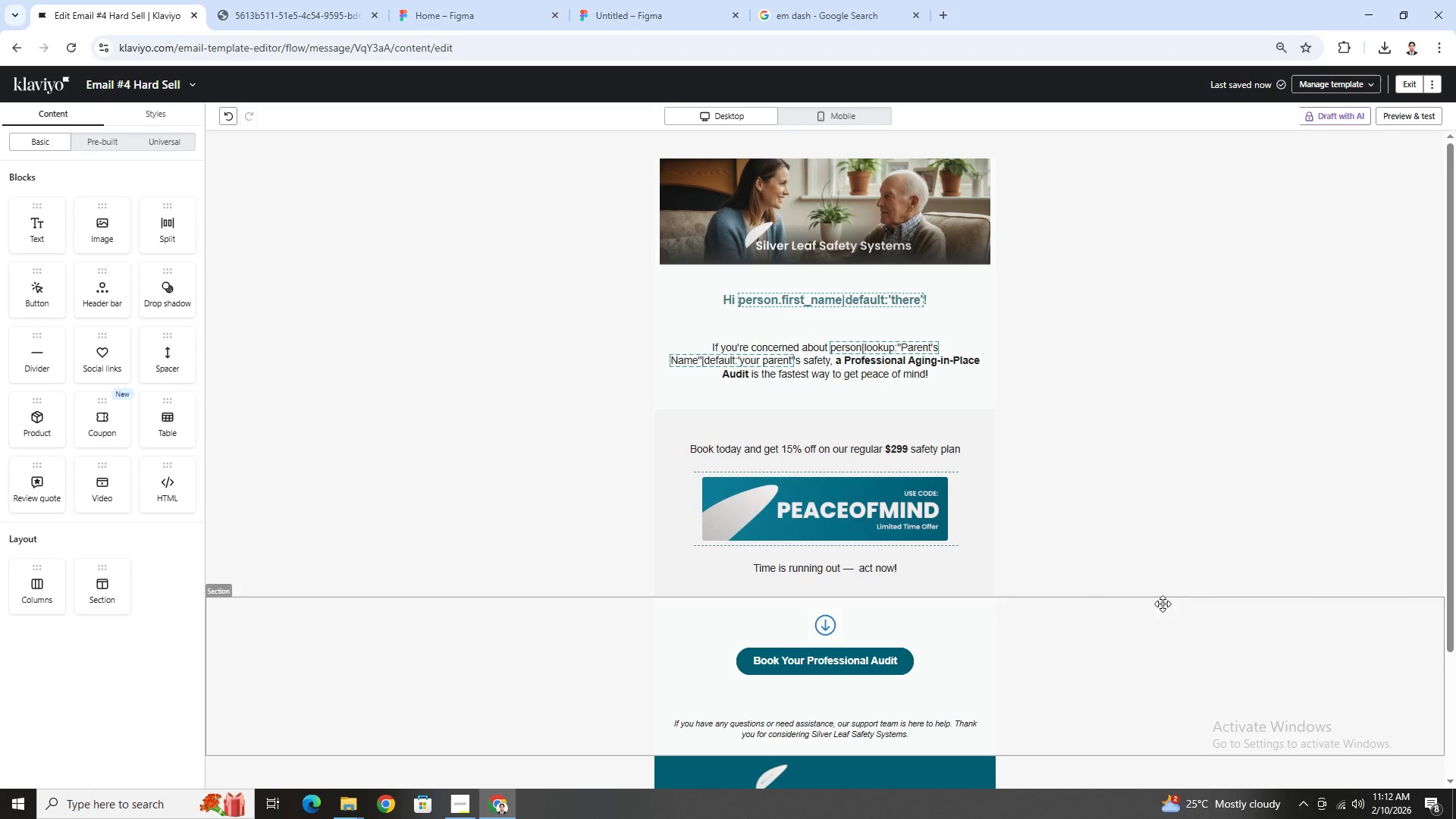 
left_click([1401, 120])
 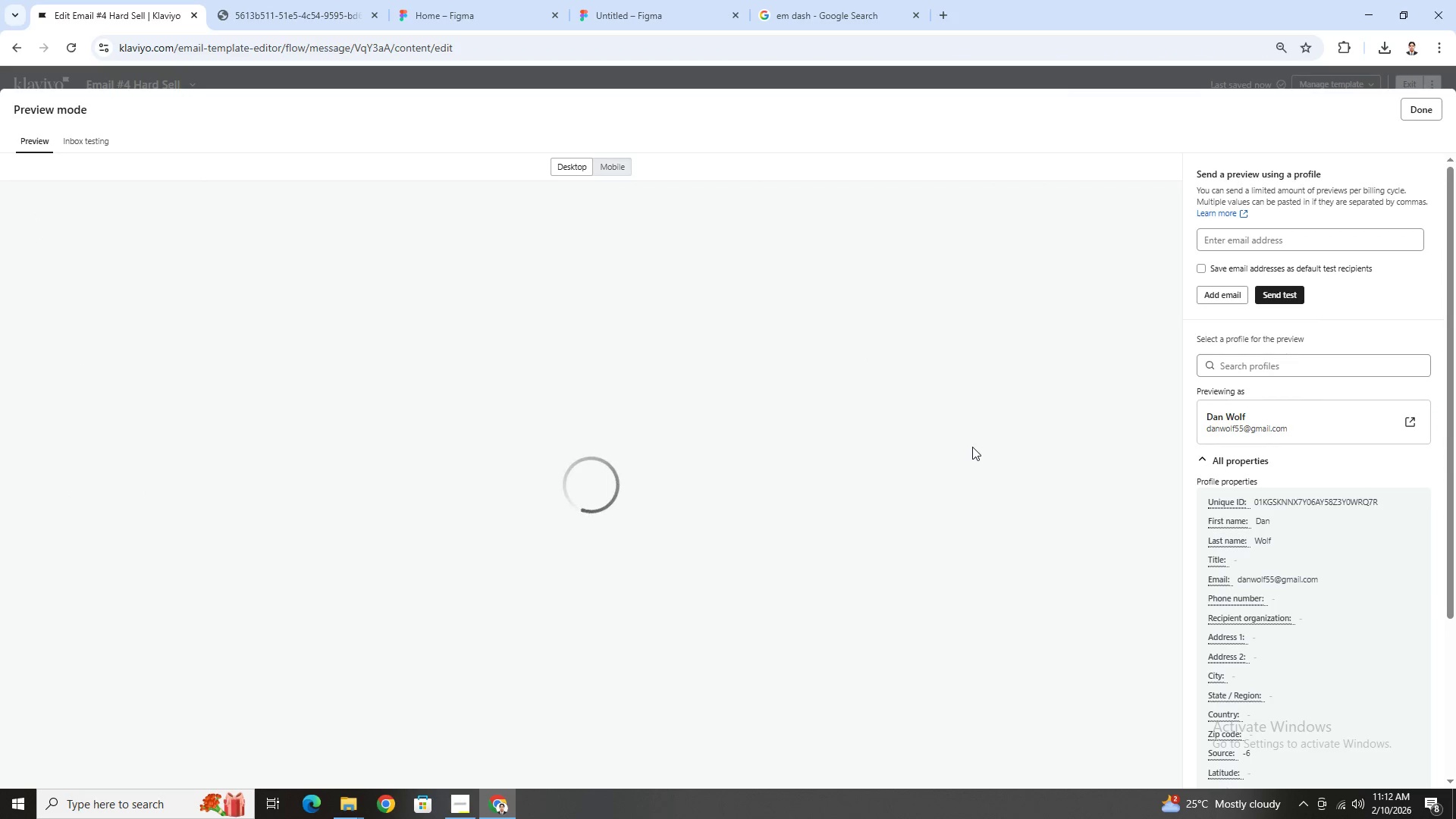 
scroll: coordinate [990, 450], scroll_direction: down, amount: 1.0
 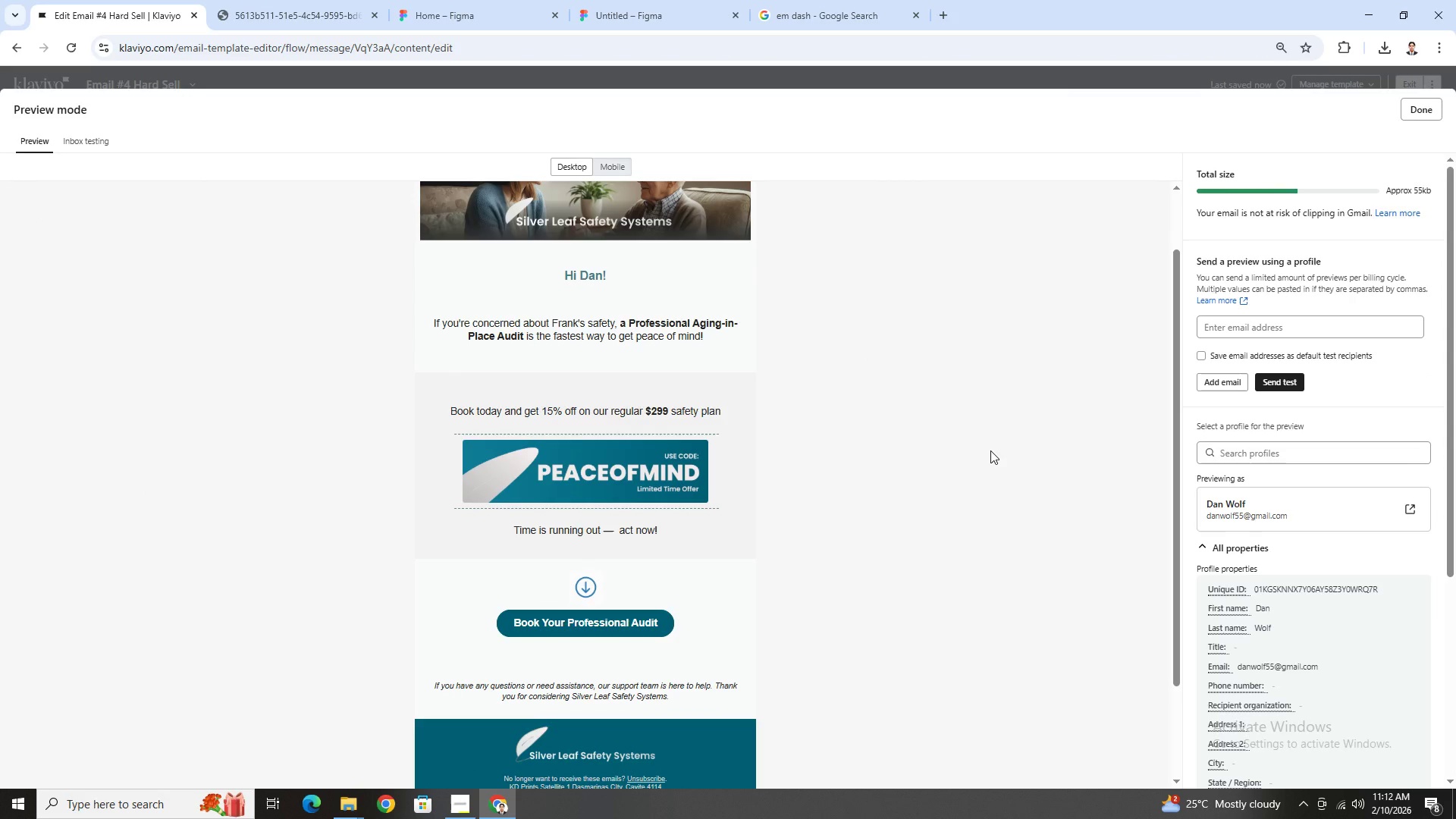 
scroll: coordinate [990, 450], scroll_direction: up, amount: 2.0
 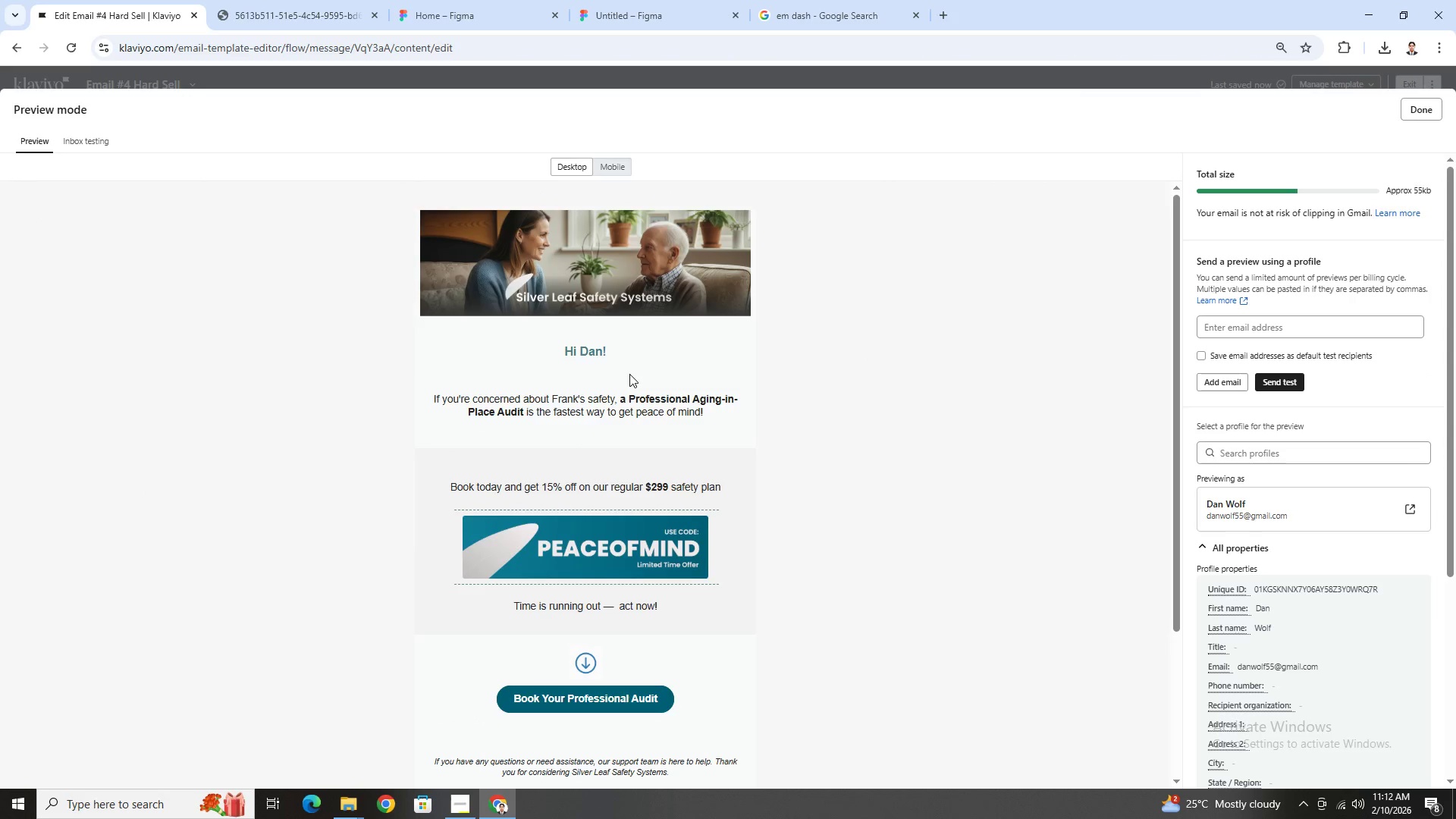 
scroll: coordinate [837, 419], scroll_direction: down, amount: 3.0
 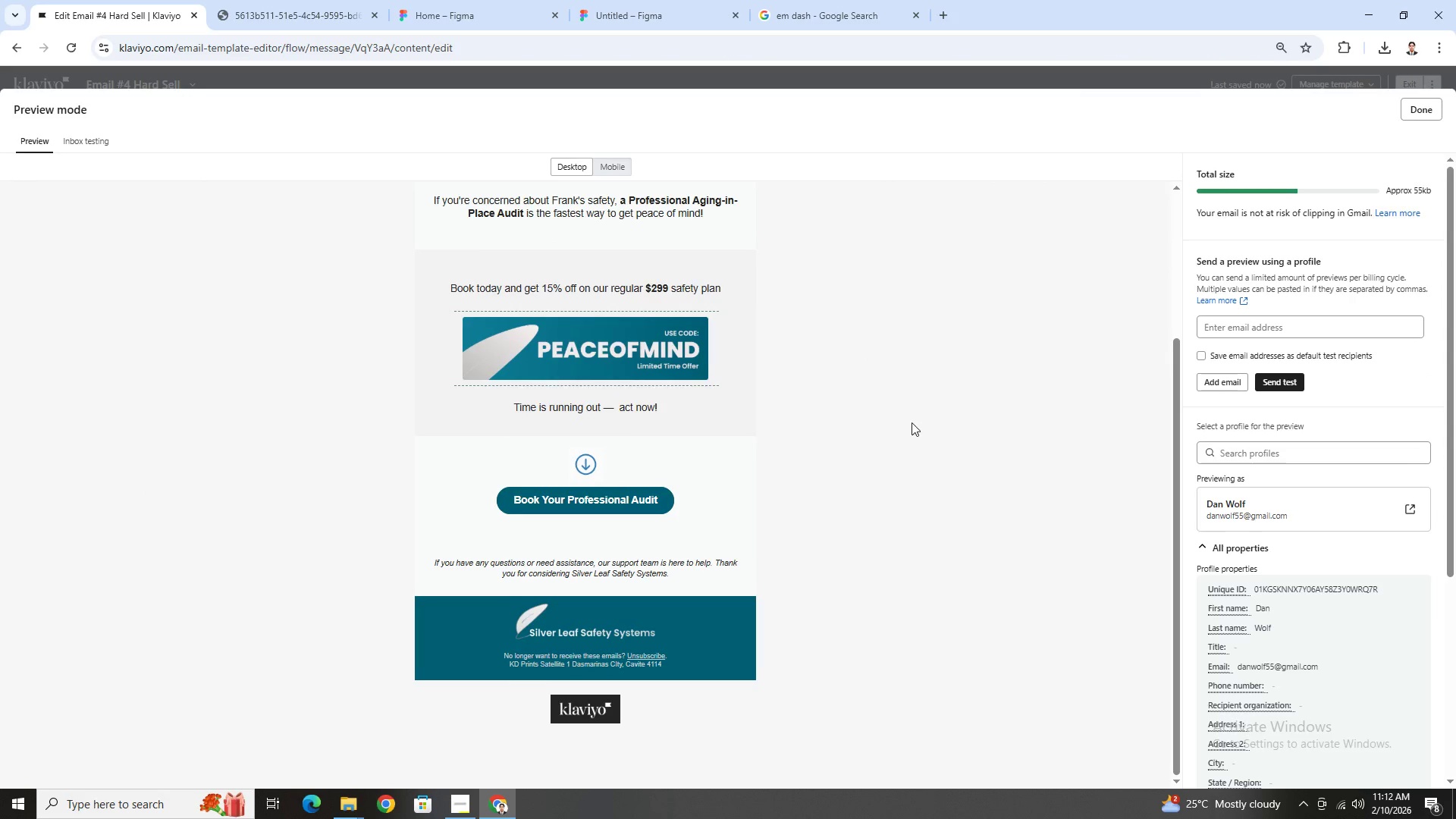 
scroll: coordinate [912, 422], scroll_direction: up, amount: 2.0
 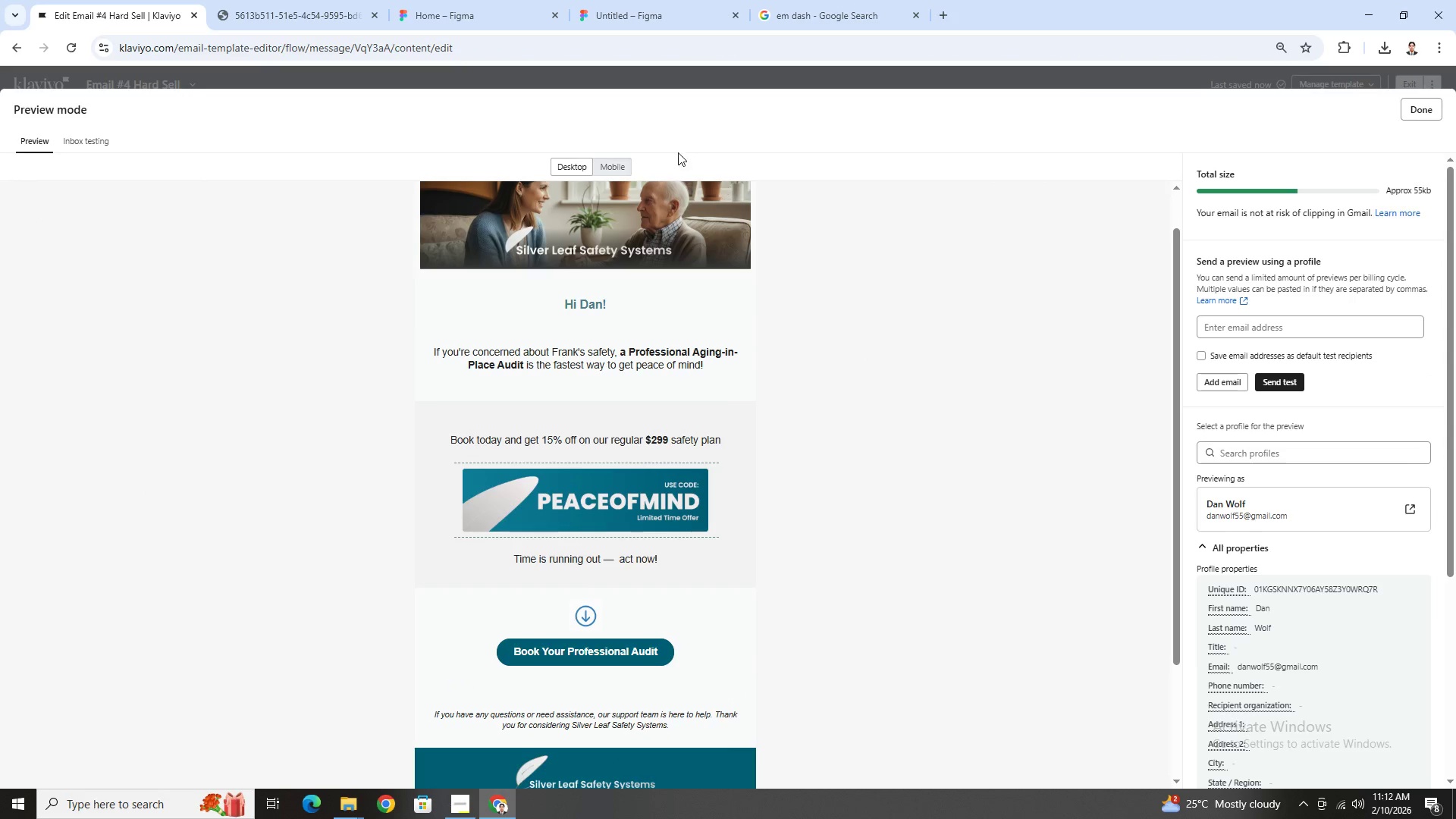 
left_click([622, 162])
 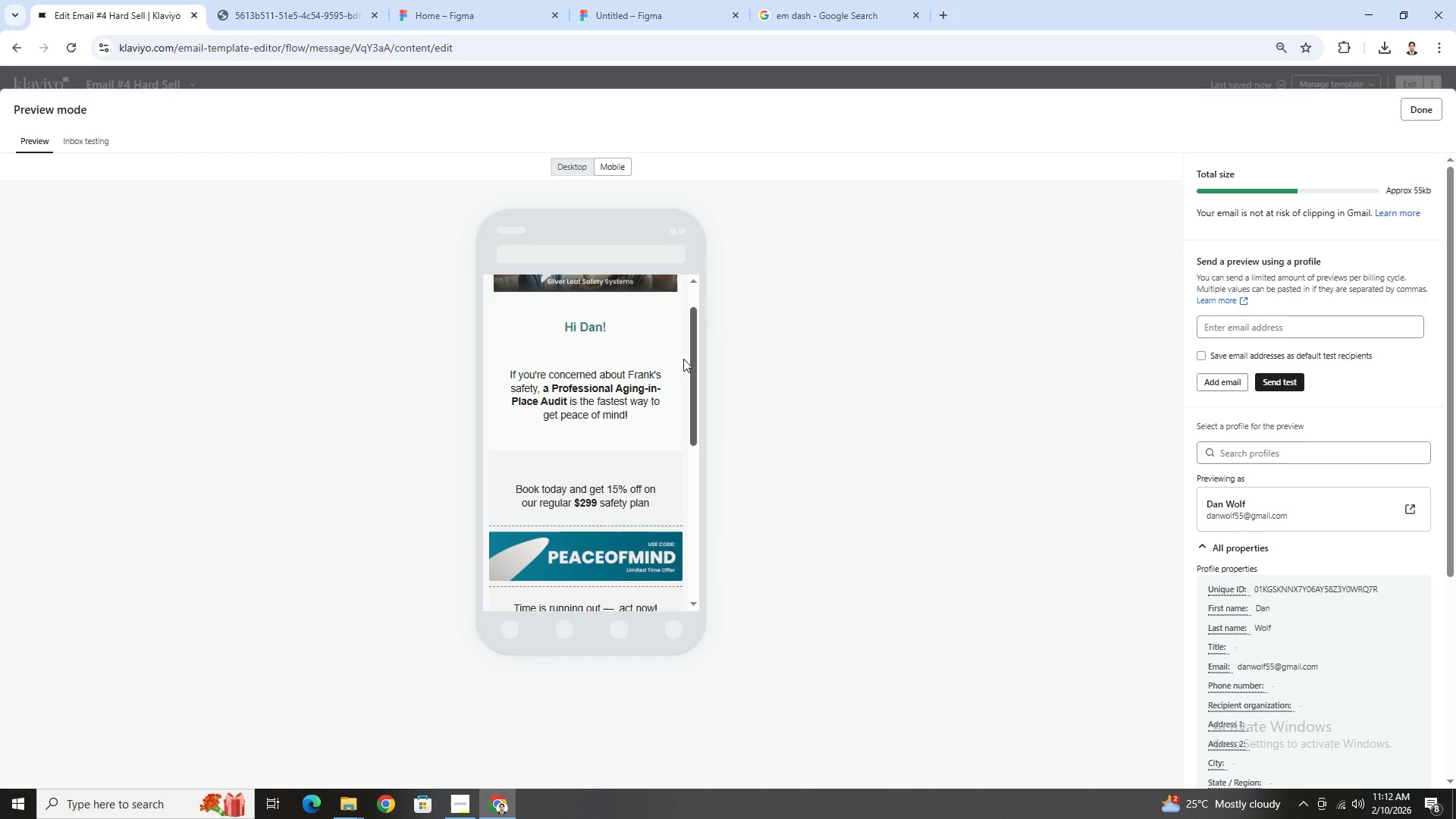 
scroll: coordinate [675, 368], scroll_direction: up, amount: 3.0
 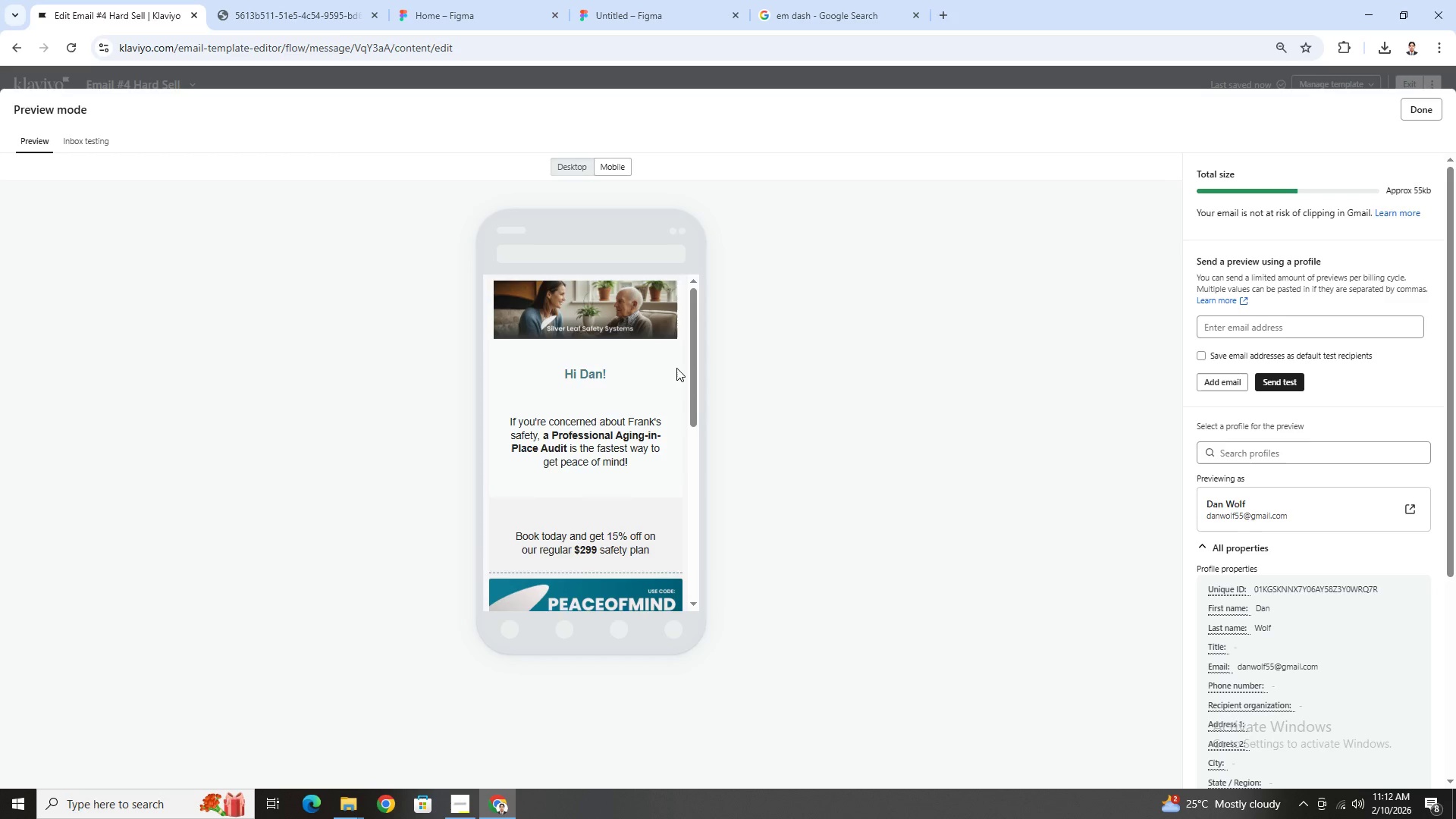 
scroll: coordinate [621, 371], scroll_direction: down, amount: 2.0
 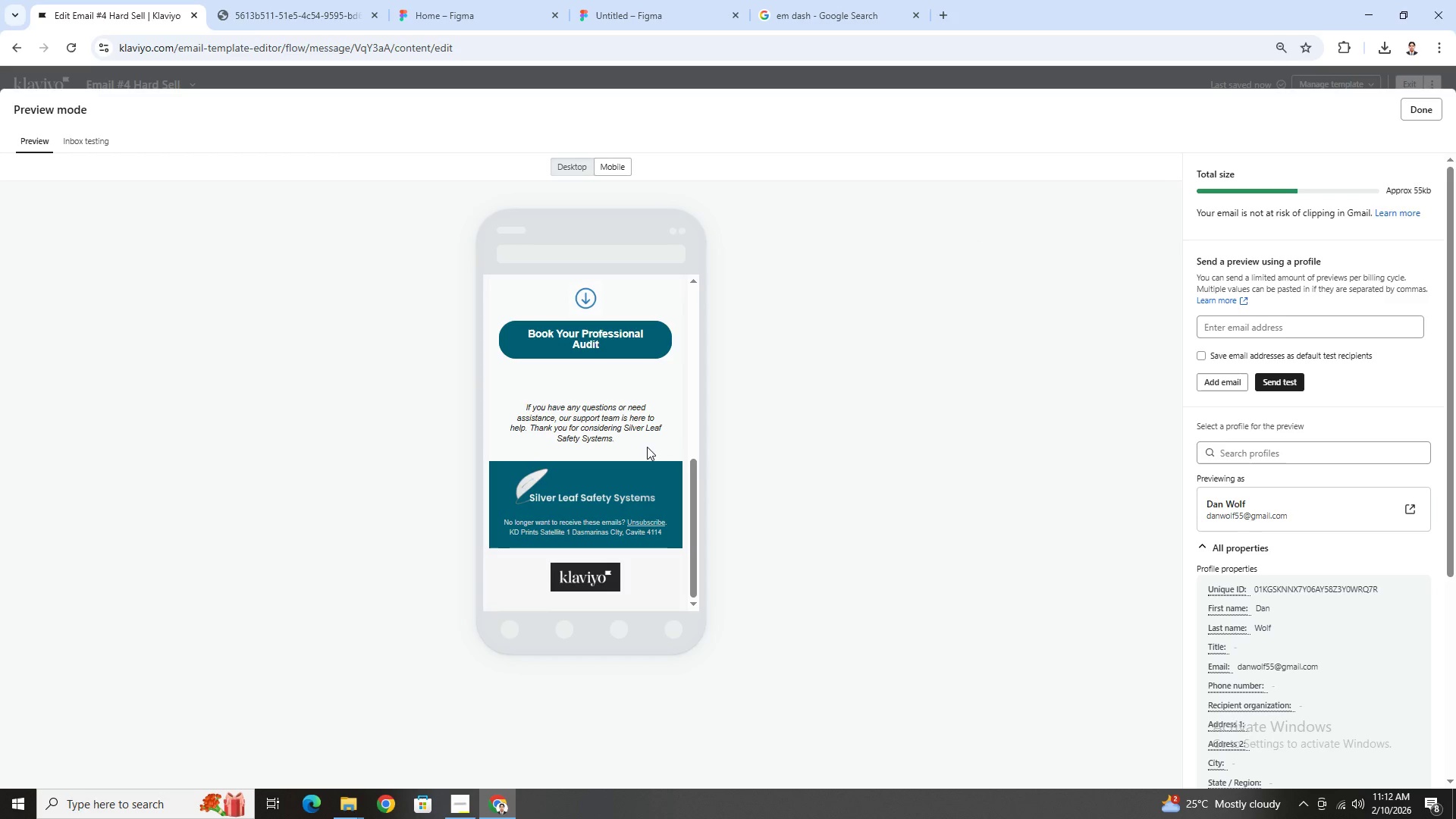 
scroll: coordinate [648, 447], scroll_direction: up, amount: 1.0
 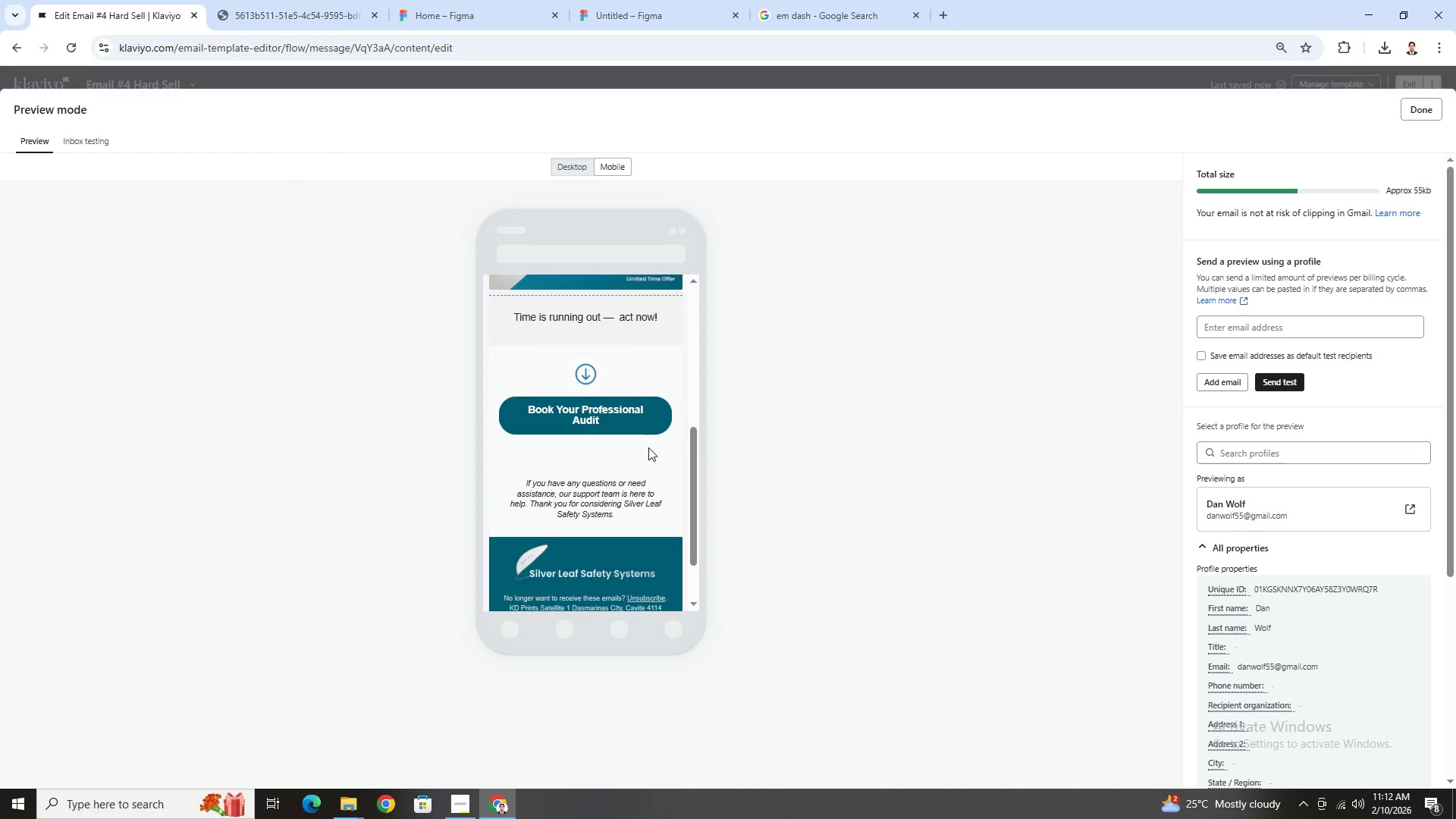 
scroll: coordinate [648, 447], scroll_direction: down, amount: 1.0
 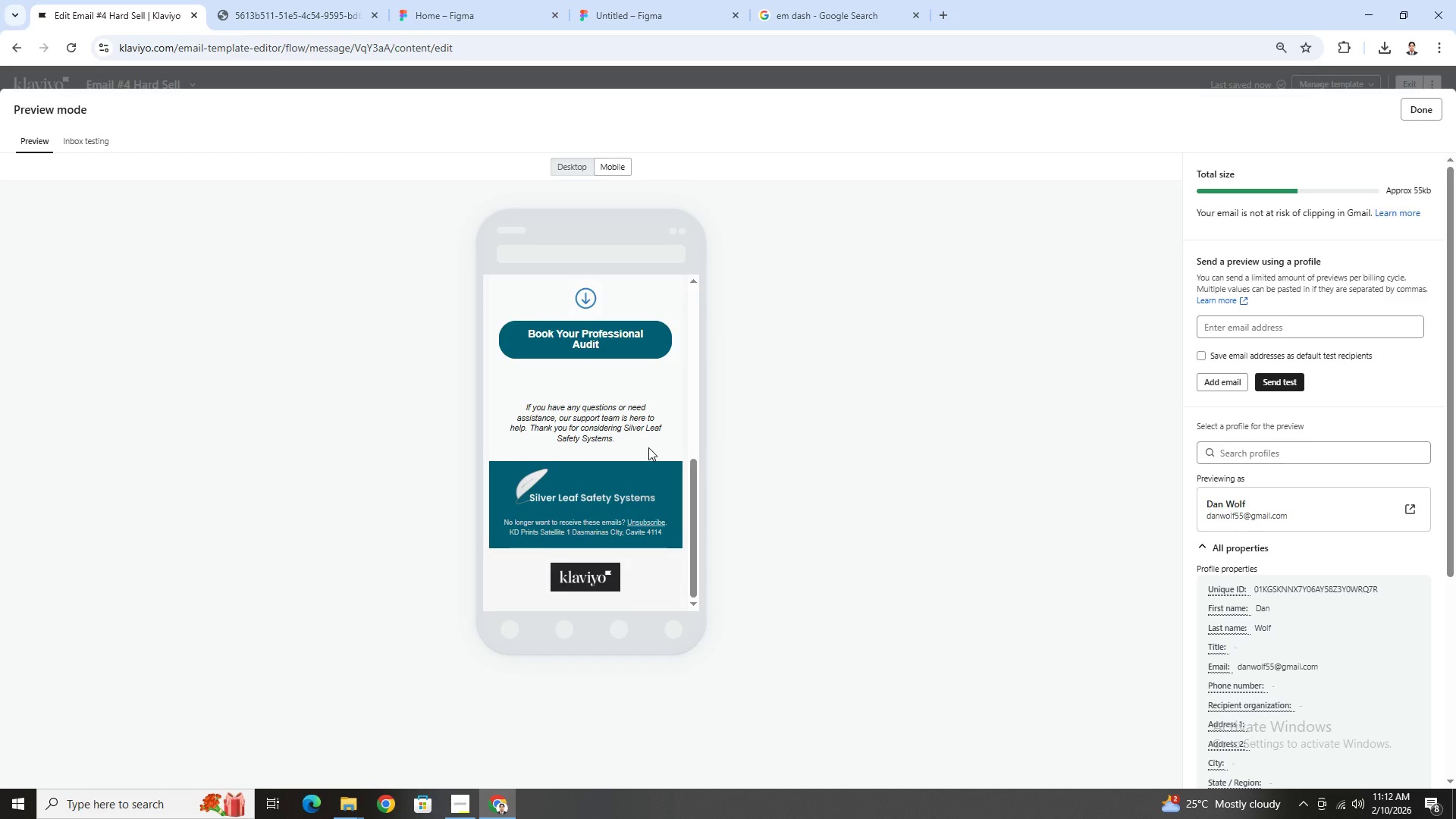 
scroll: coordinate [648, 447], scroll_direction: up, amount: 6.0
 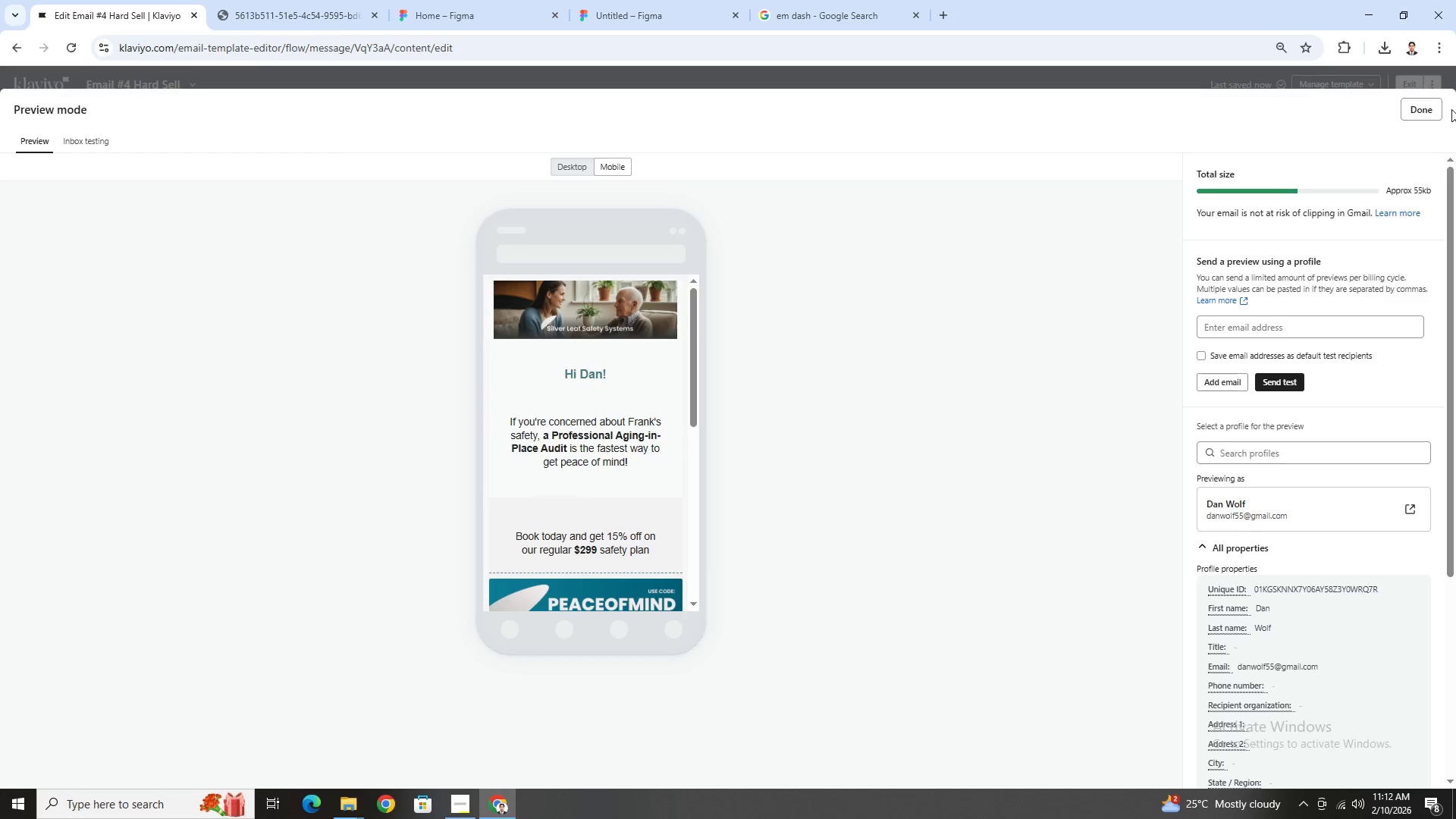 
left_click([1436, 110])
 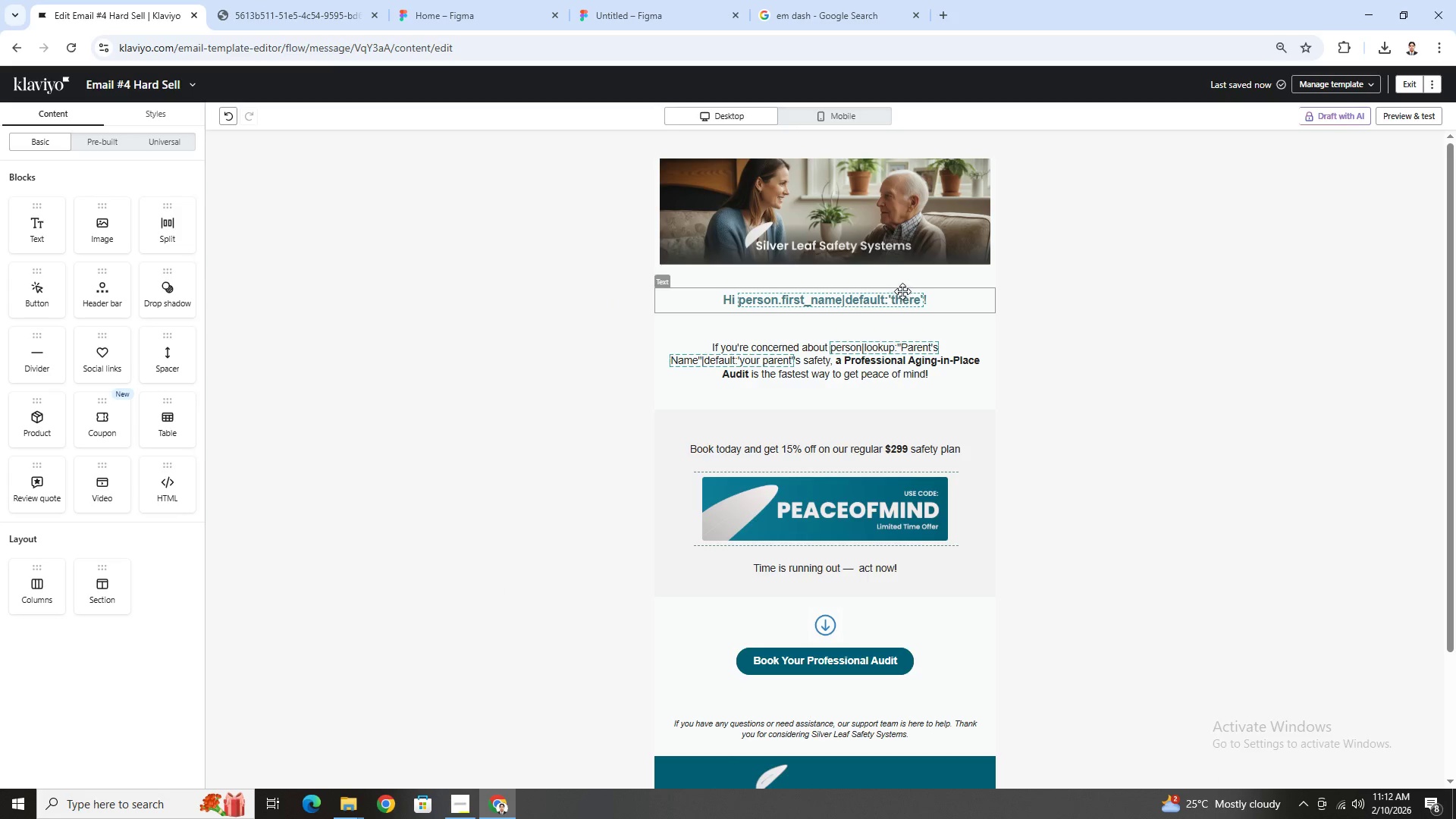 
left_click([909, 320])
 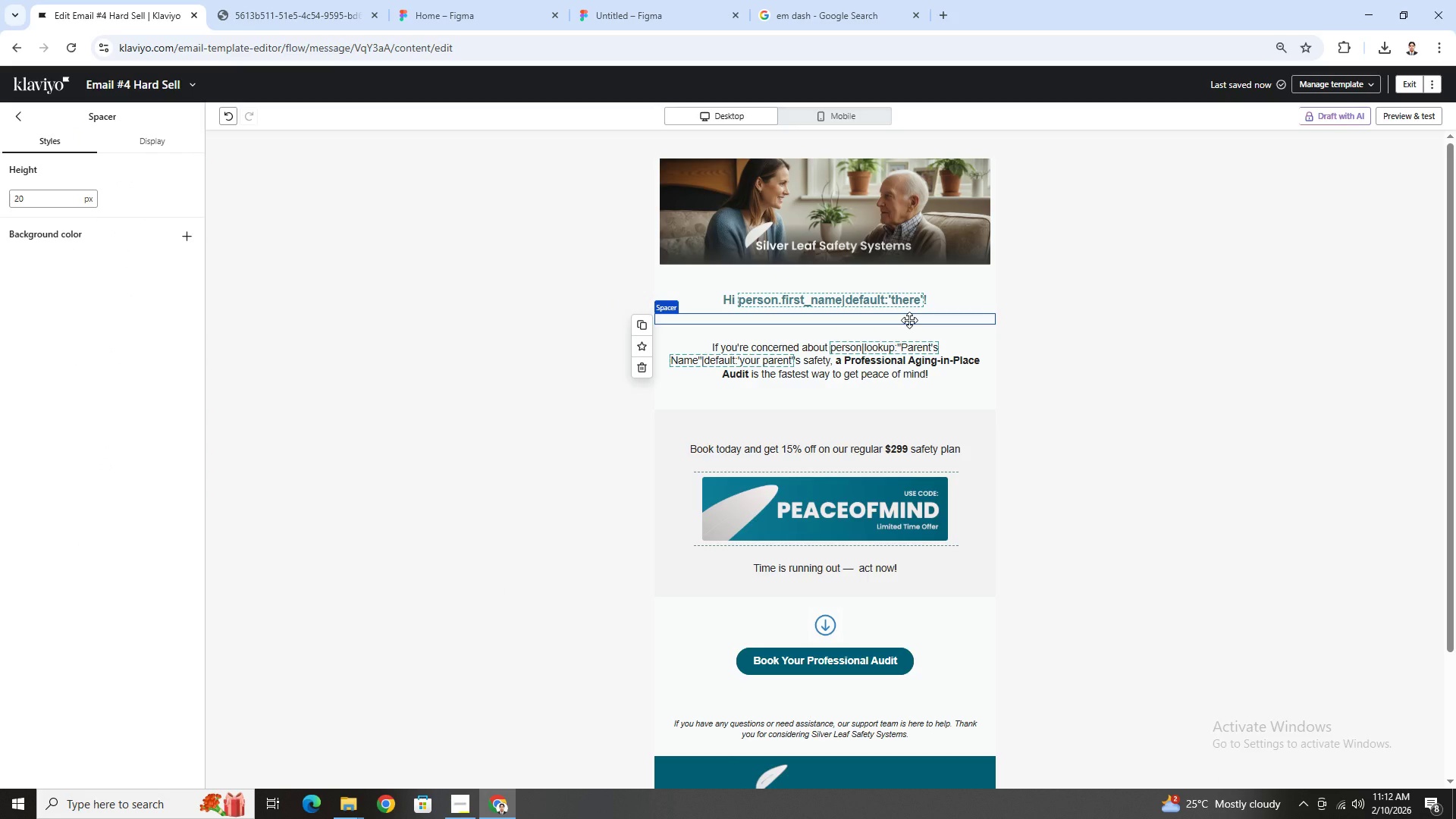 
left_click_drag(start_coordinate=[909, 320], to_coordinate=[909, 292])
 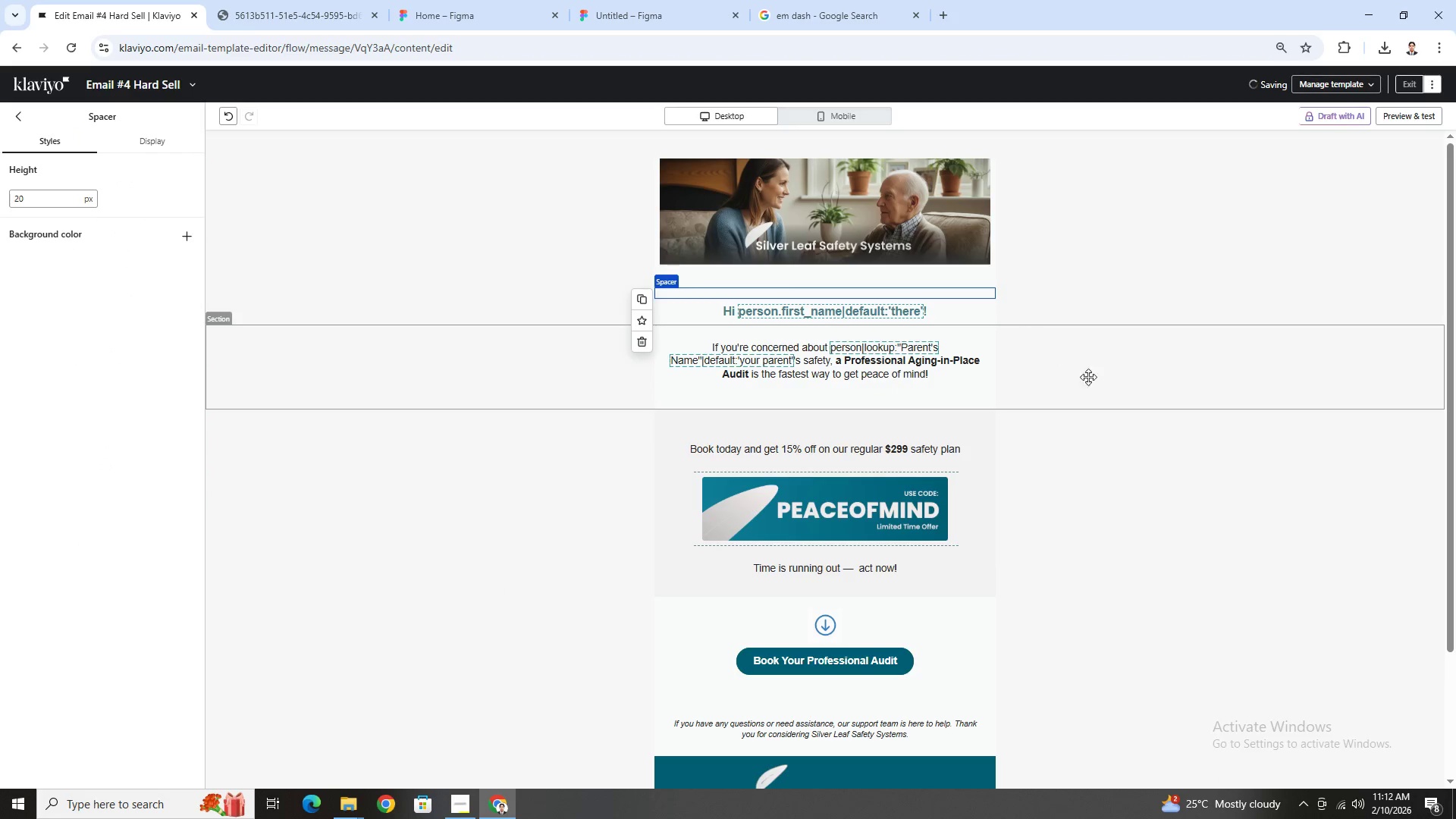 
left_click([1101, 388])
 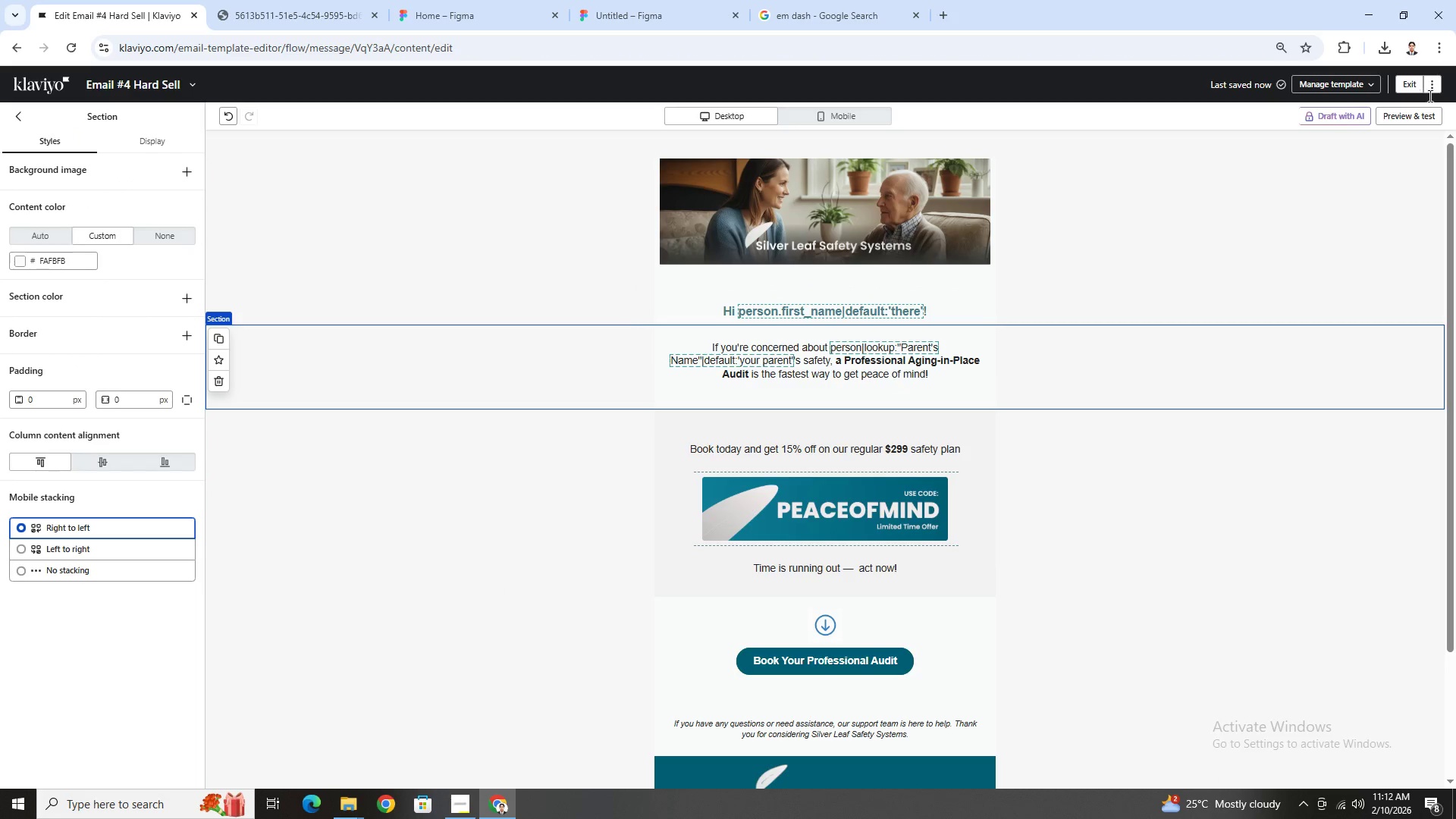 
left_click([1426, 119])
 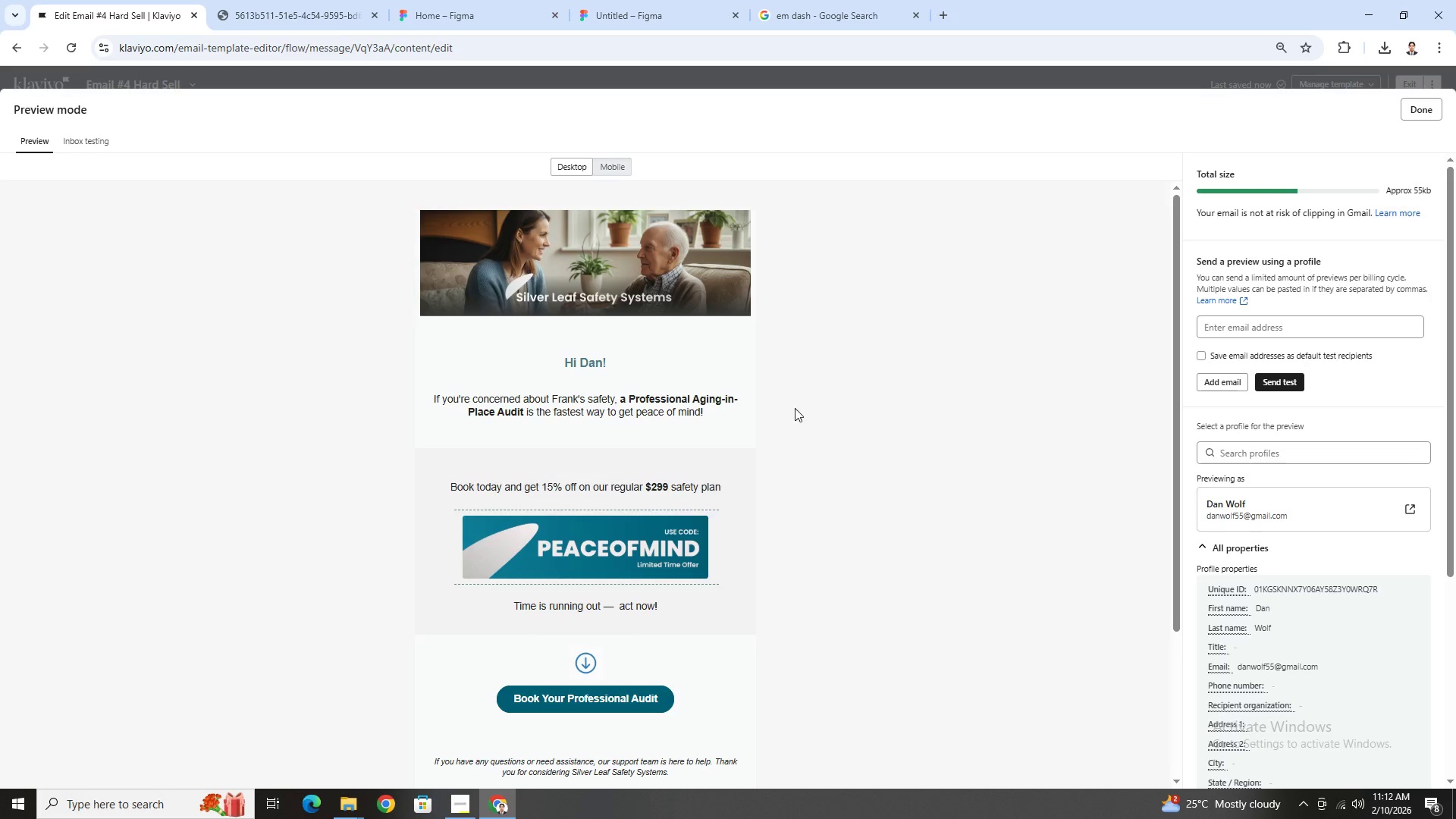 
left_click([623, 168])
 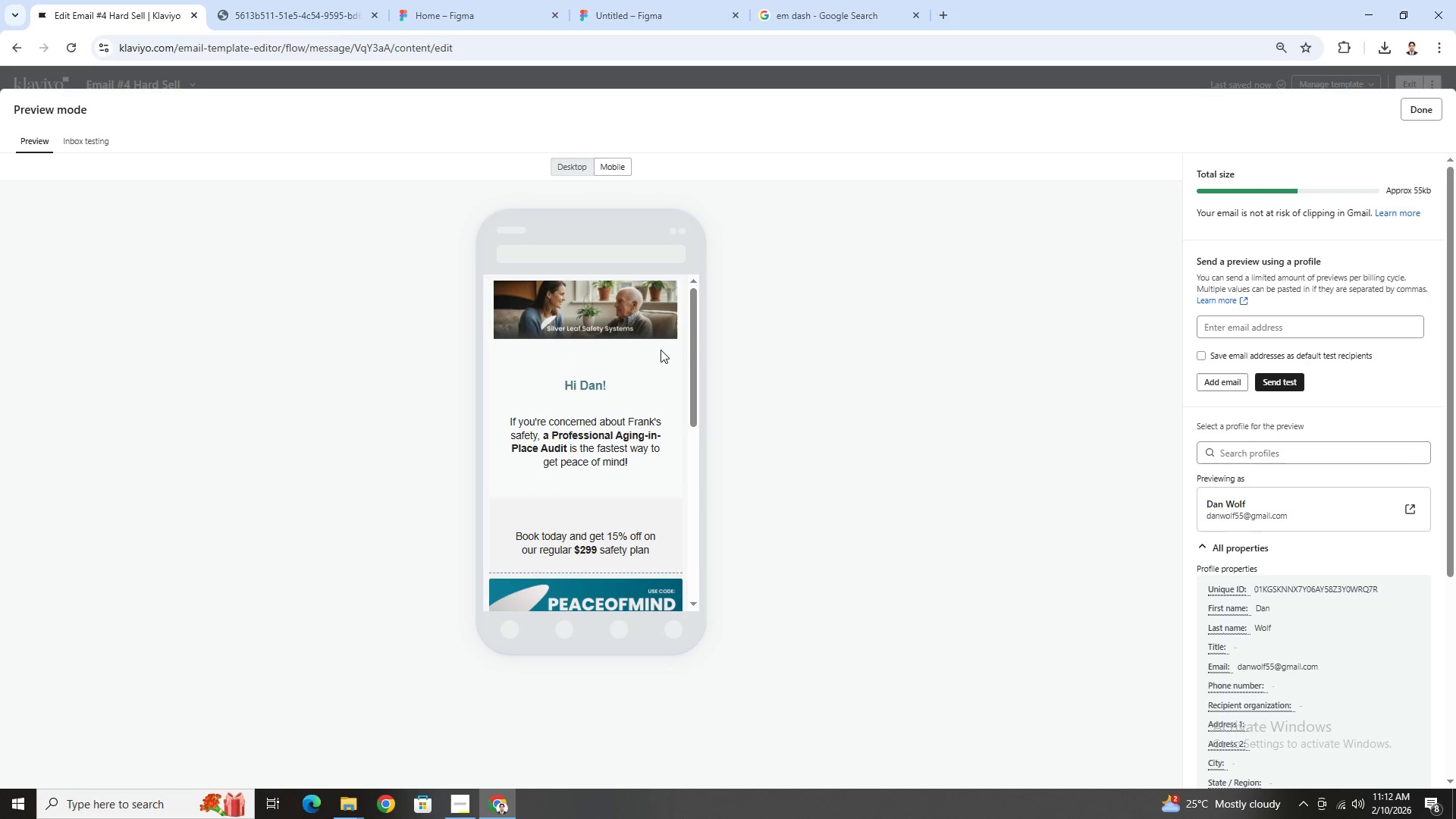 
scroll: coordinate [664, 374], scroll_direction: down, amount: 3.0
 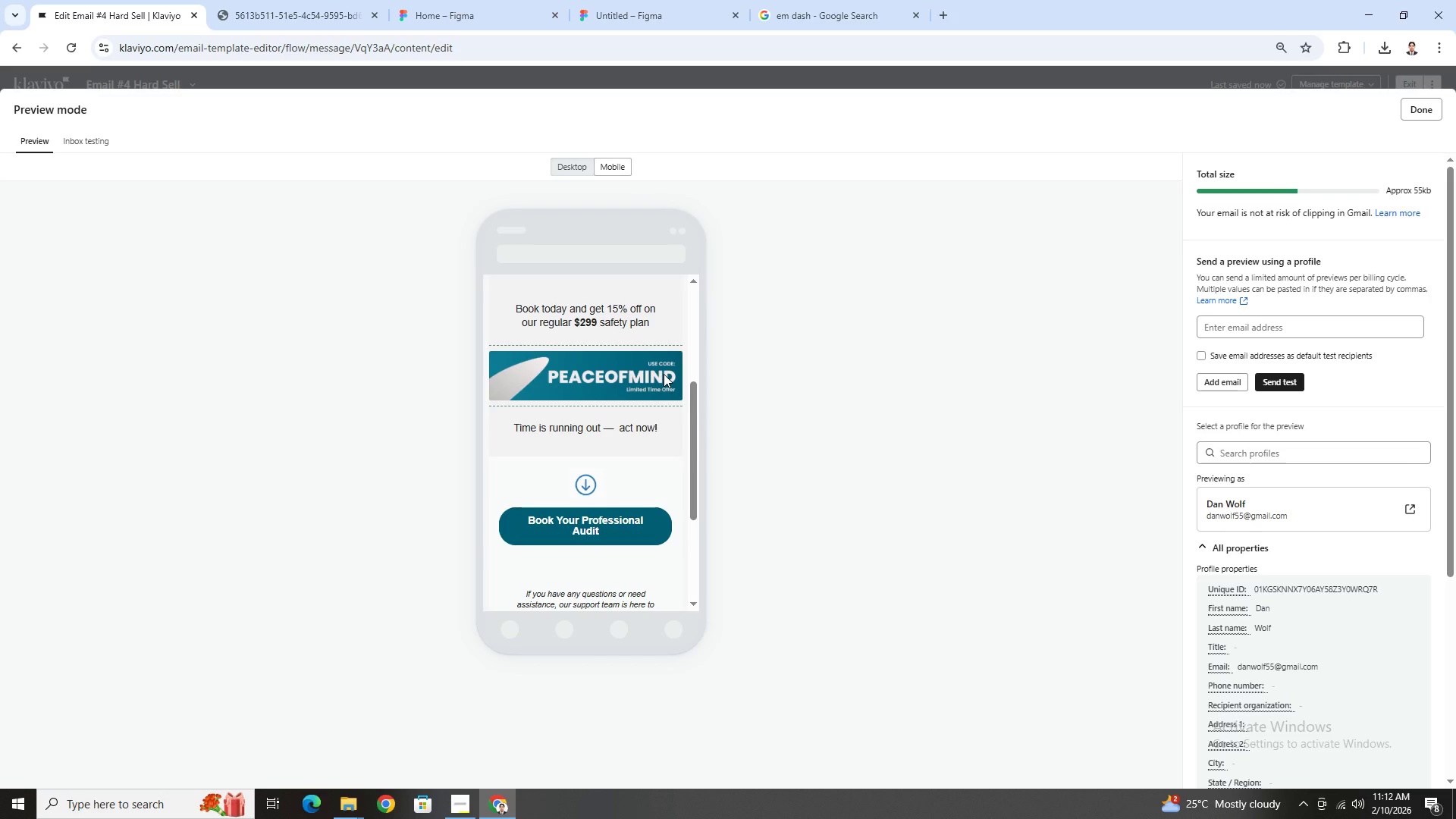 
scroll: coordinate [664, 374], scroll_direction: up, amount: 2.0
 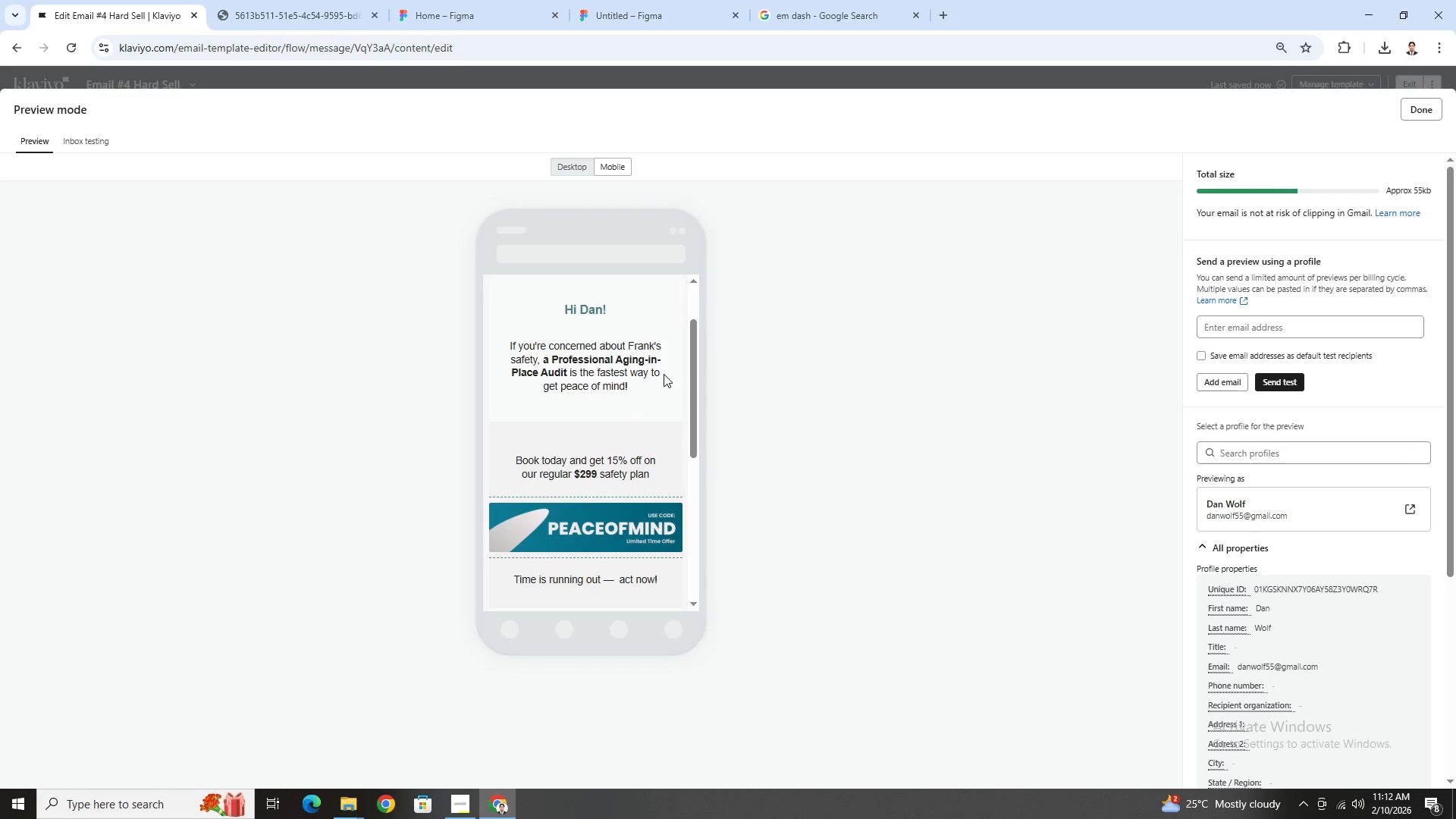 
wait(5.44)
 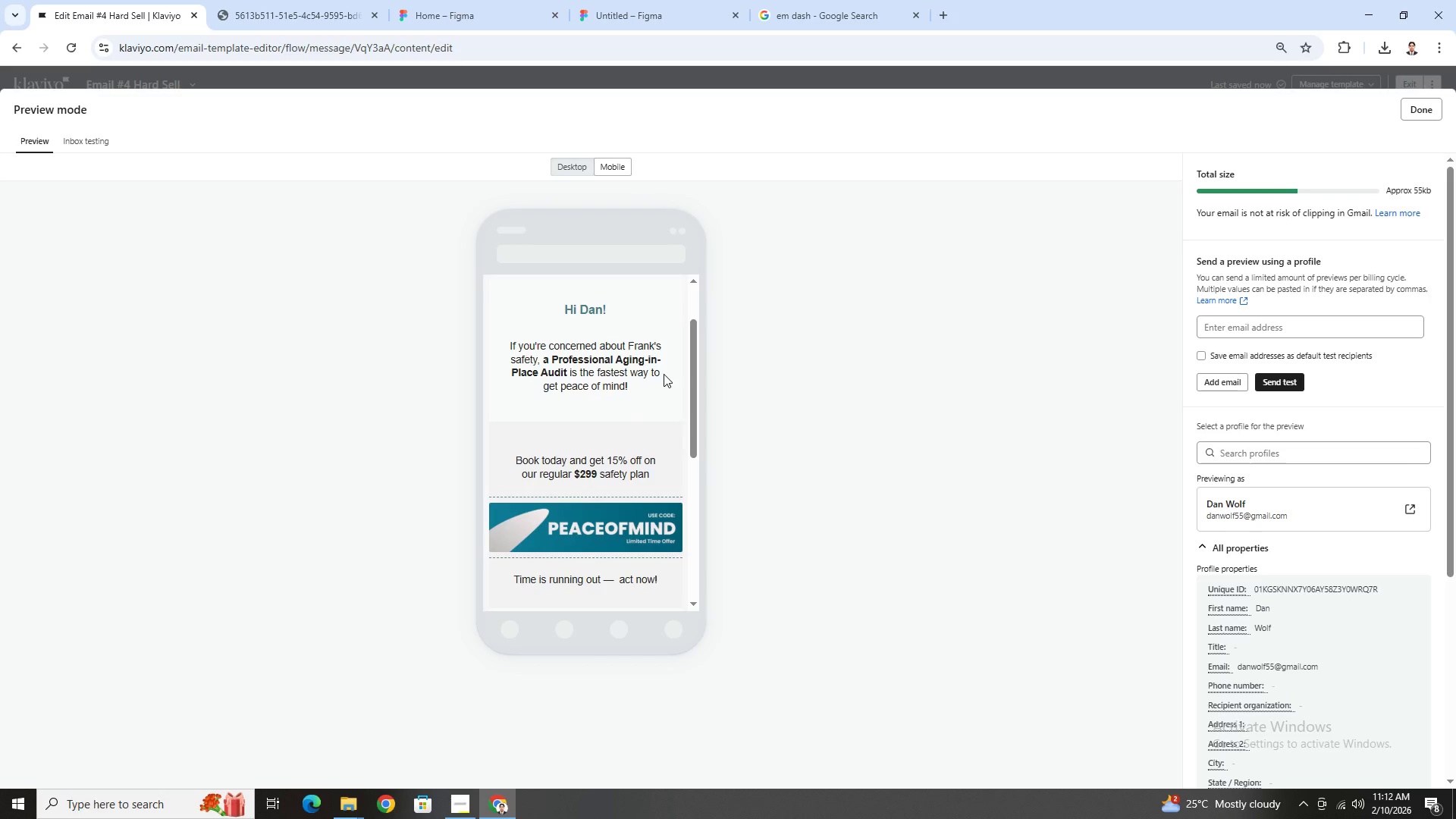 
scroll: coordinate [664, 374], scroll_direction: down, amount: 2.0
 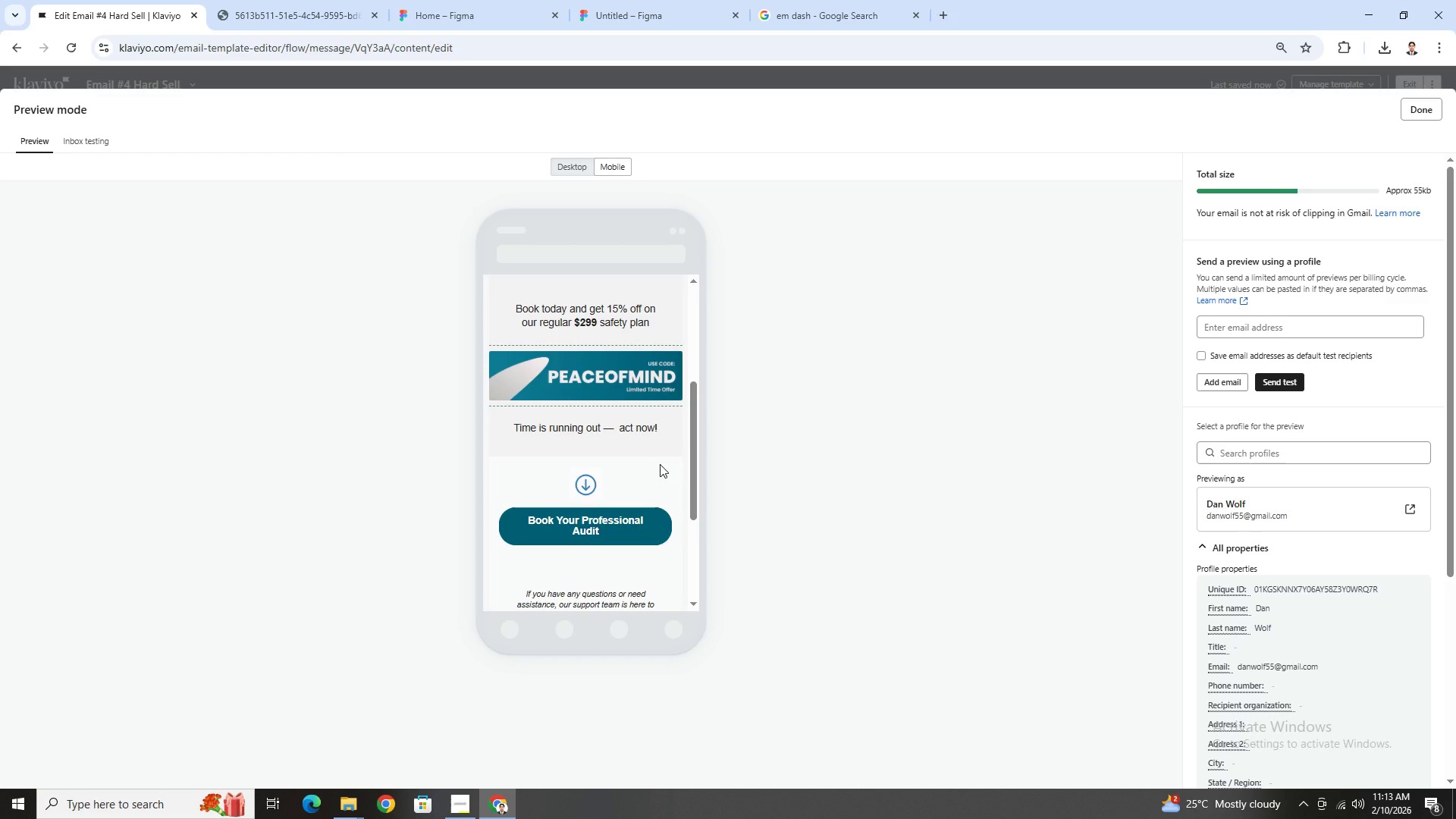 
wait(5.58)
 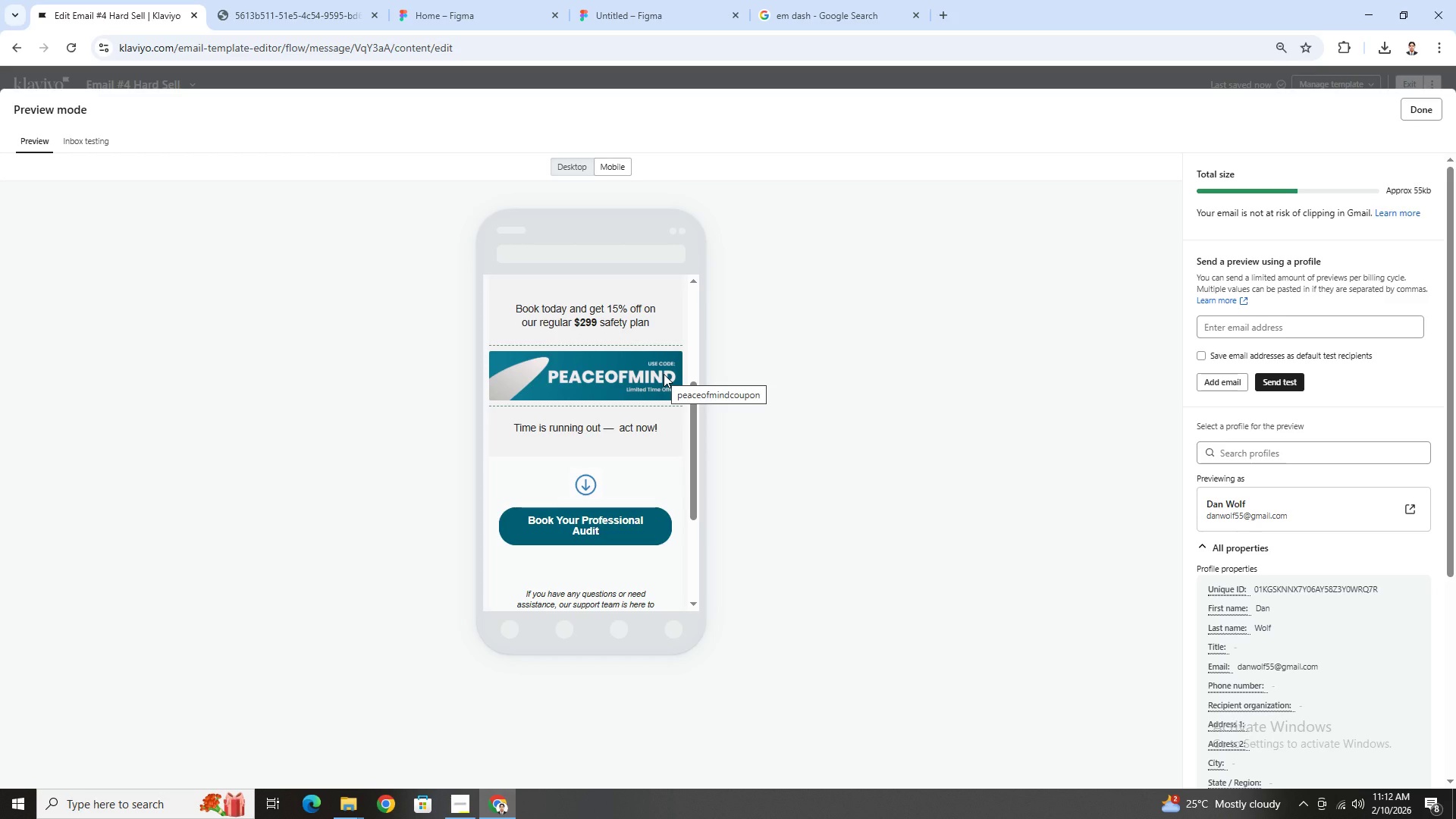 
scroll: coordinate [660, 464], scroll_direction: down, amount: 1.0
 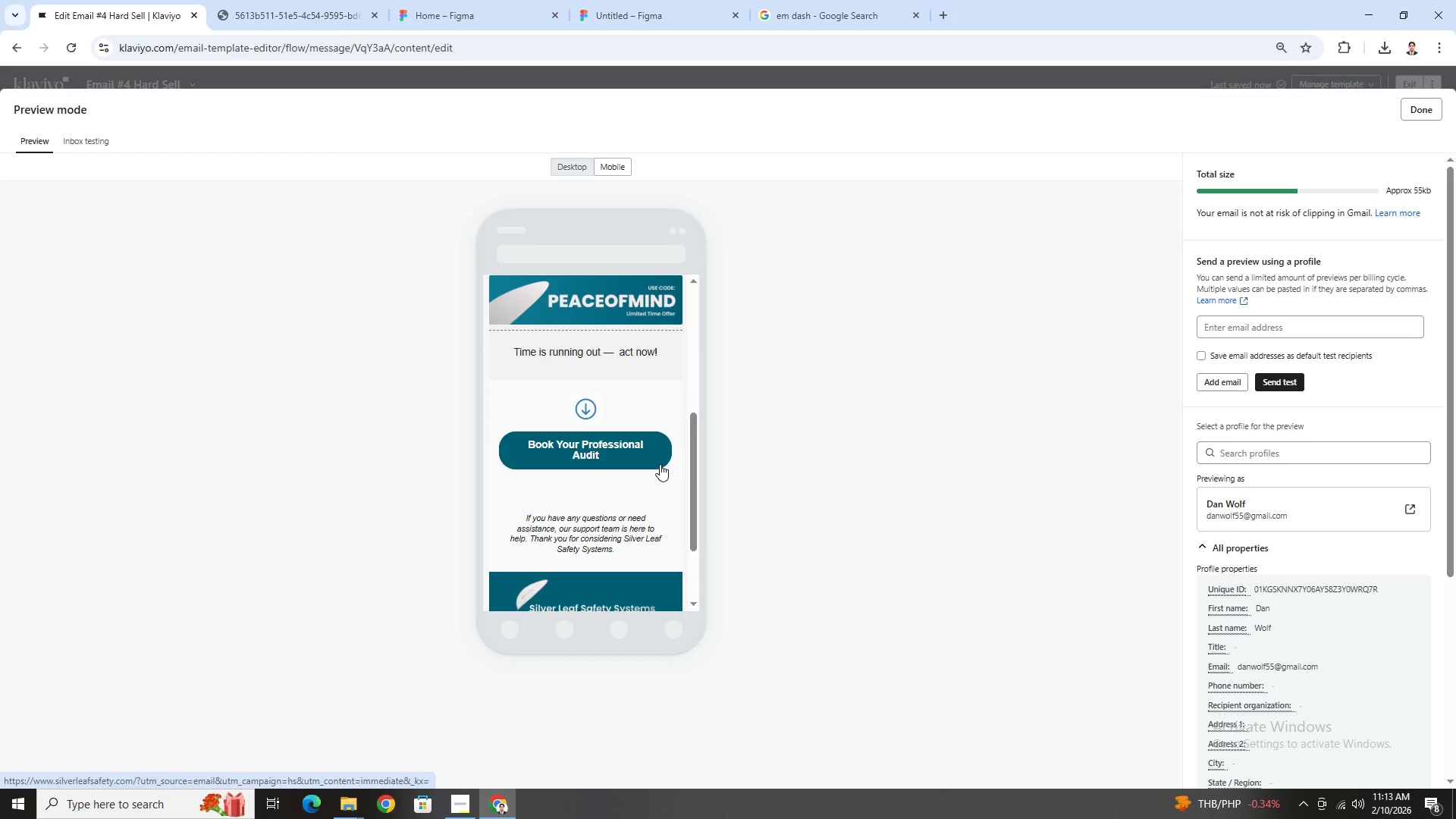 
scroll: coordinate [660, 464], scroll_direction: up, amount: 1.0
 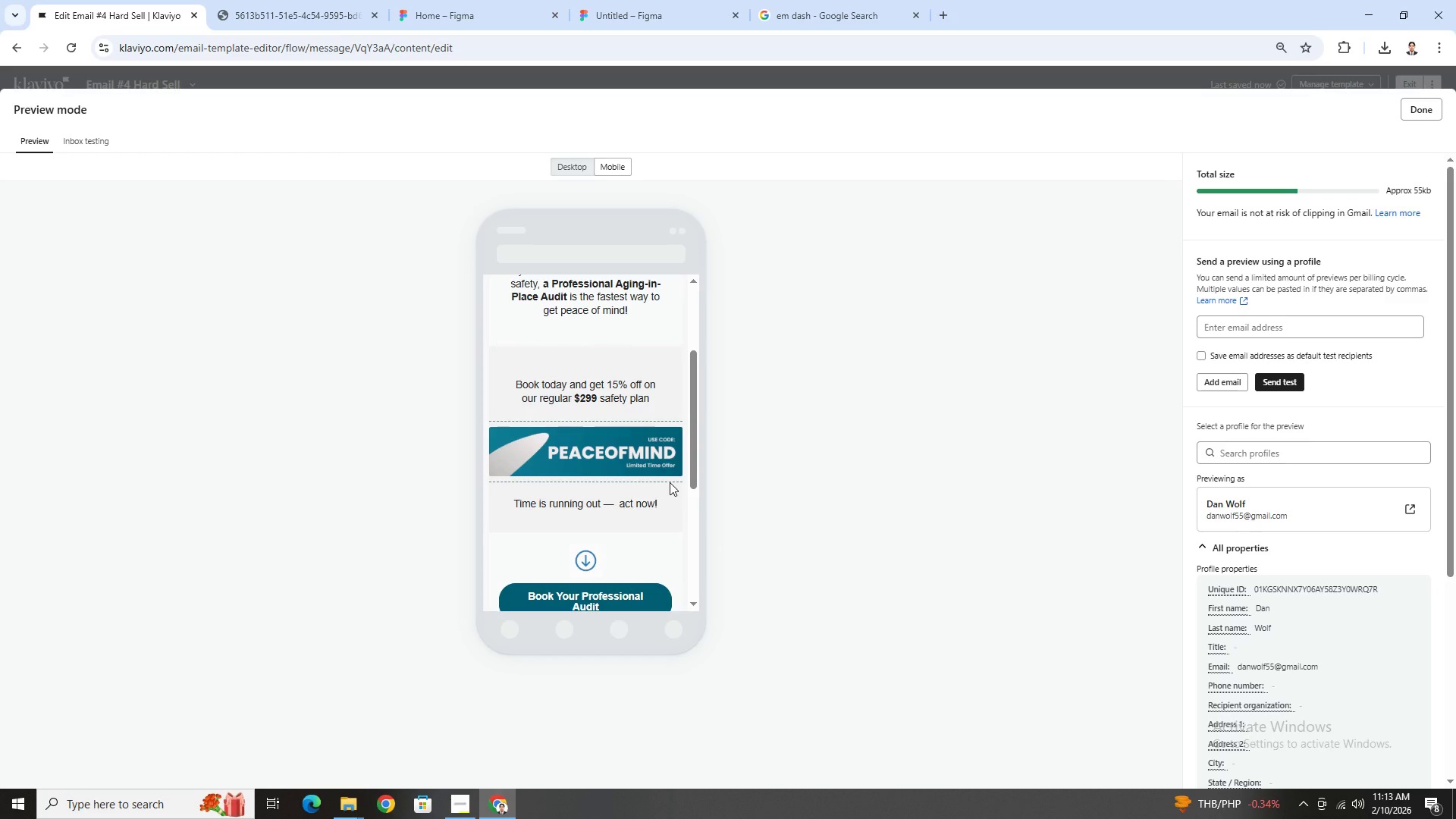 
scroll: coordinate [670, 482], scroll_direction: down, amount: 1.0
 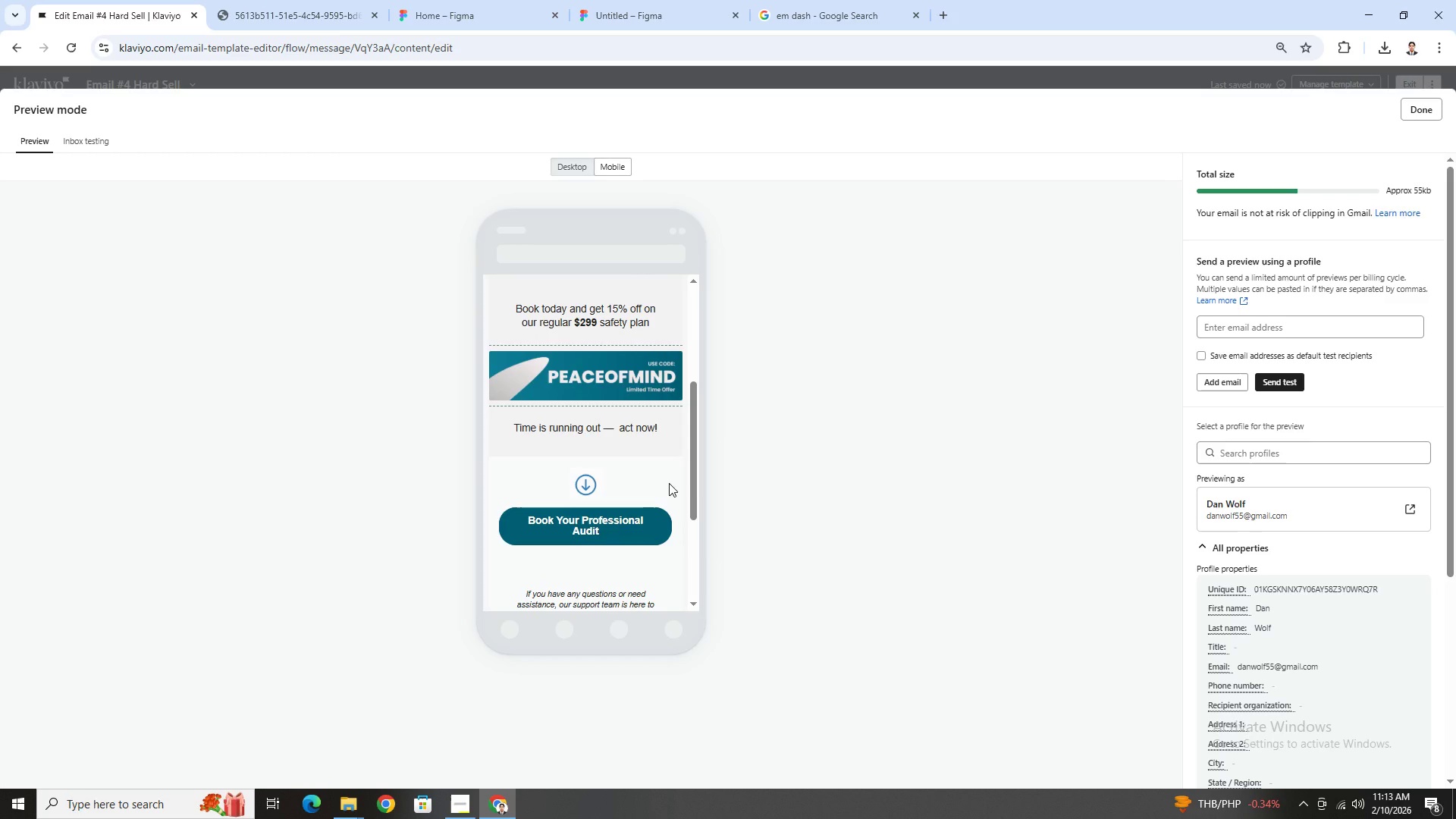 
scroll: coordinate [669, 483], scroll_direction: up, amount: 1.0
 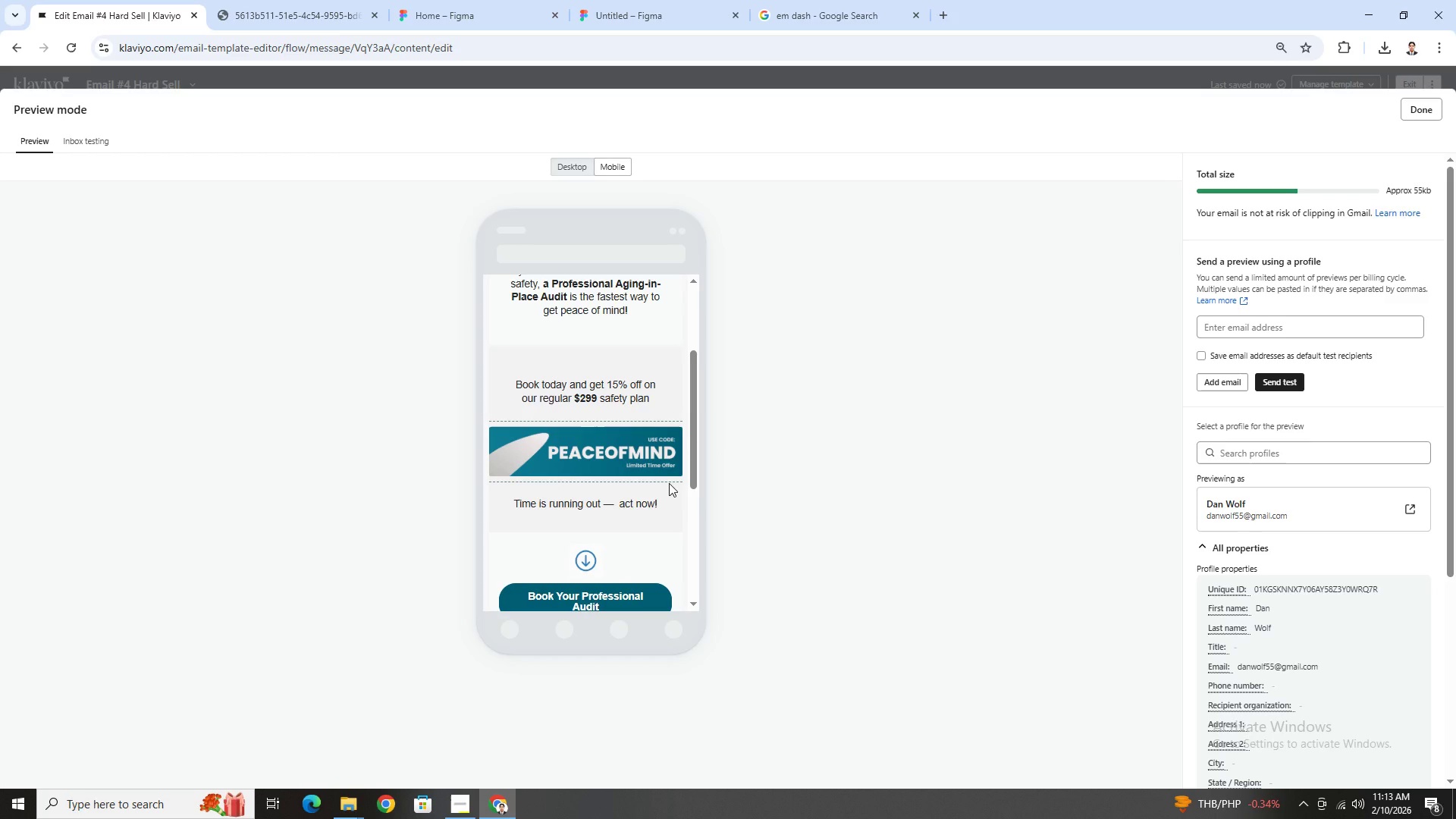 
scroll: coordinate [669, 483], scroll_direction: down, amount: 2.0
 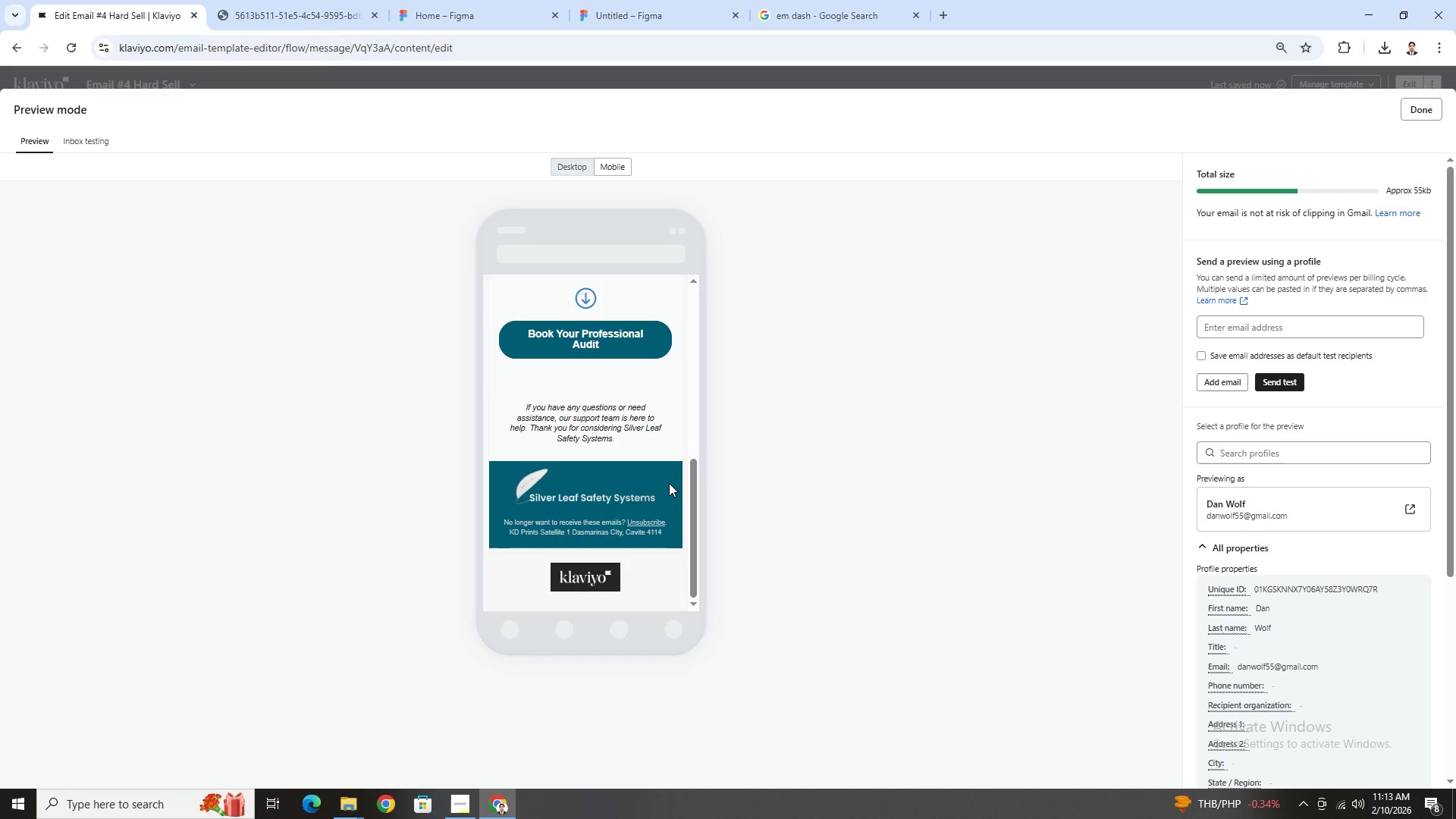 
scroll: coordinate [669, 483], scroll_direction: up, amount: 5.0
 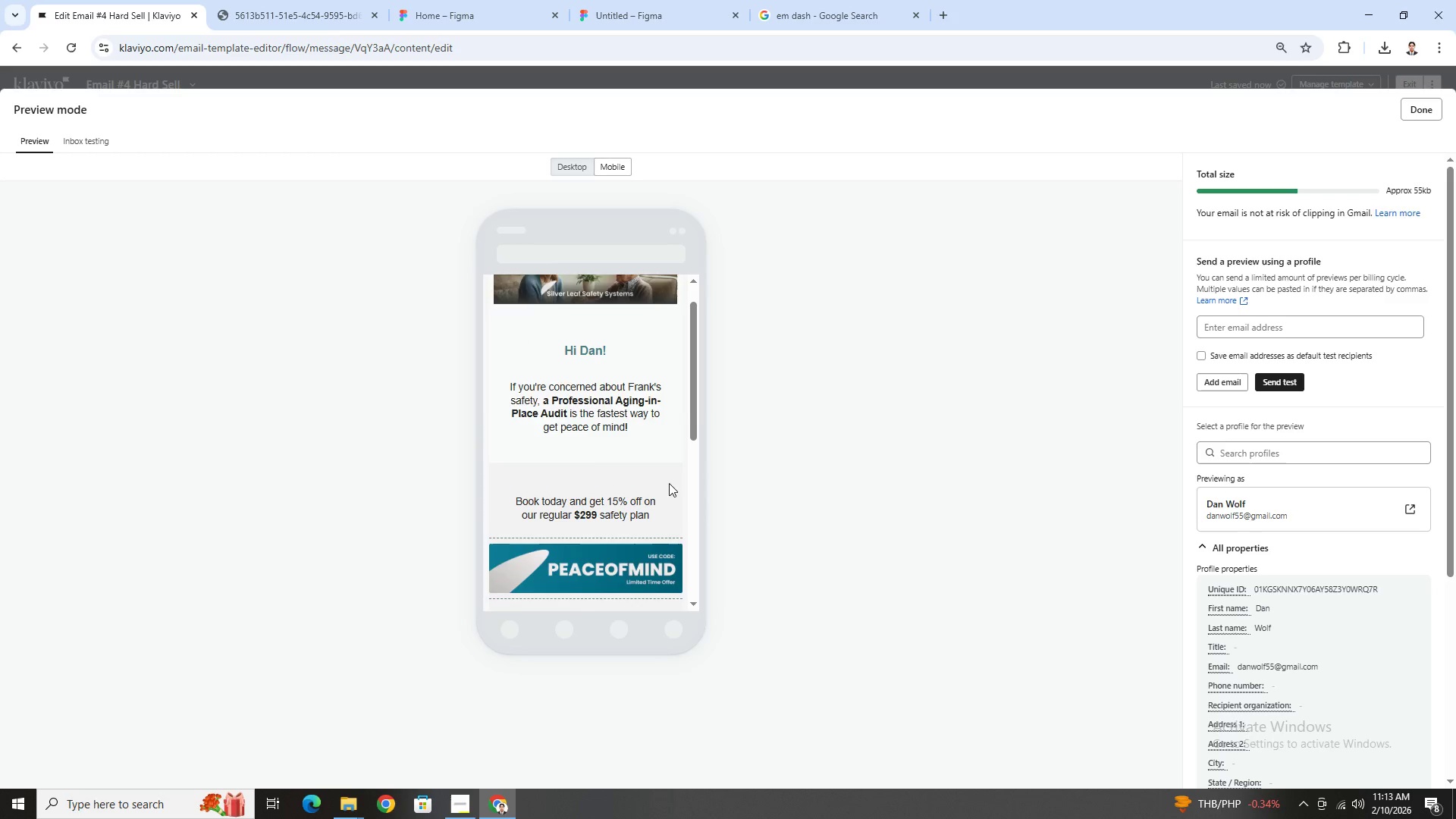 
scroll: coordinate [669, 483], scroll_direction: down, amount: 3.0
 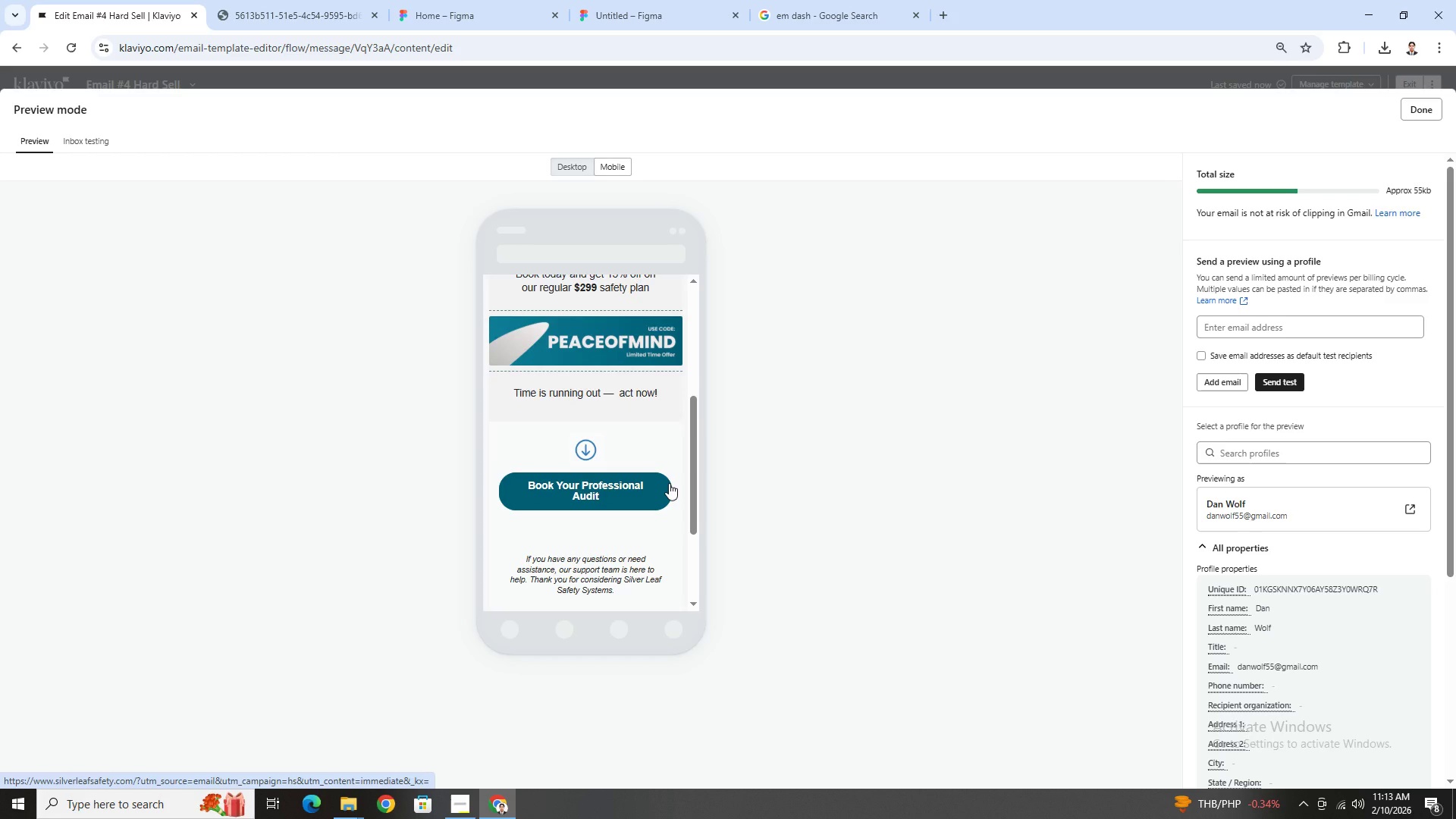 
scroll: coordinate [669, 483], scroll_direction: up, amount: 1.0
 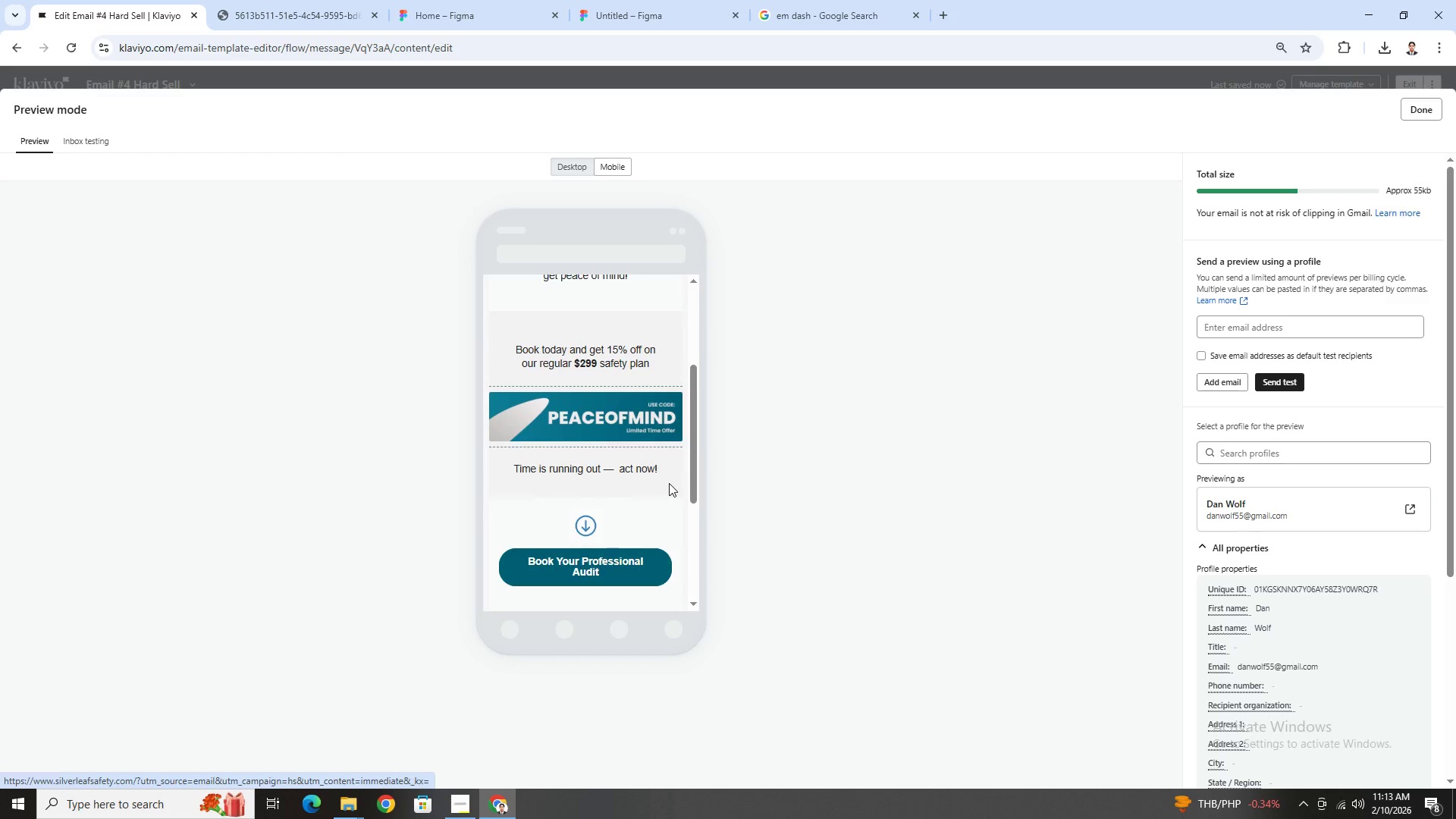 
scroll: coordinate [669, 483], scroll_direction: down, amount: 2.0
 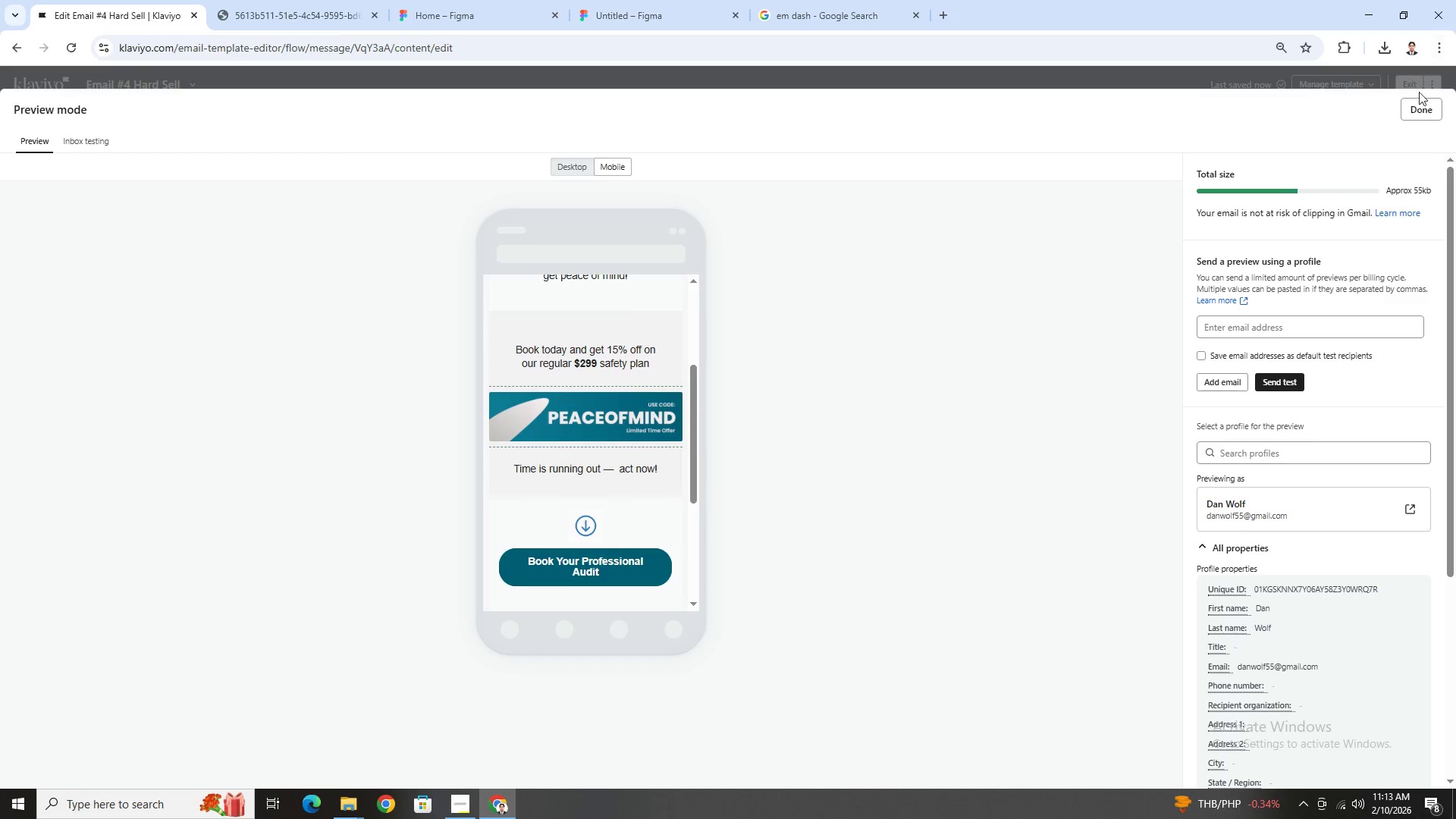 
left_click([1422, 105])
 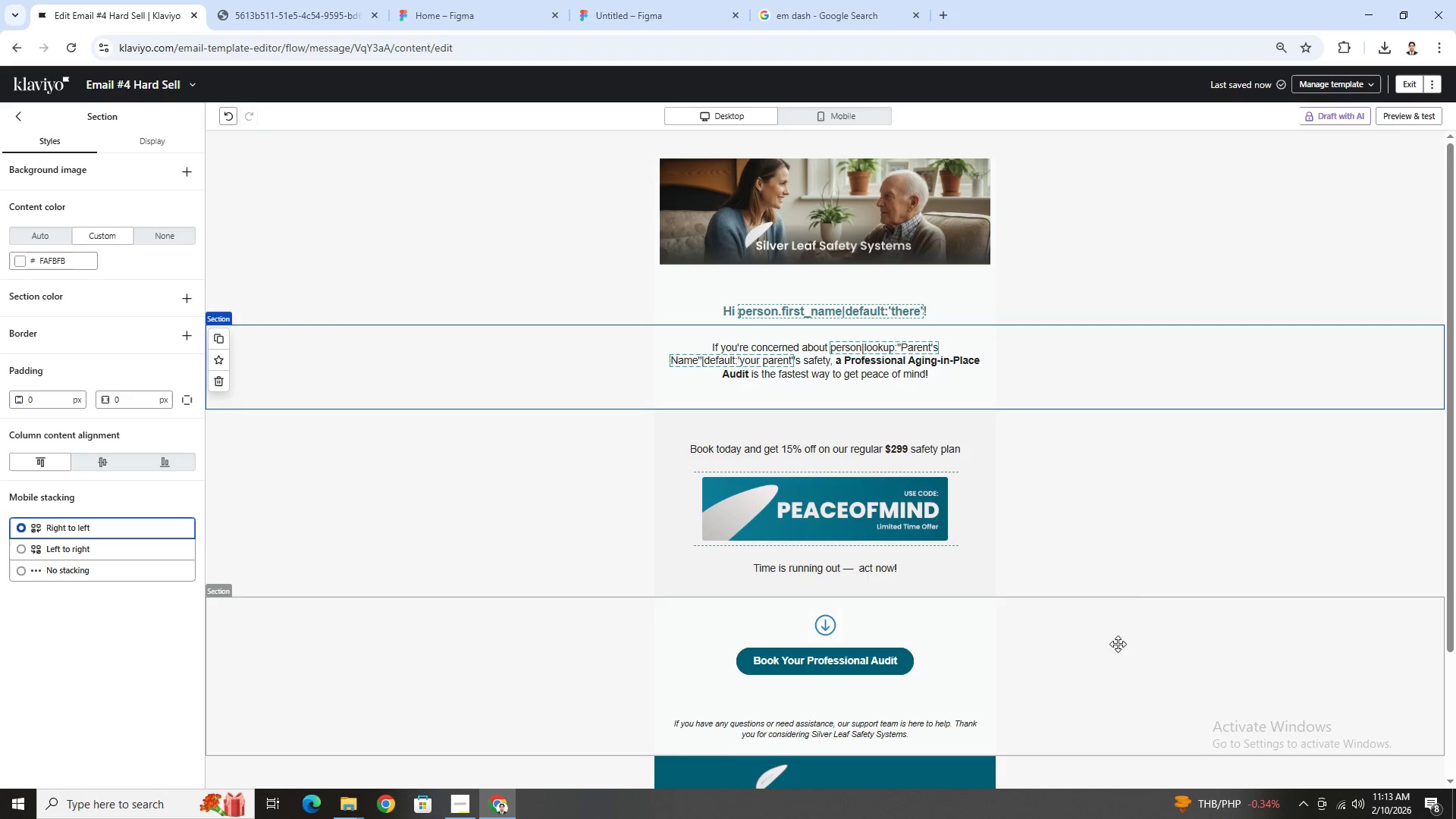 
scroll: coordinate [1068, 457], scroll_direction: up, amount: 3.0
 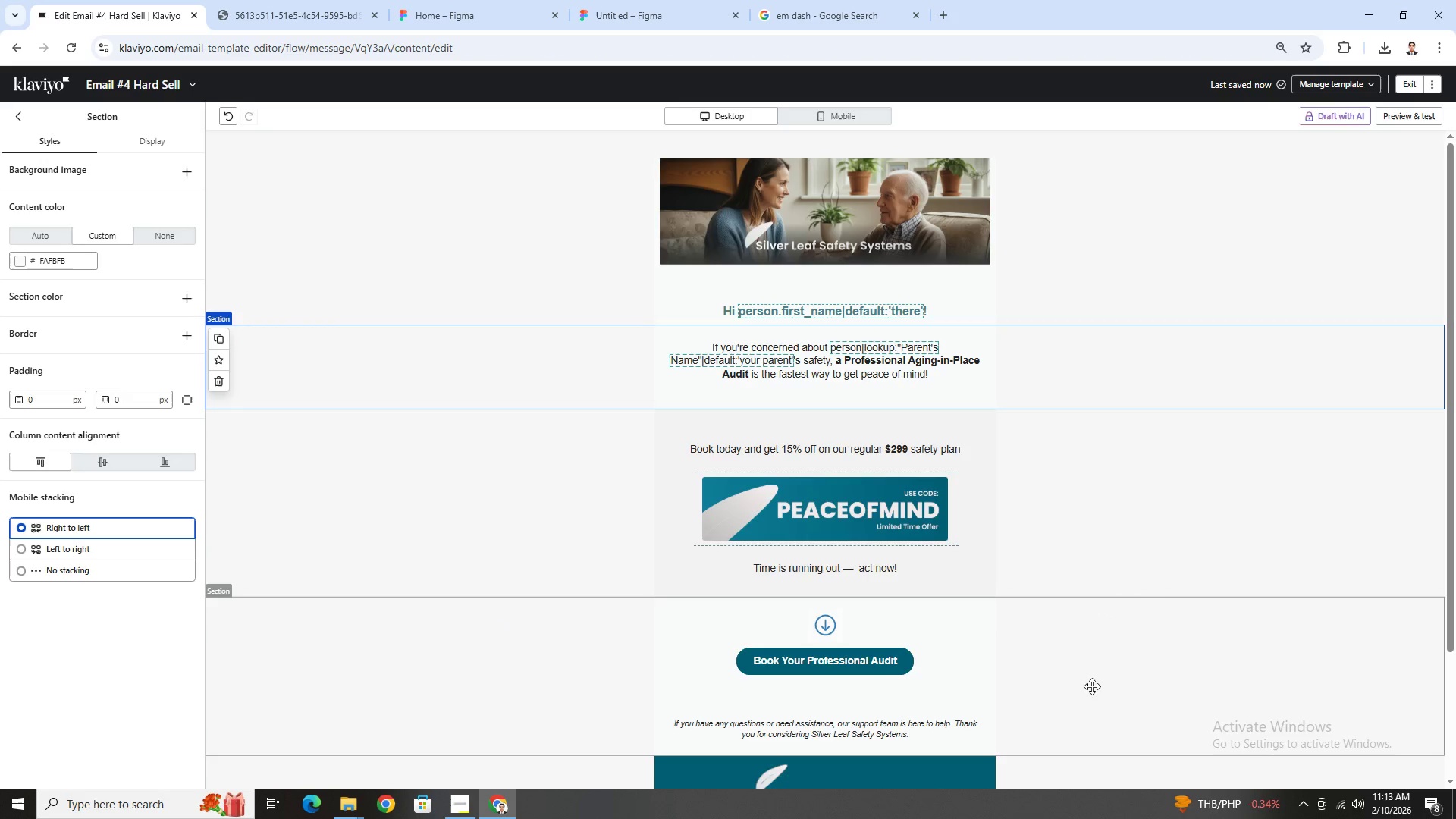 
scroll: coordinate [1089, 680], scroll_direction: down, amount: 4.0
 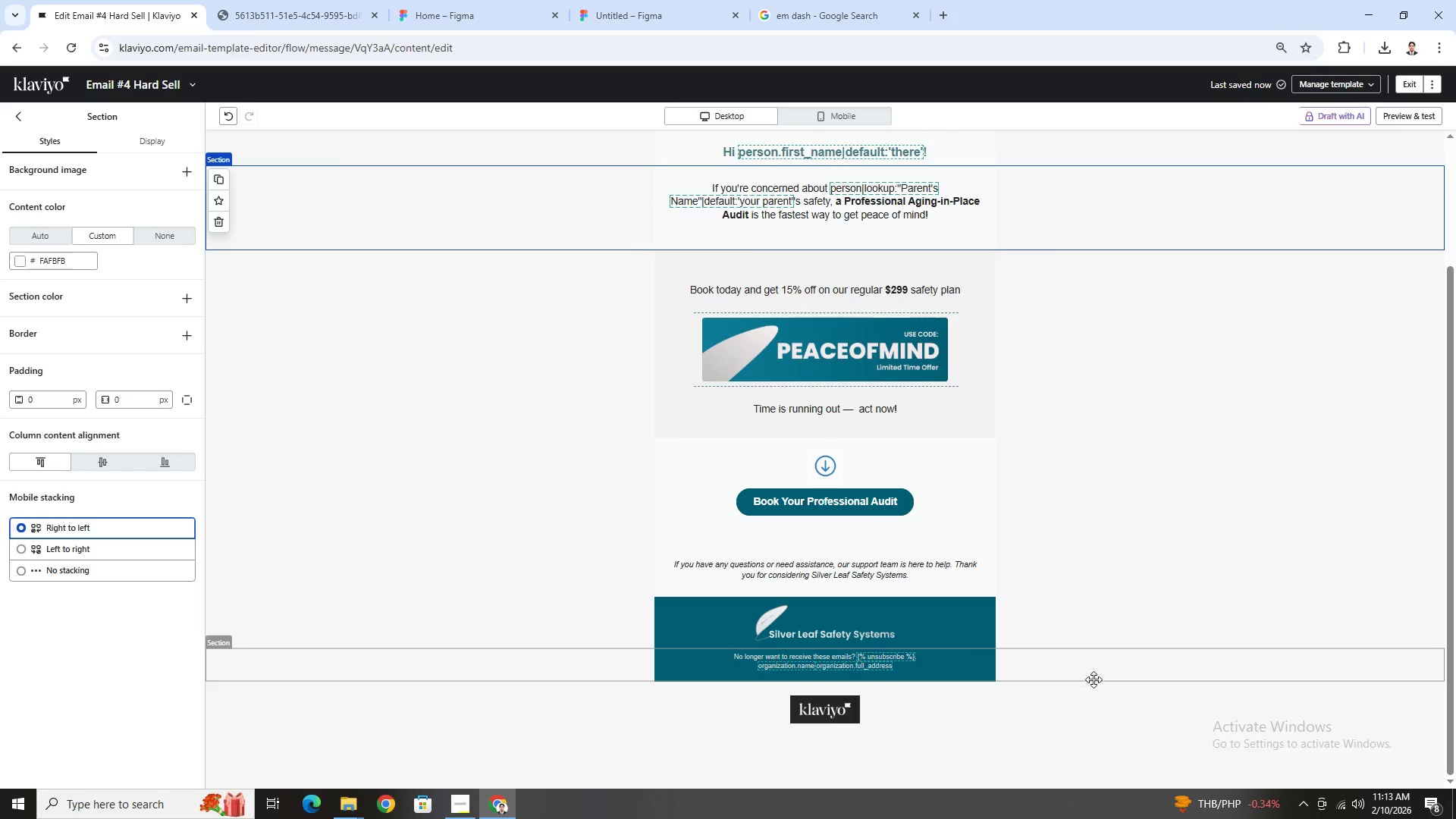 
scroll: coordinate [1115, 572], scroll_direction: up, amount: 4.0
 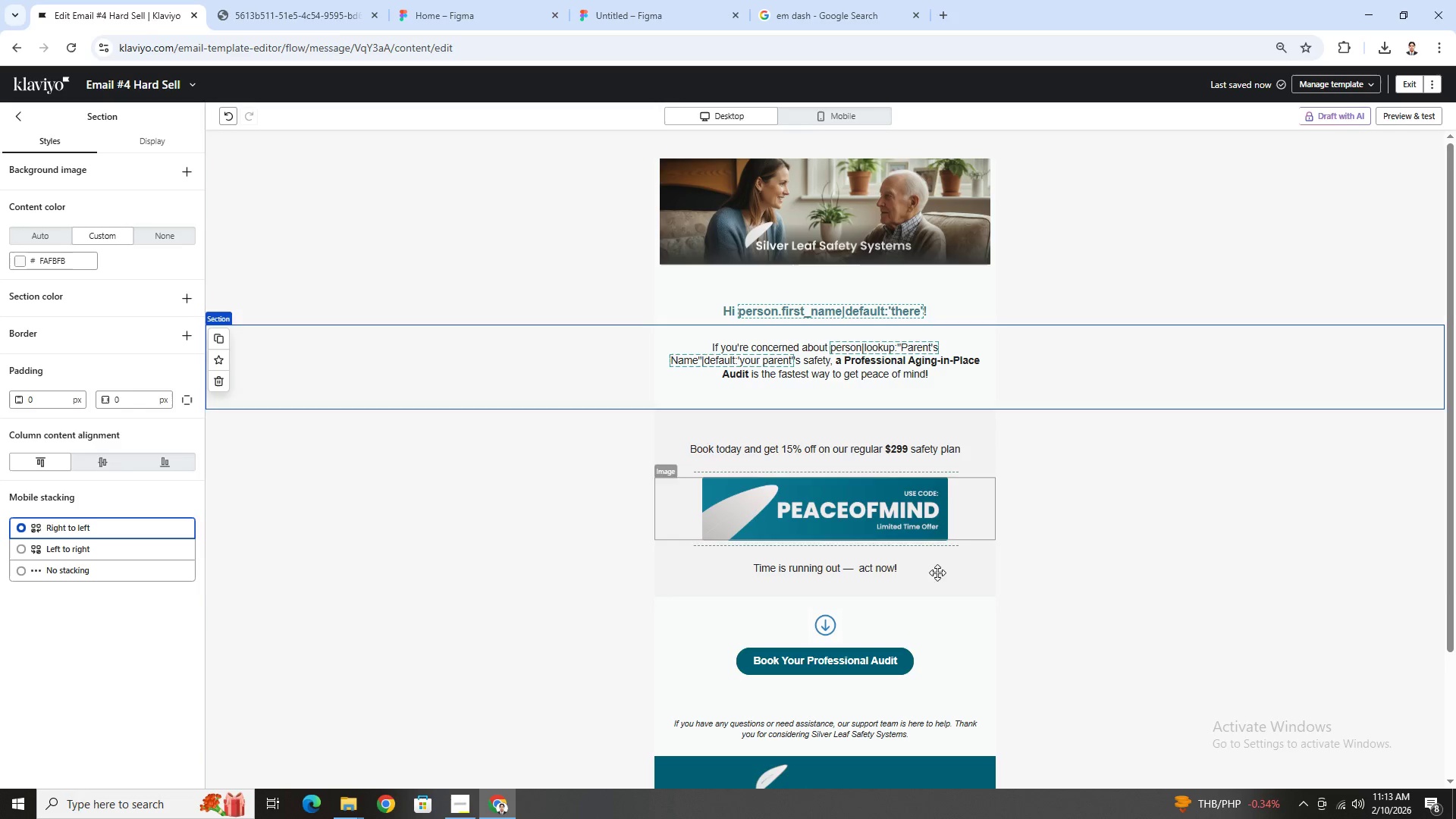 
scroll: coordinate [1131, 596], scroll_direction: down, amount: 1.0
 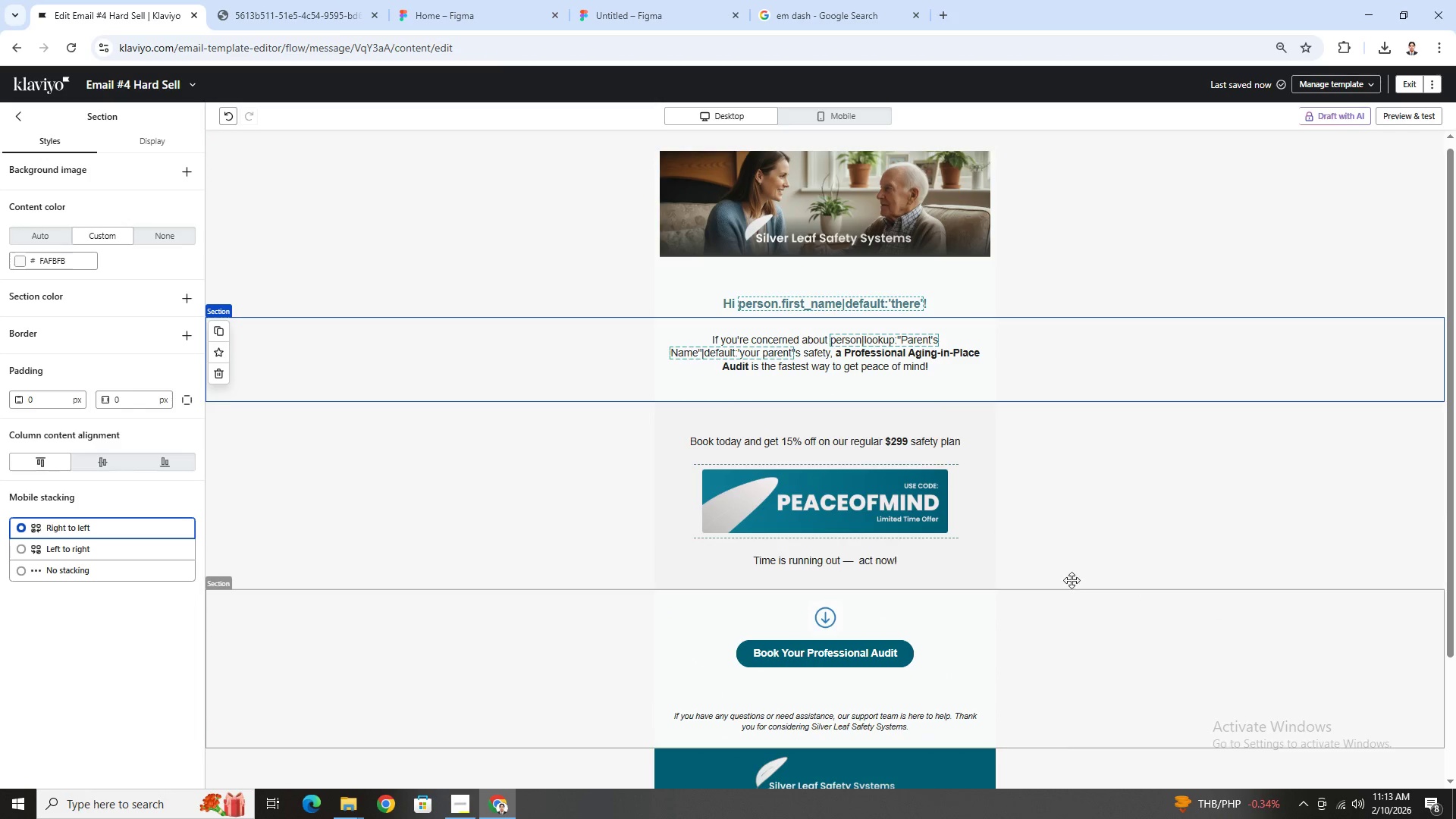 
left_click([934, 514])
 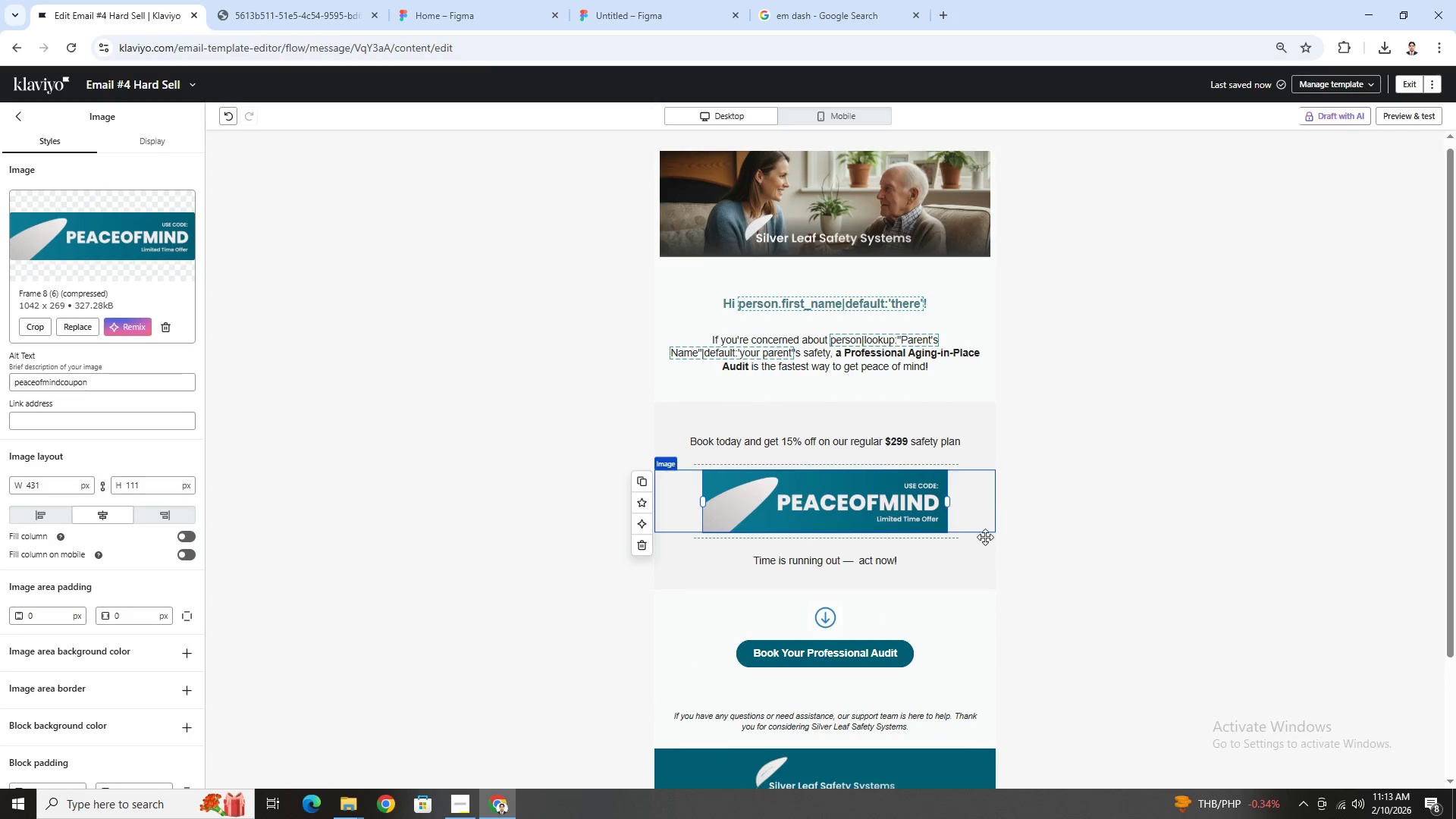 
scroll: coordinate [1040, 590], scroll_direction: down, amount: 2.0
 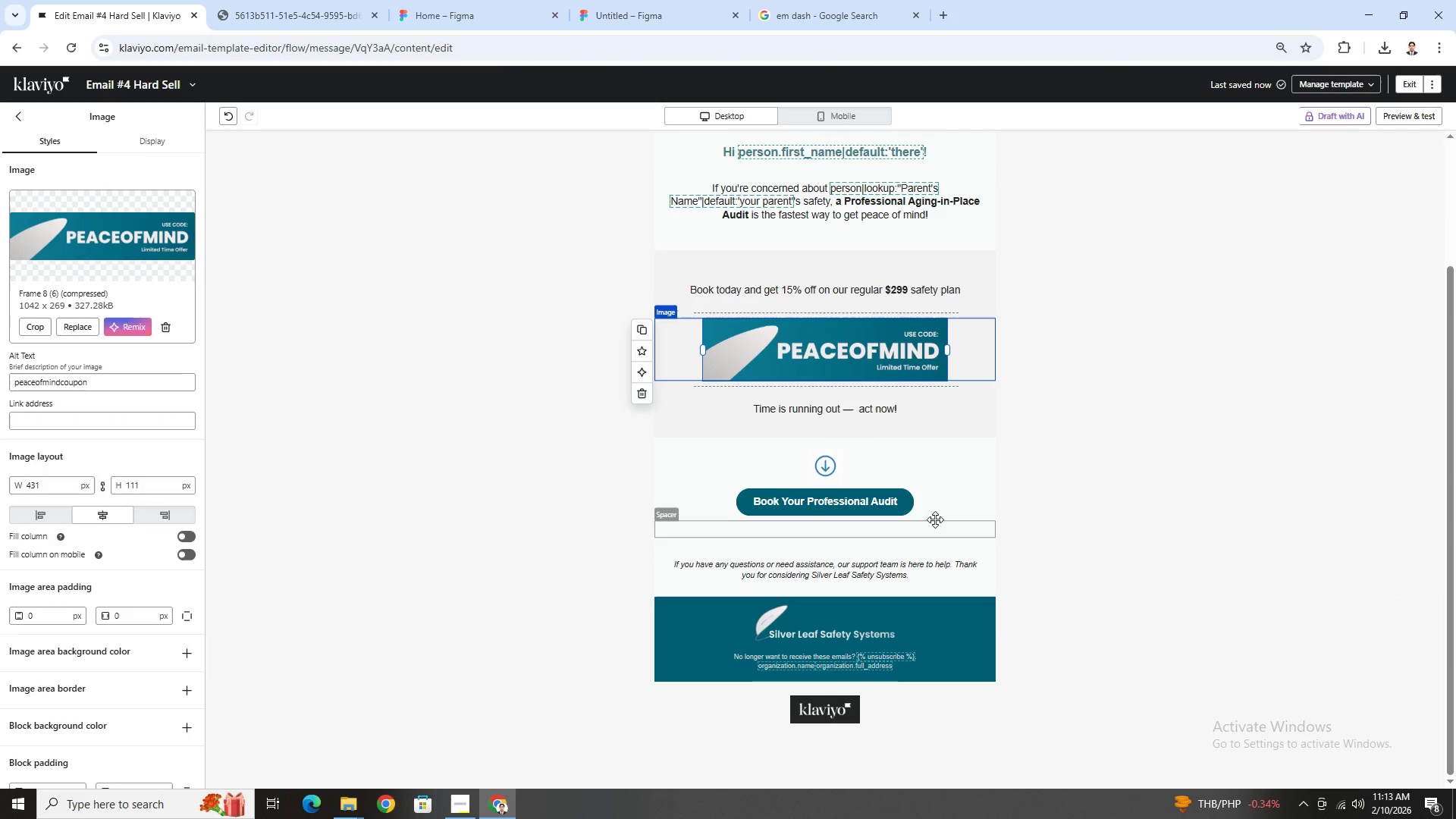 
left_click([905, 504])
 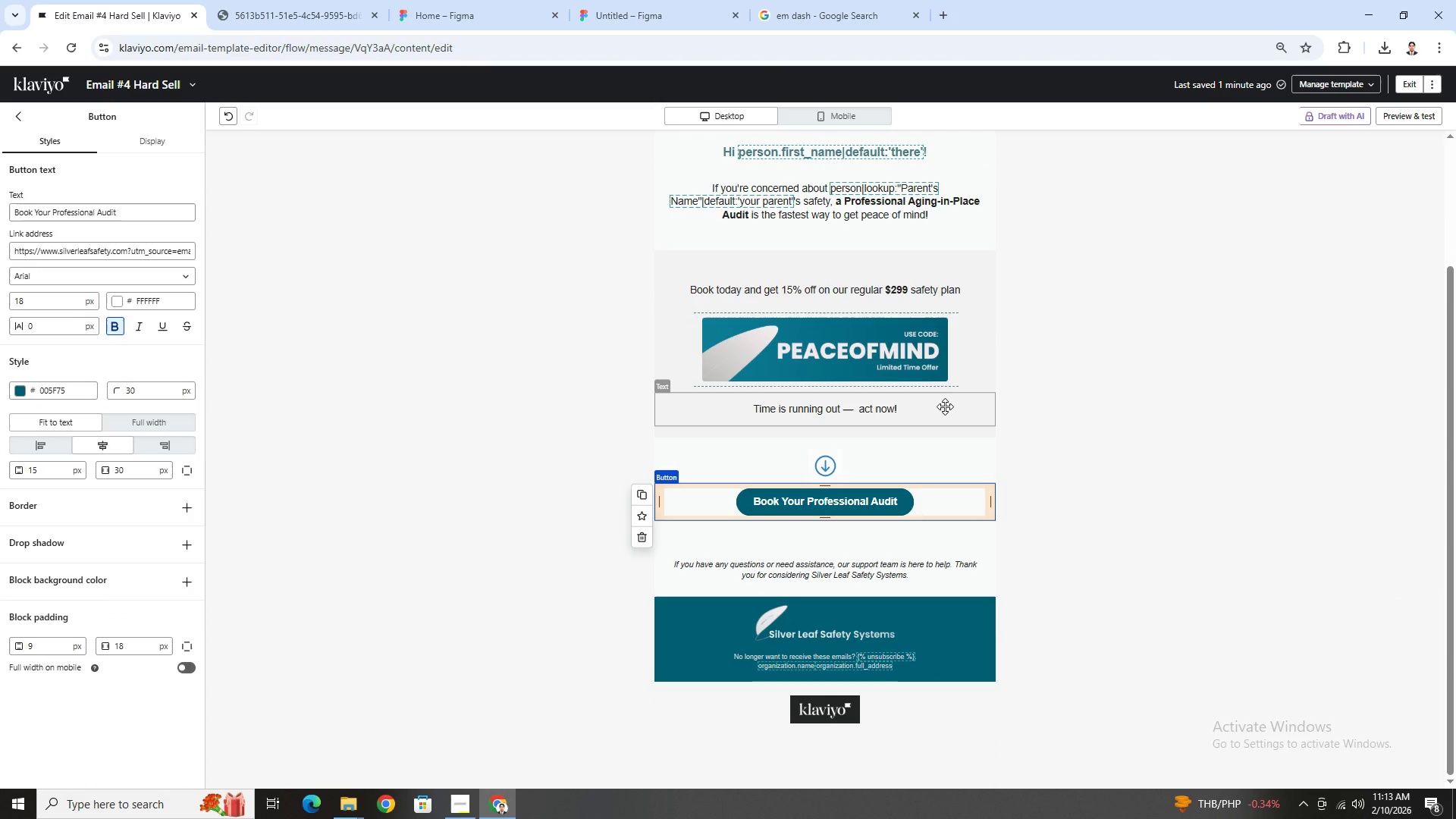 
left_click([945, 406])
 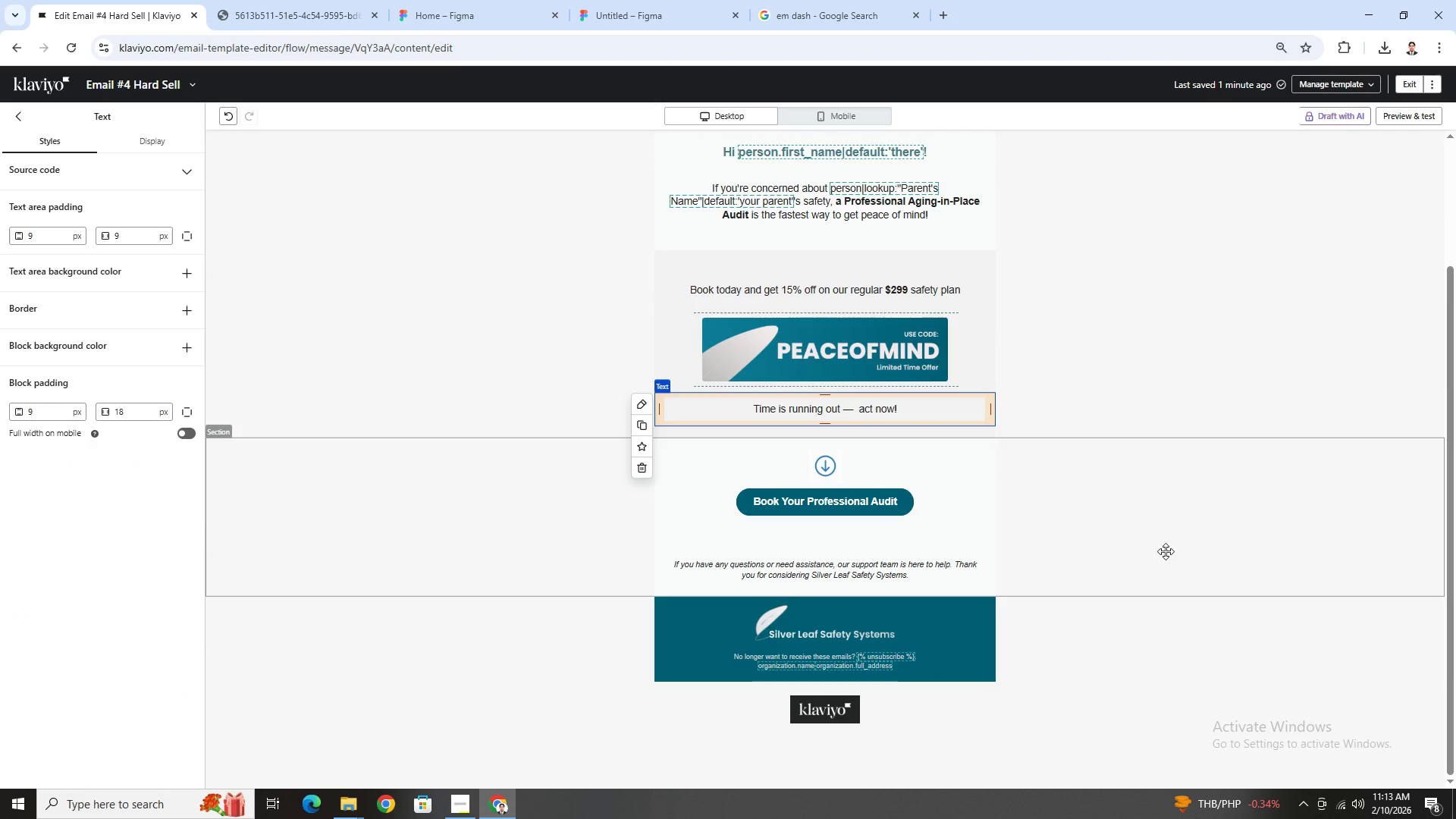 
left_click([1166, 554])
 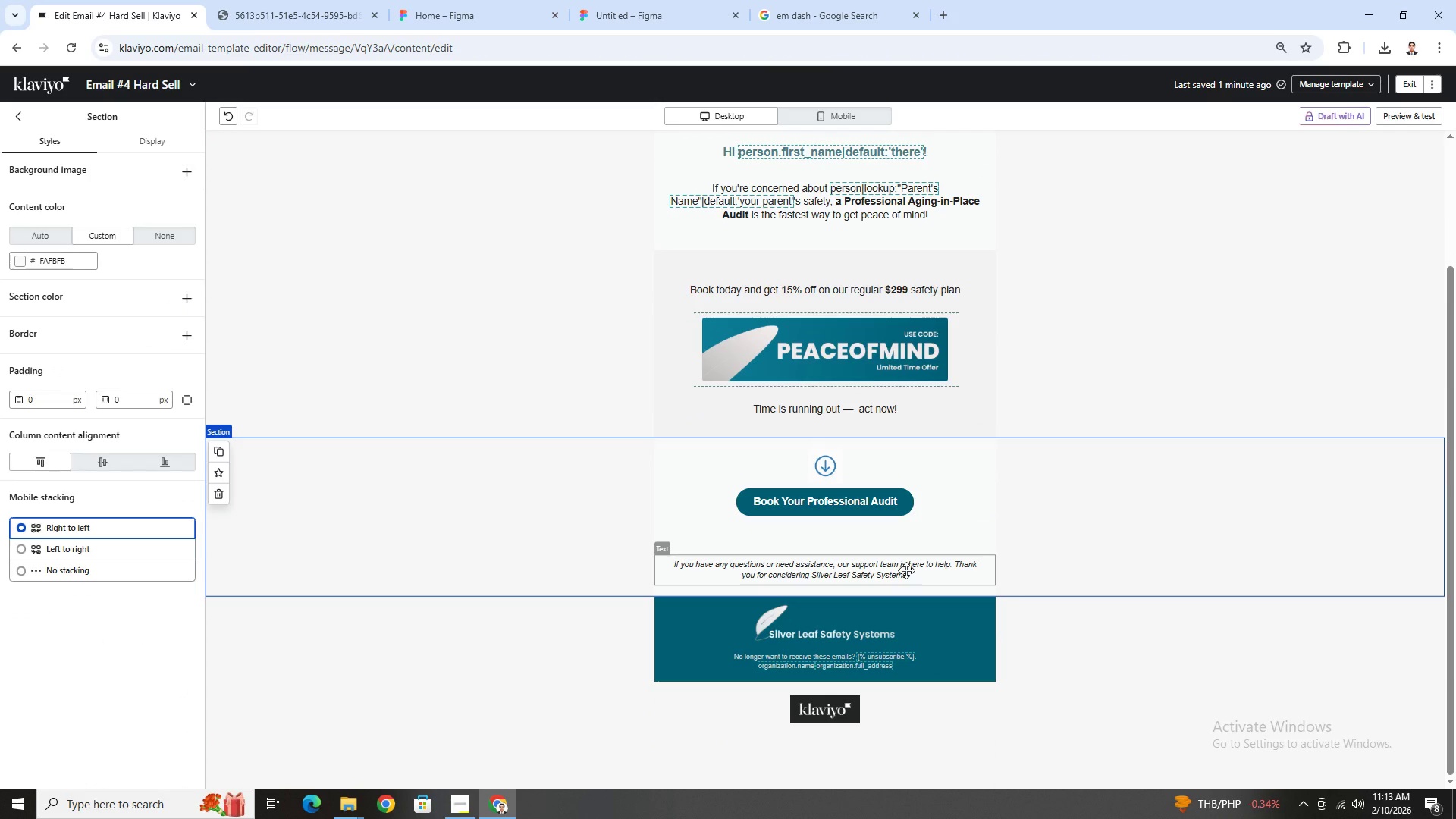 
left_click([906, 570])
 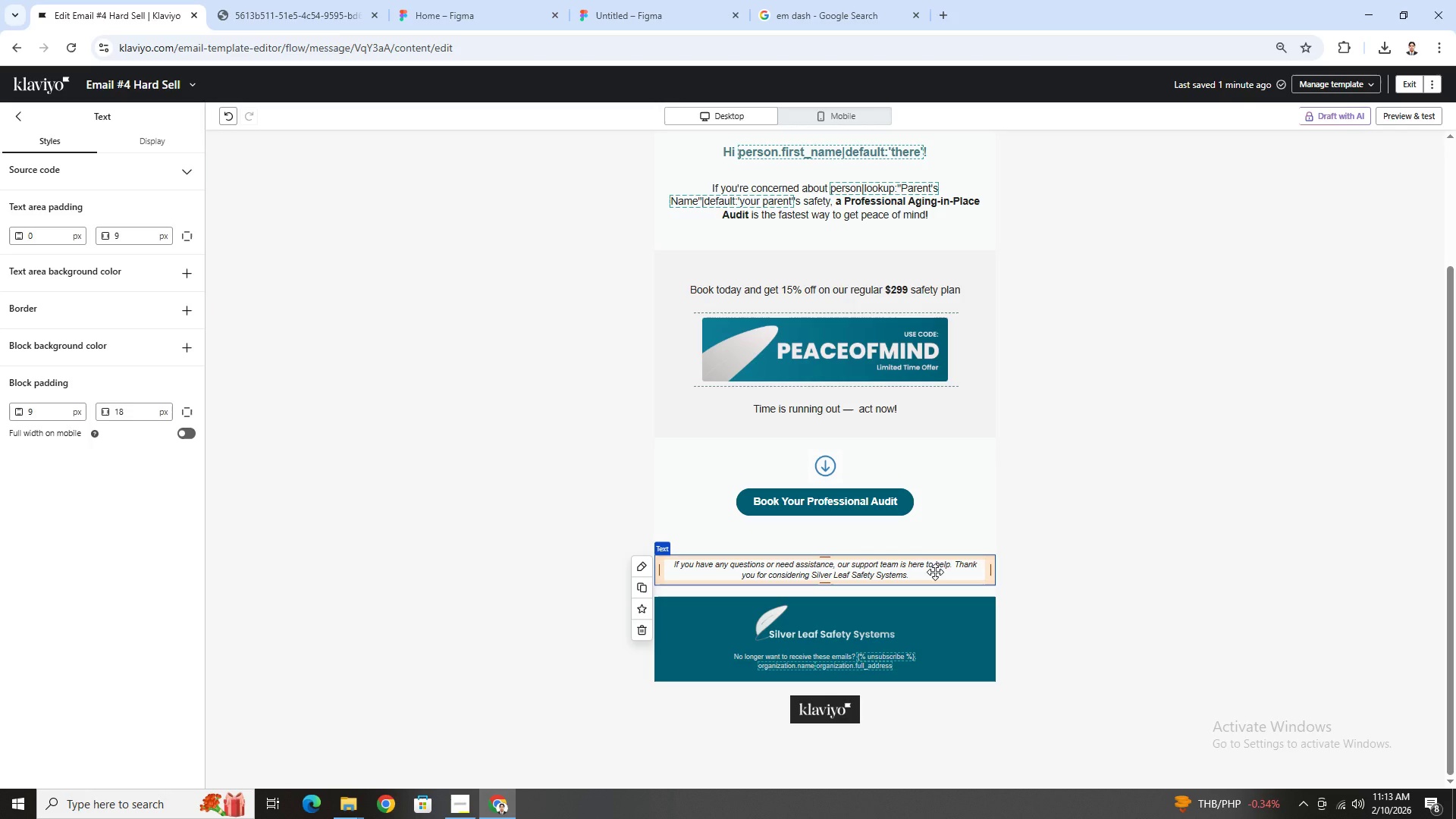 
double_click([936, 570])
 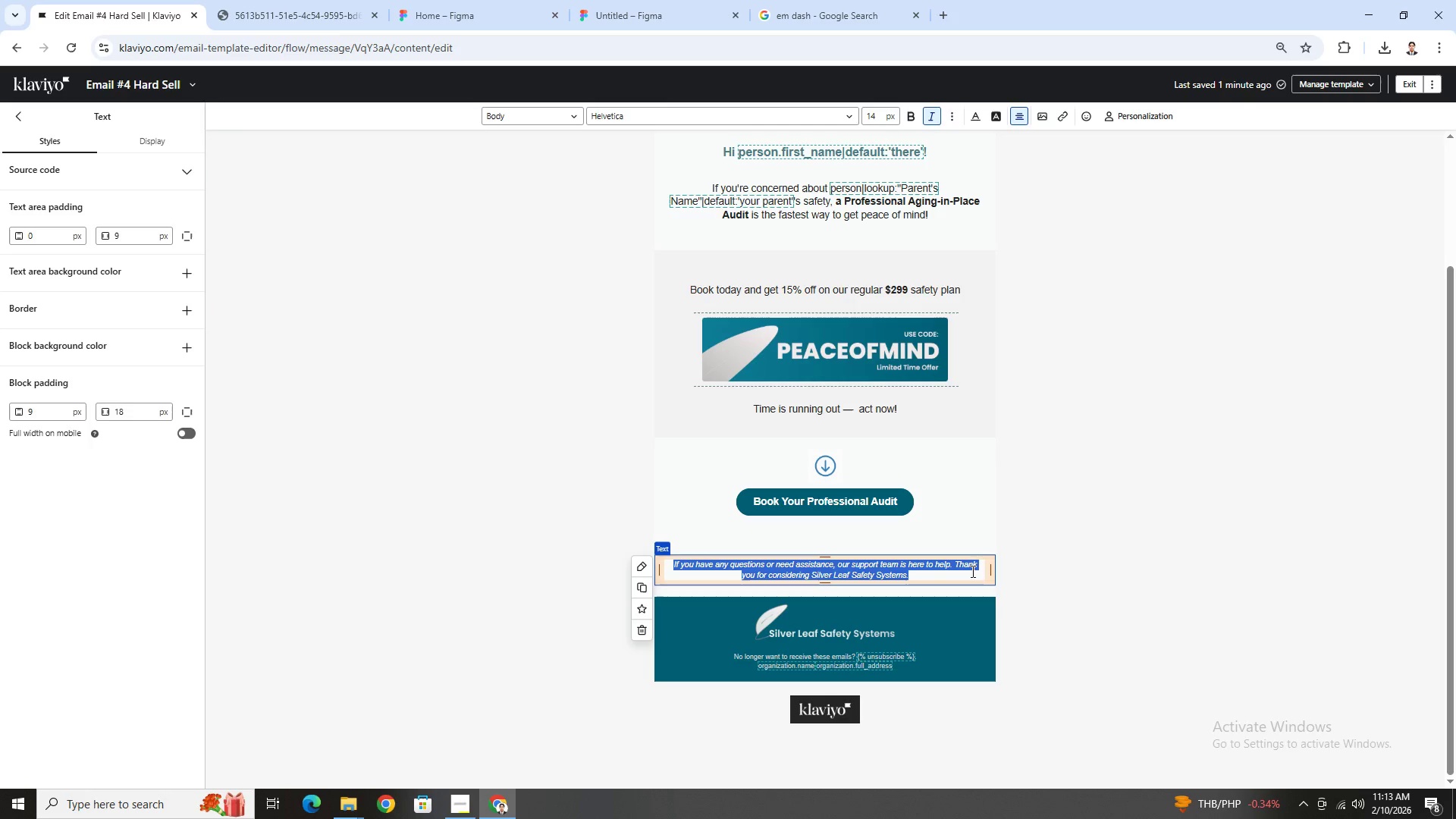 
hold_key(key=ControlLeft, duration=1.5)
 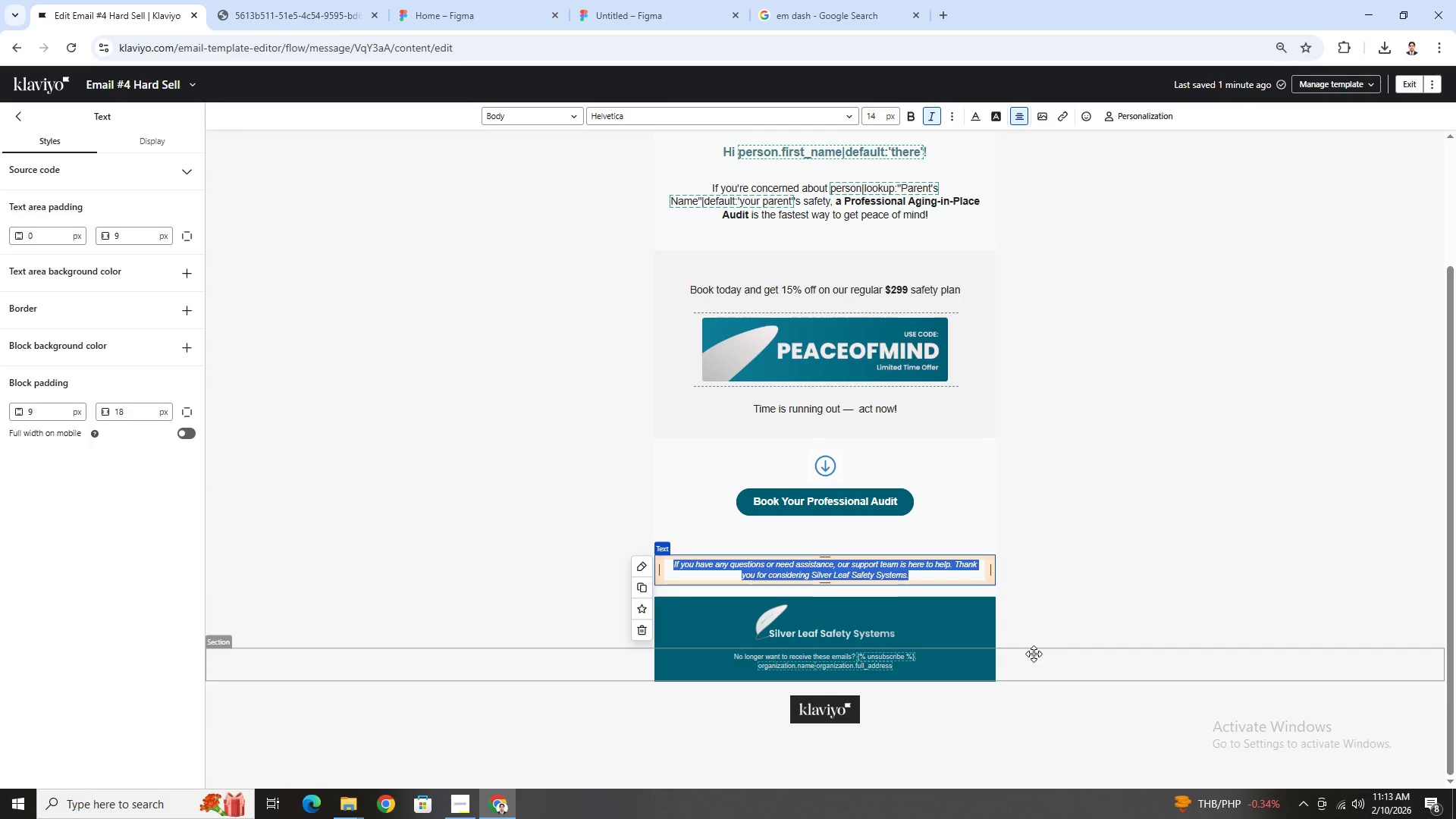 
key(Control+C)
 